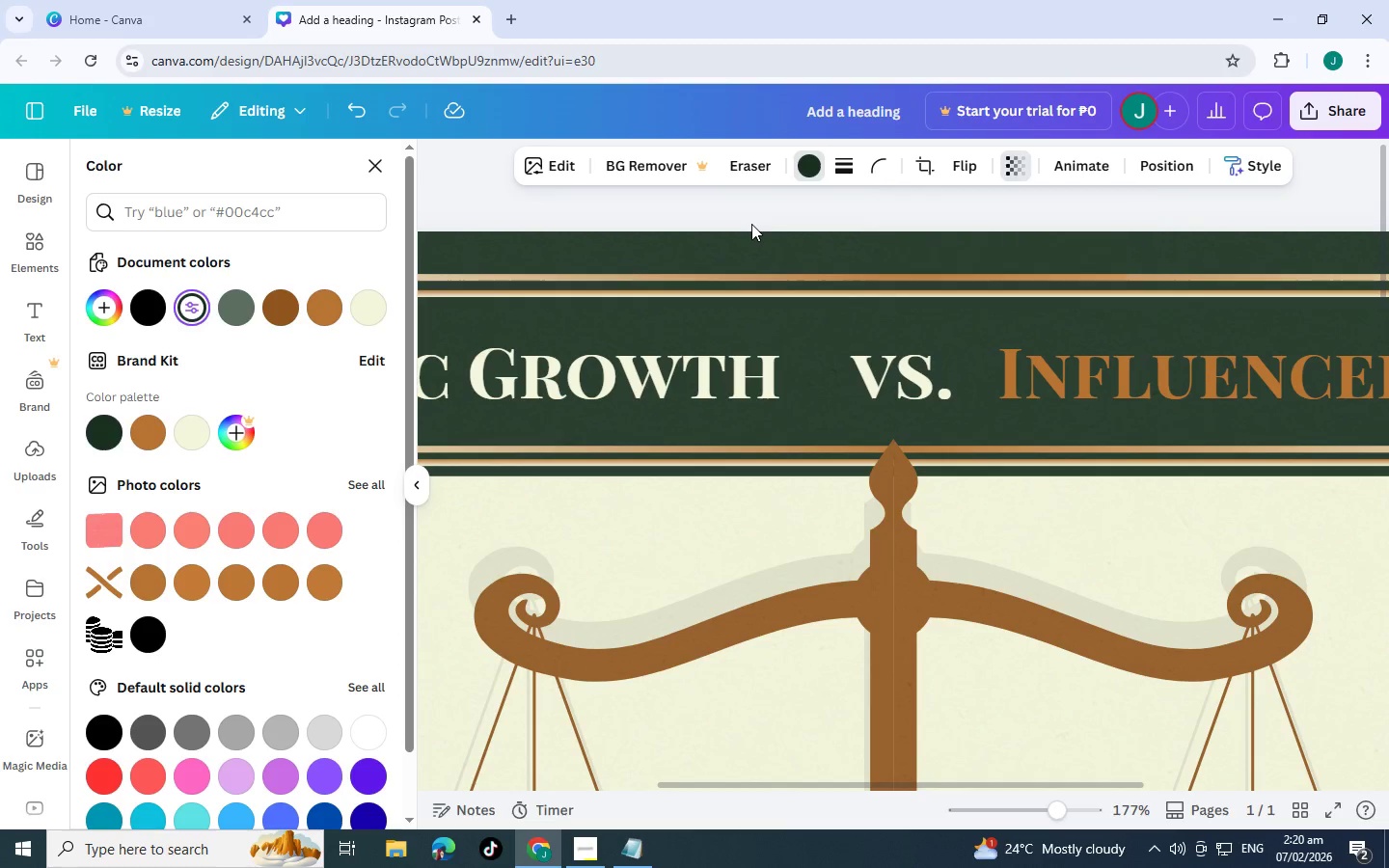 
left_click([751, 224])
 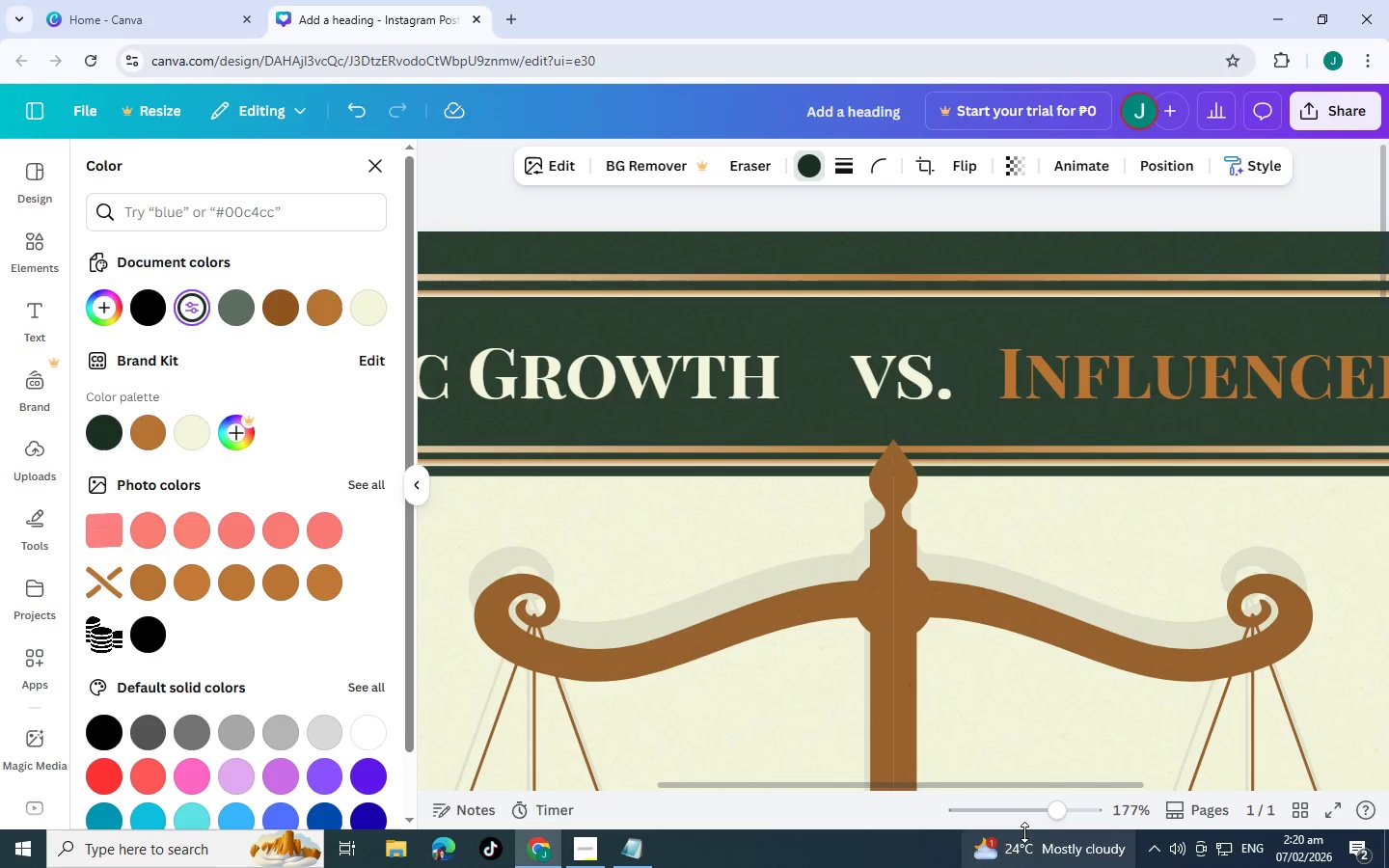 
left_click_drag(start_coordinate=[1046, 816], to_coordinate=[1011, 807])
 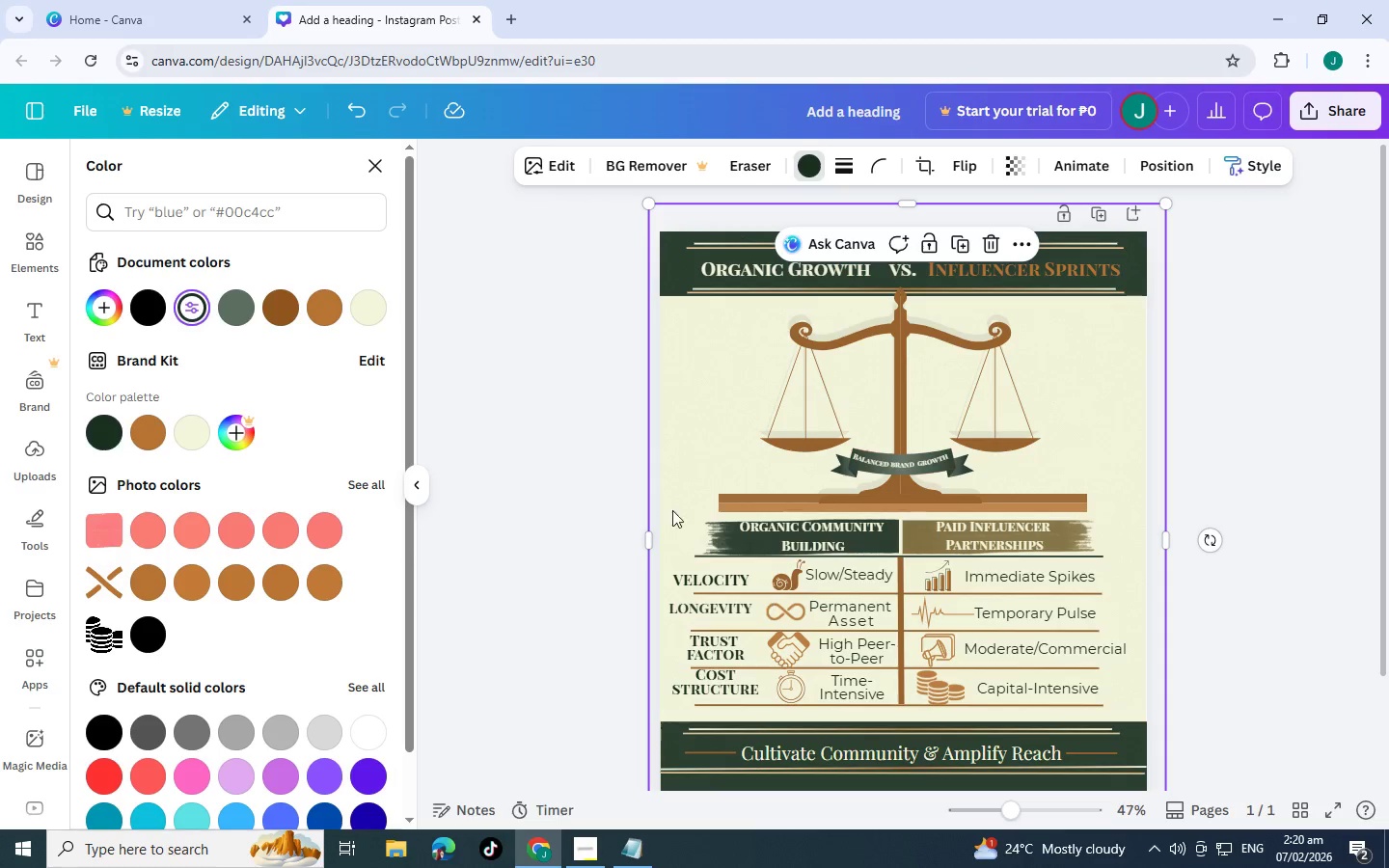 
left_click([241, 225])
 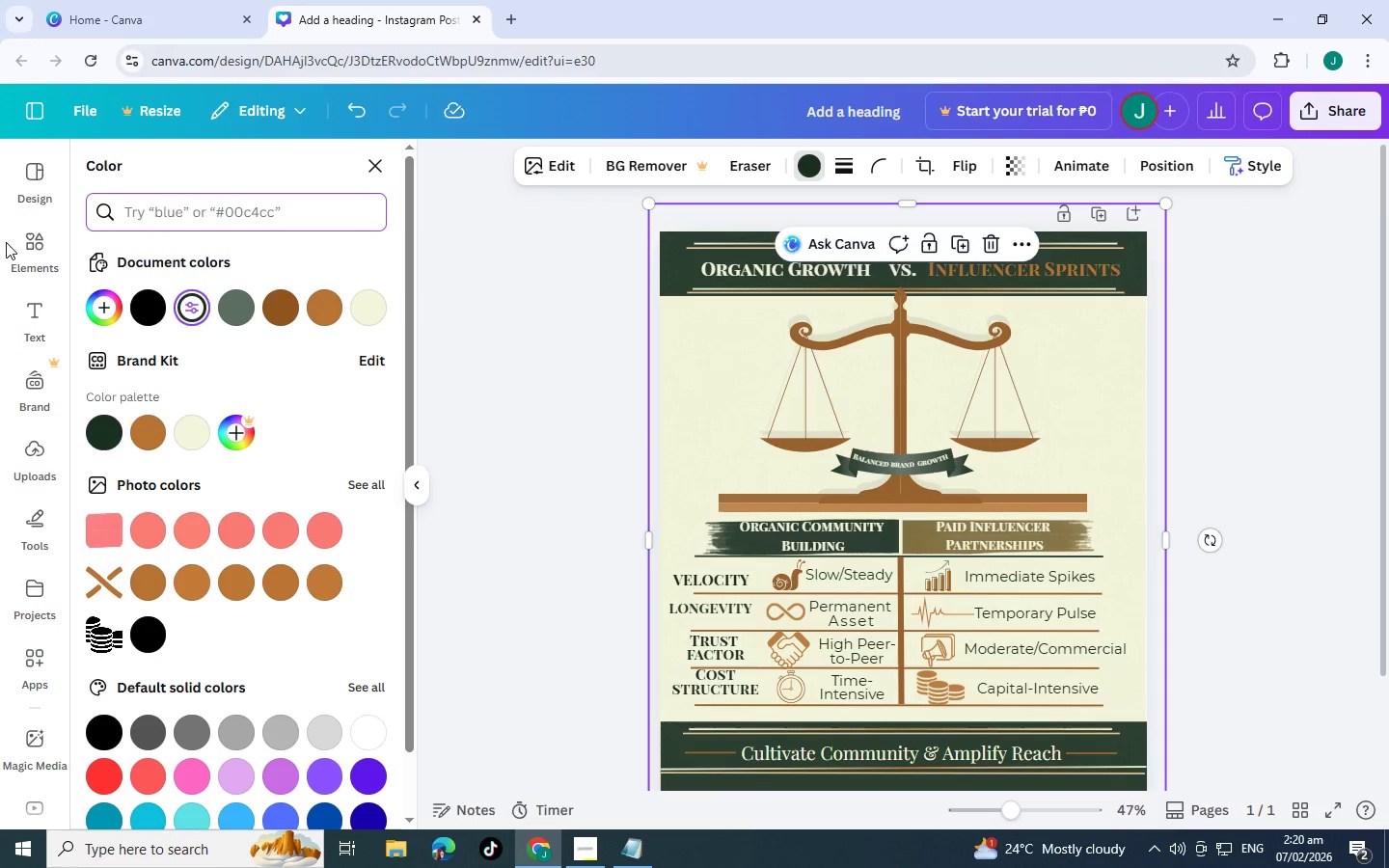 
left_click([35, 242])
 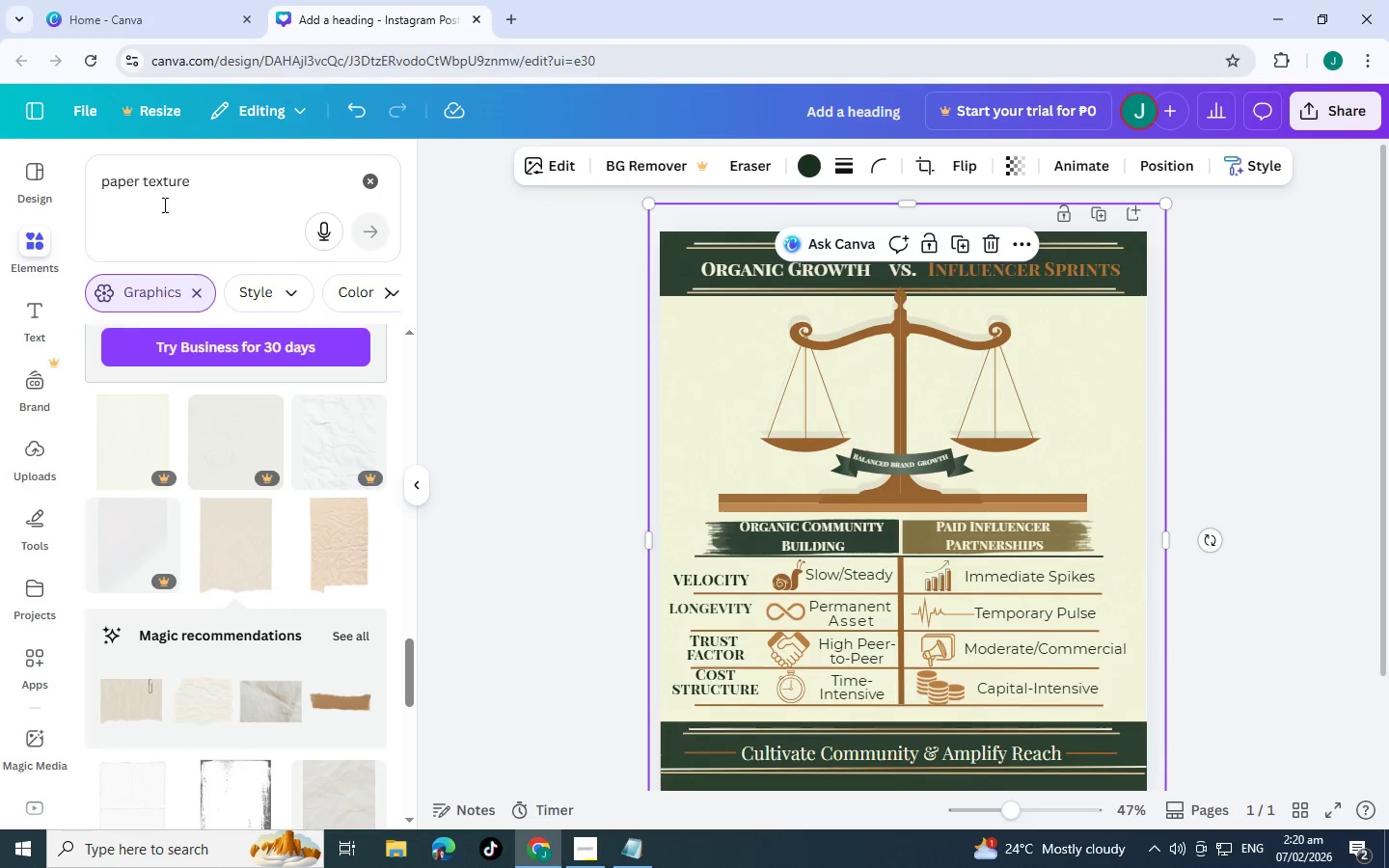 
left_click_drag(start_coordinate=[228, 183], to_coordinate=[0, 166])
 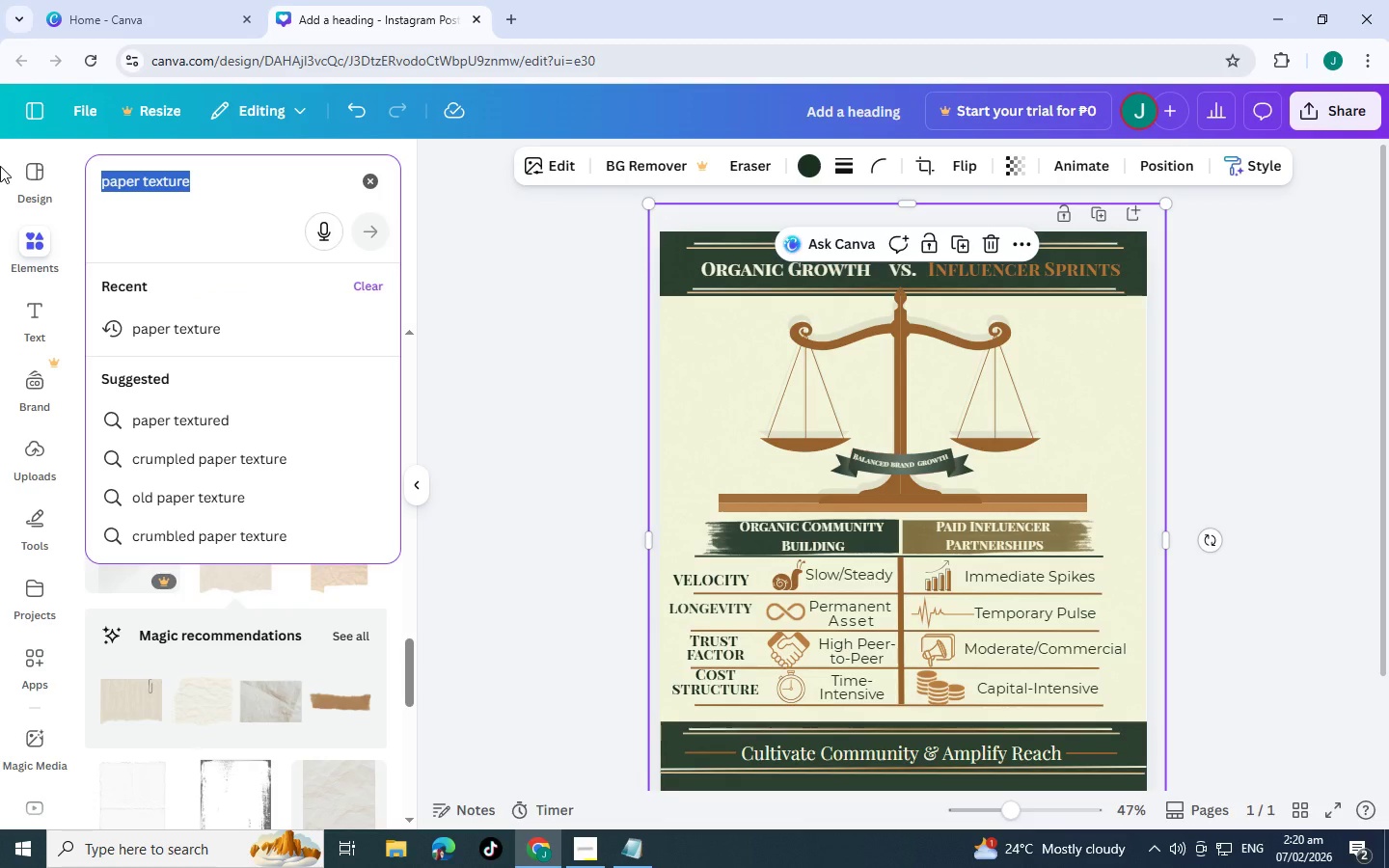 
type(rust)
 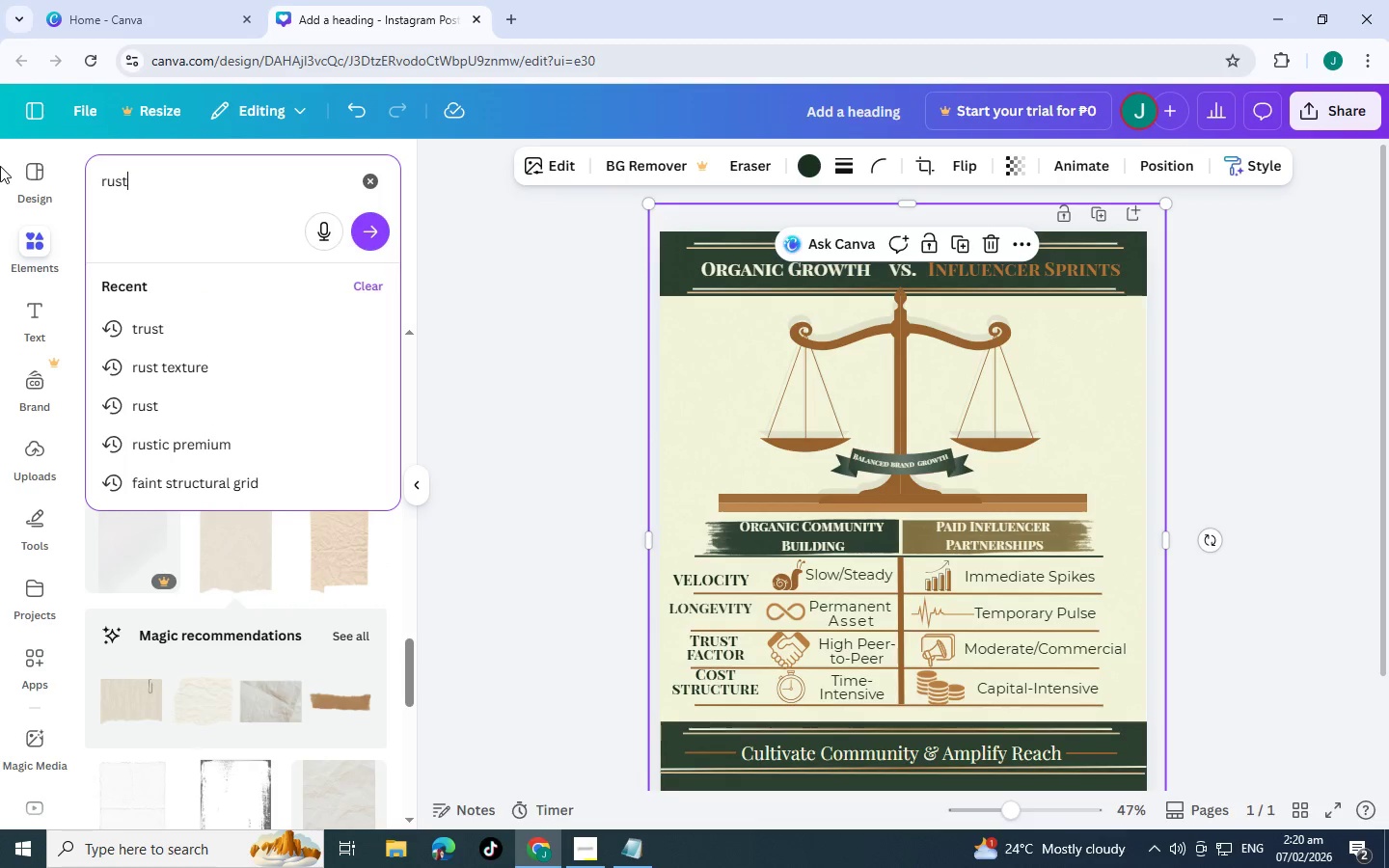 
key(Enter)
 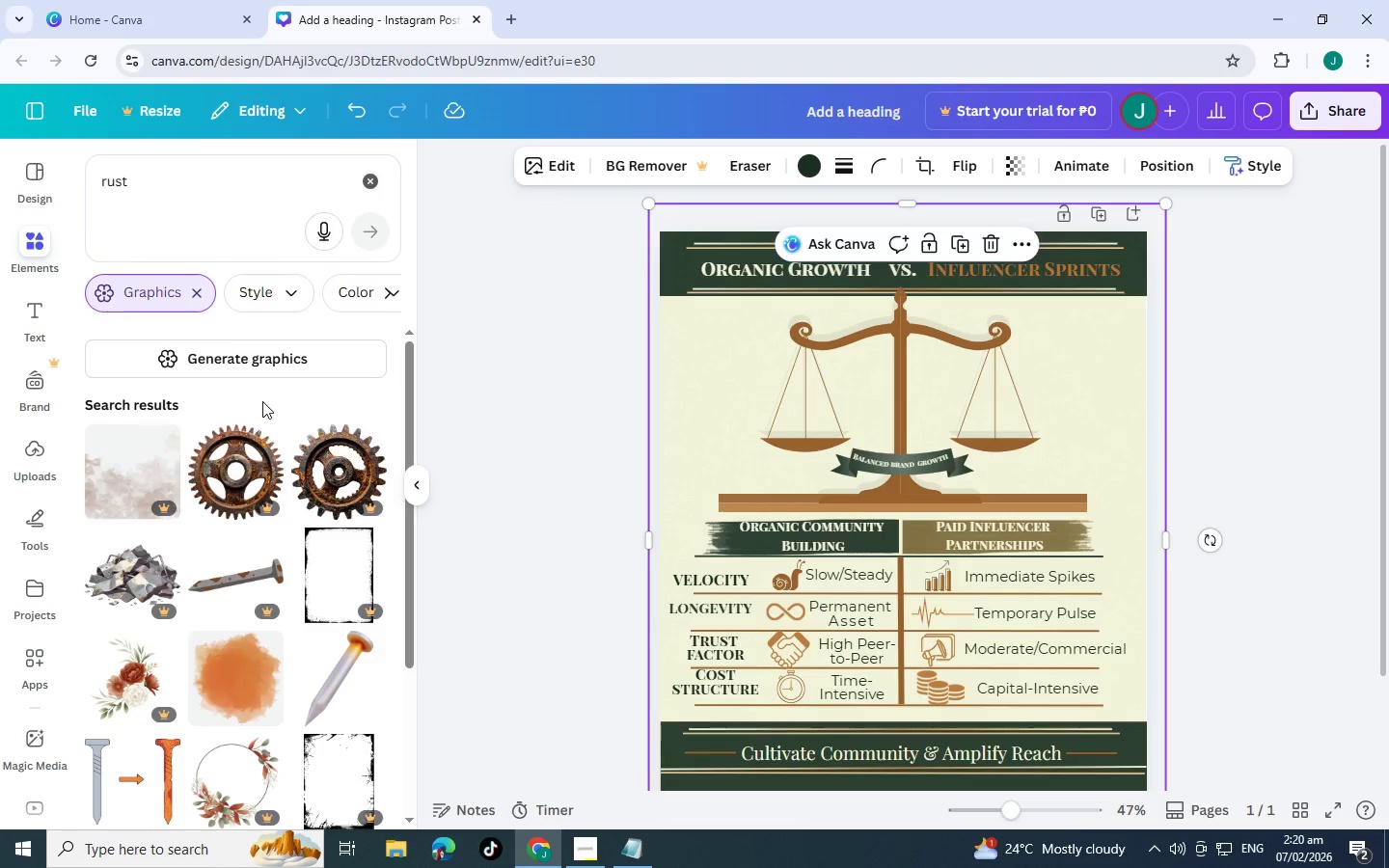 
left_click([210, 187])
 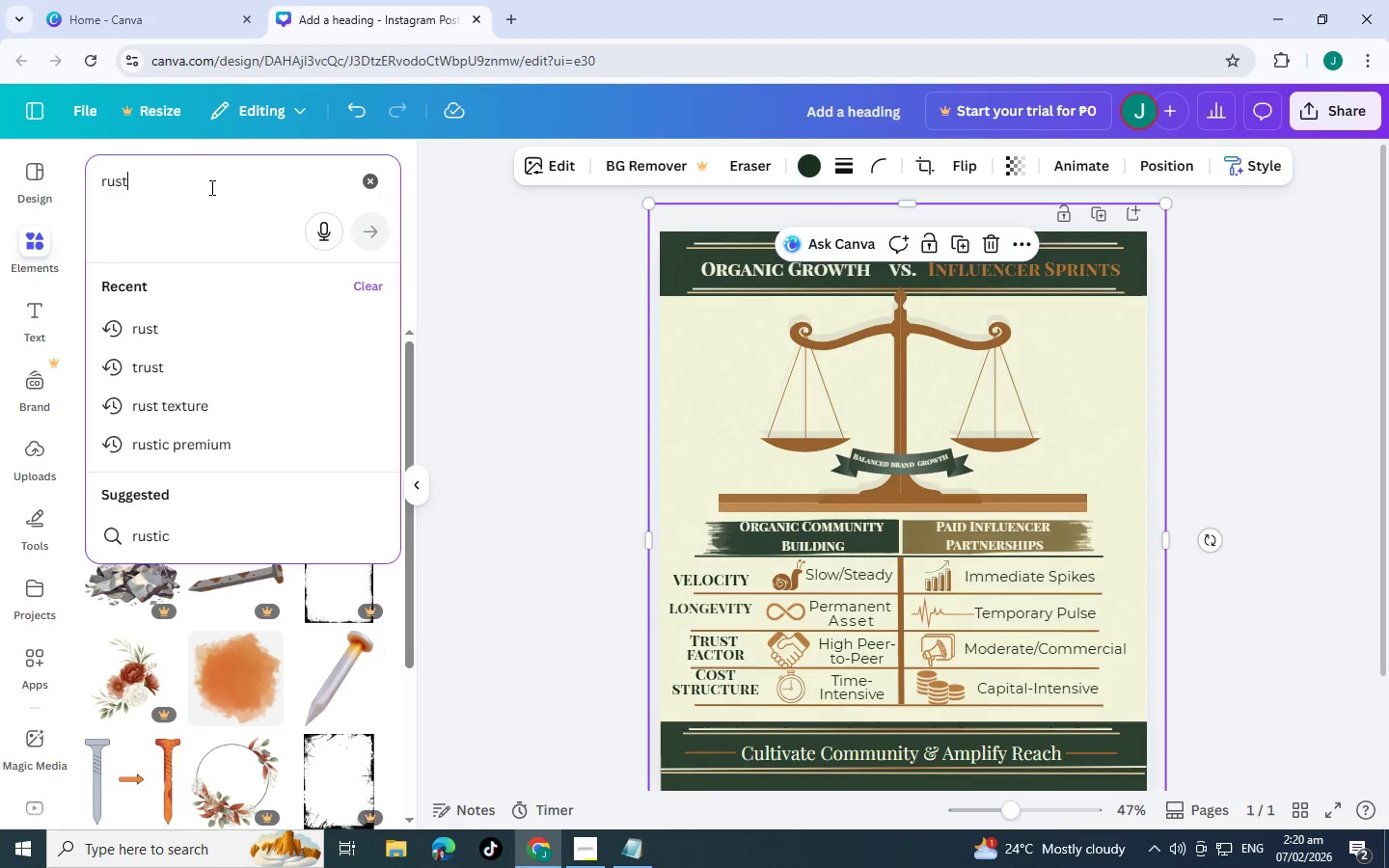 
type( texture)
 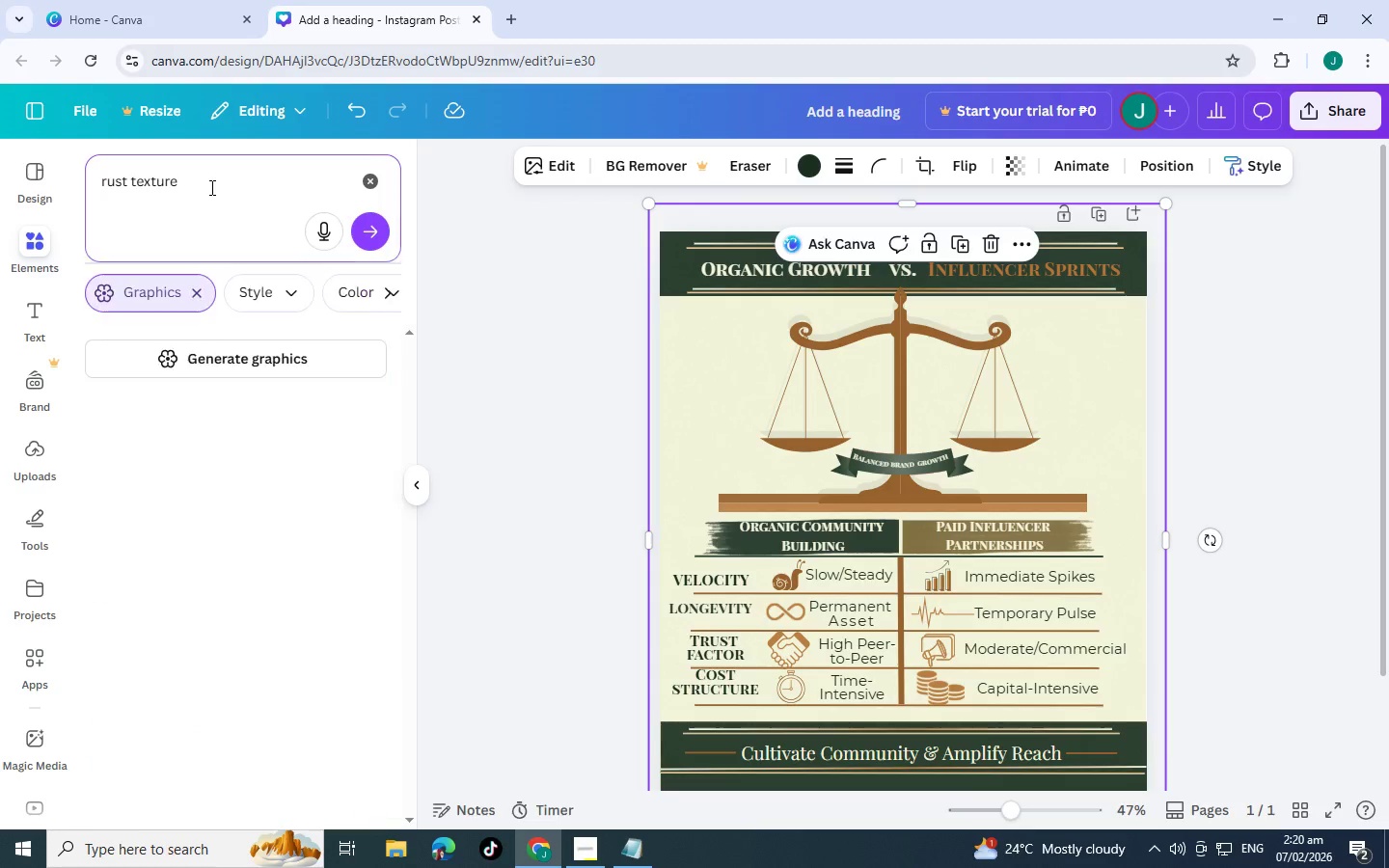 
key(Enter)
 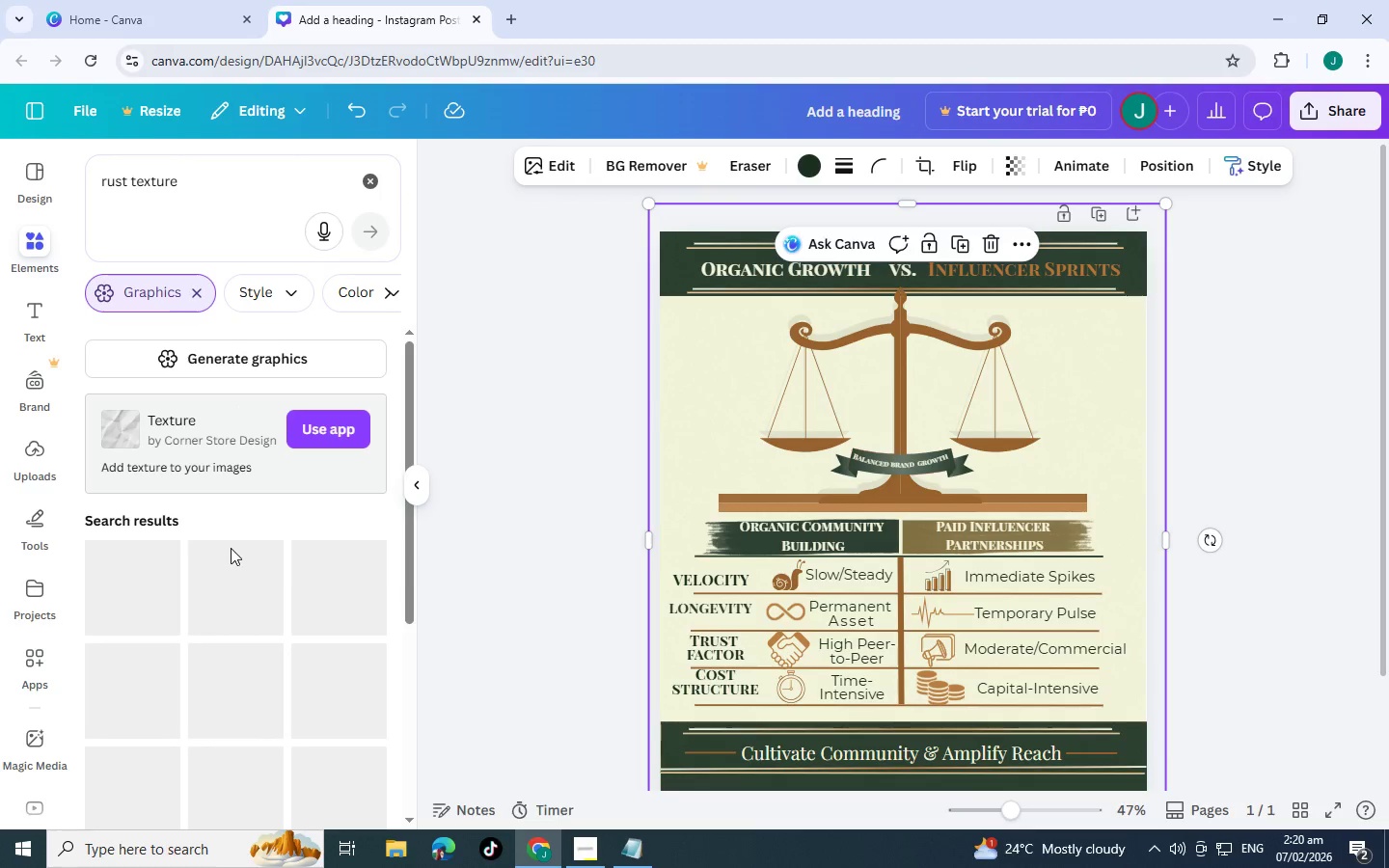 
scroll: coordinate [250, 594], scroll_direction: down, amount: 4.0
 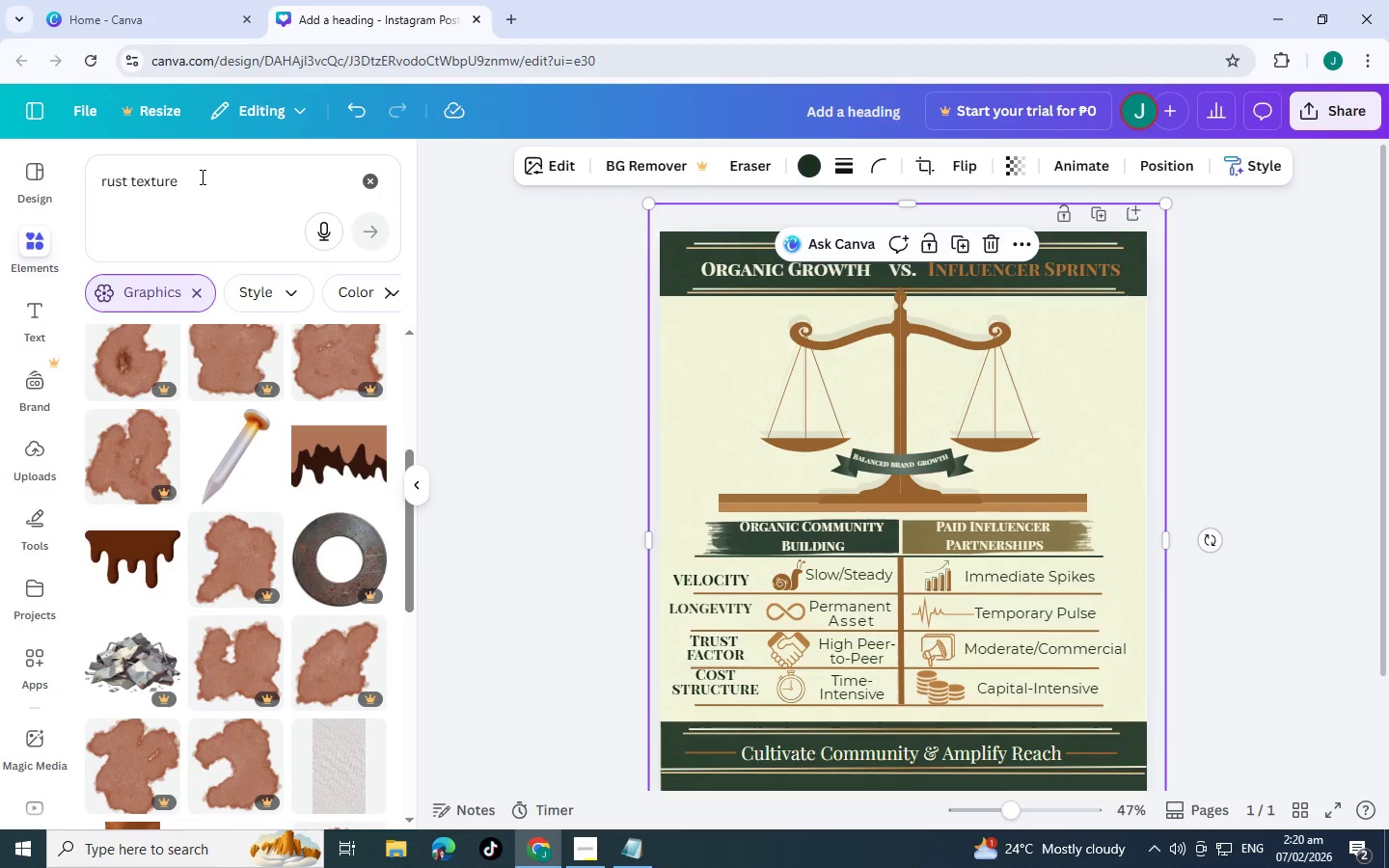 
left_click_drag(start_coordinate=[207, 178], to_coordinate=[80, 193])
 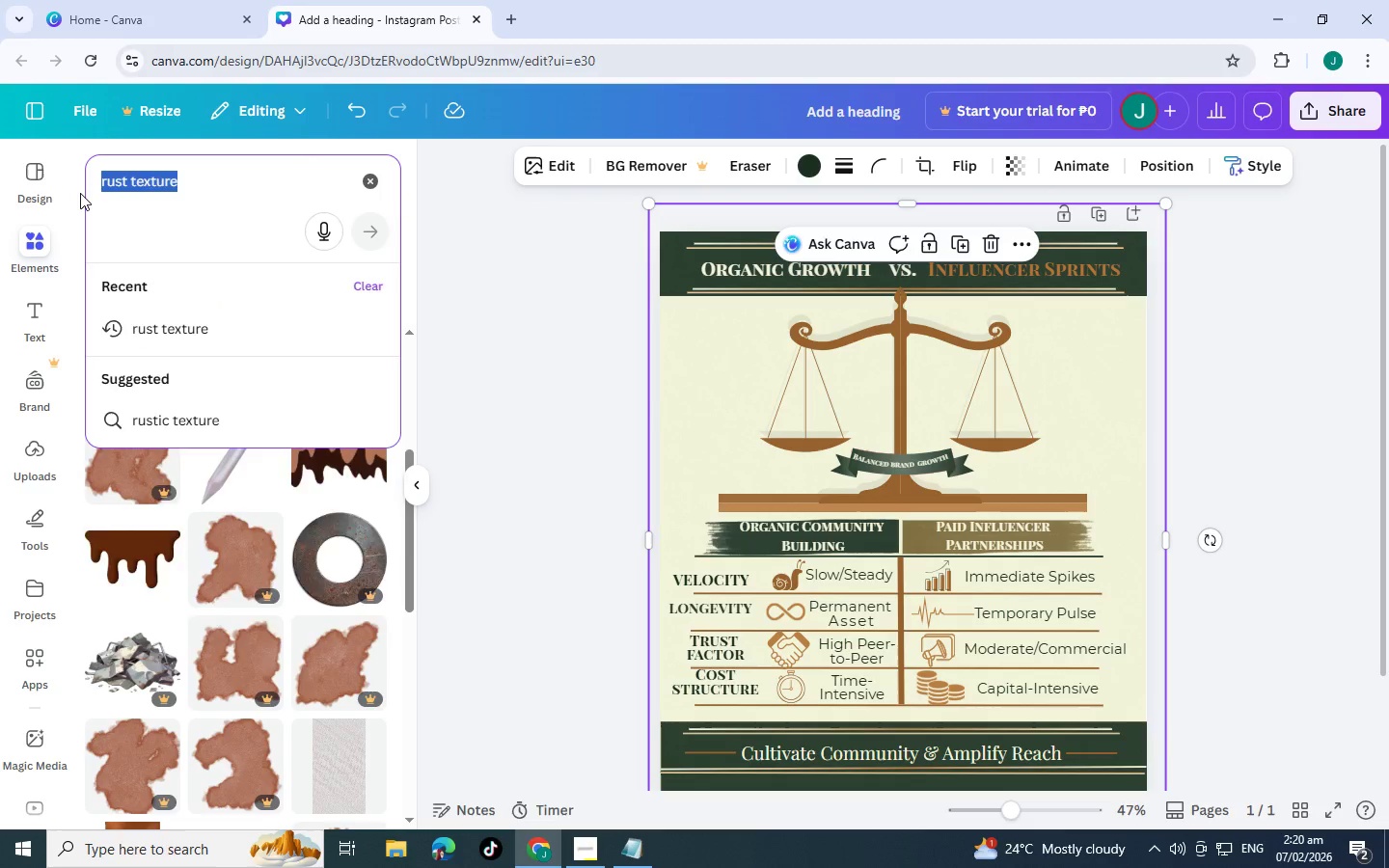 
type(texture)
 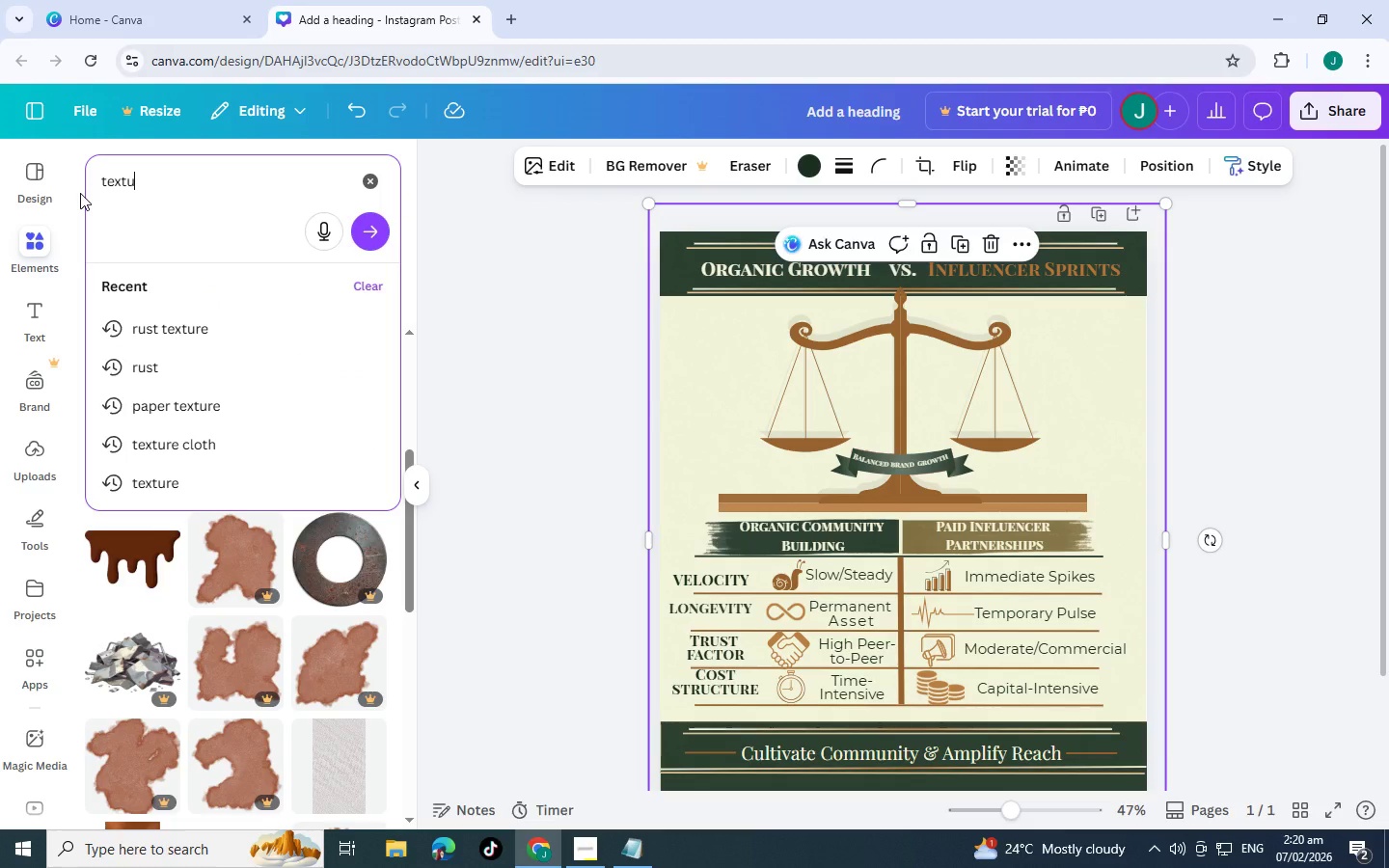 
key(Enter)
 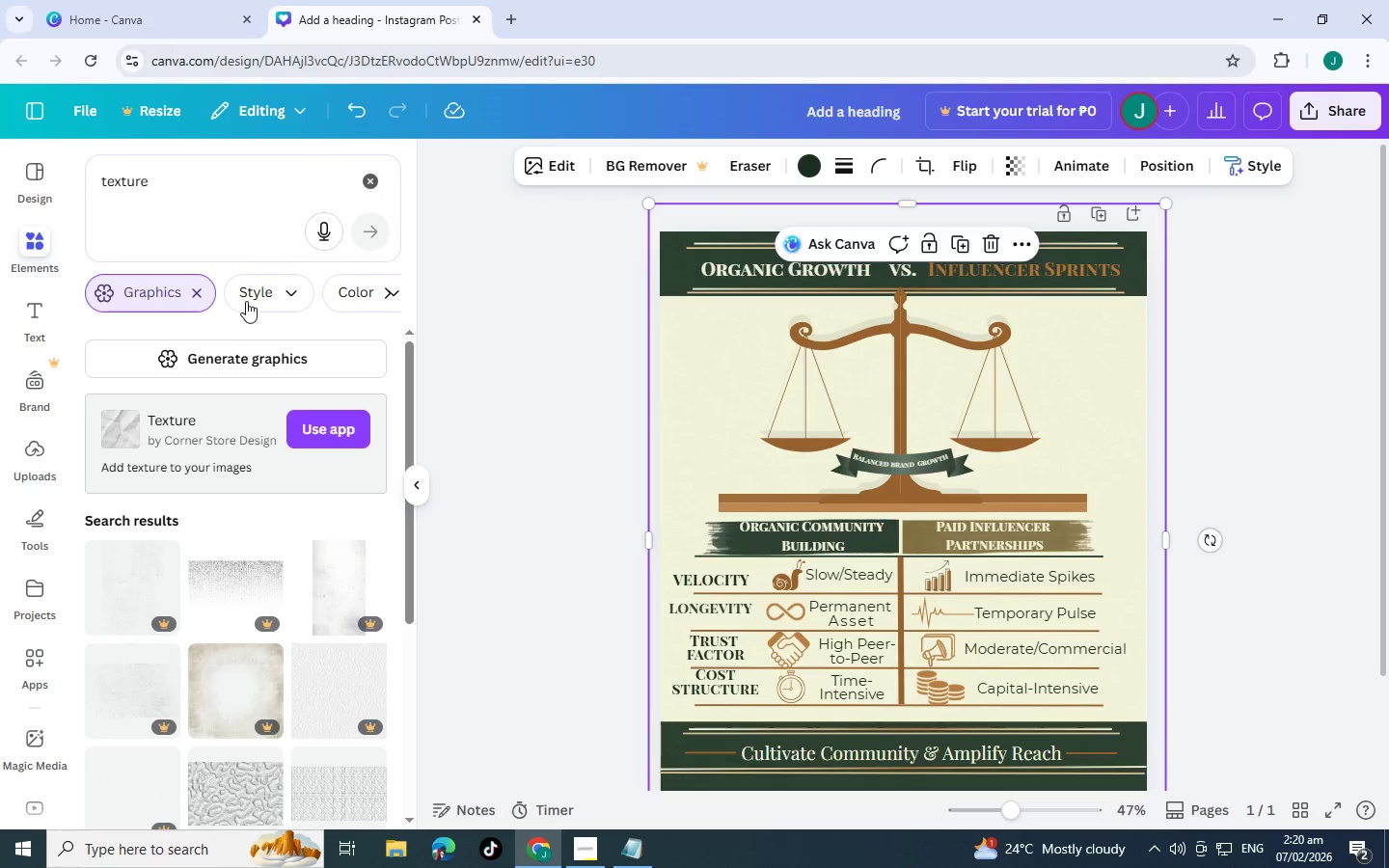 
scroll: coordinate [219, 637], scroll_direction: down, amount: 5.0
 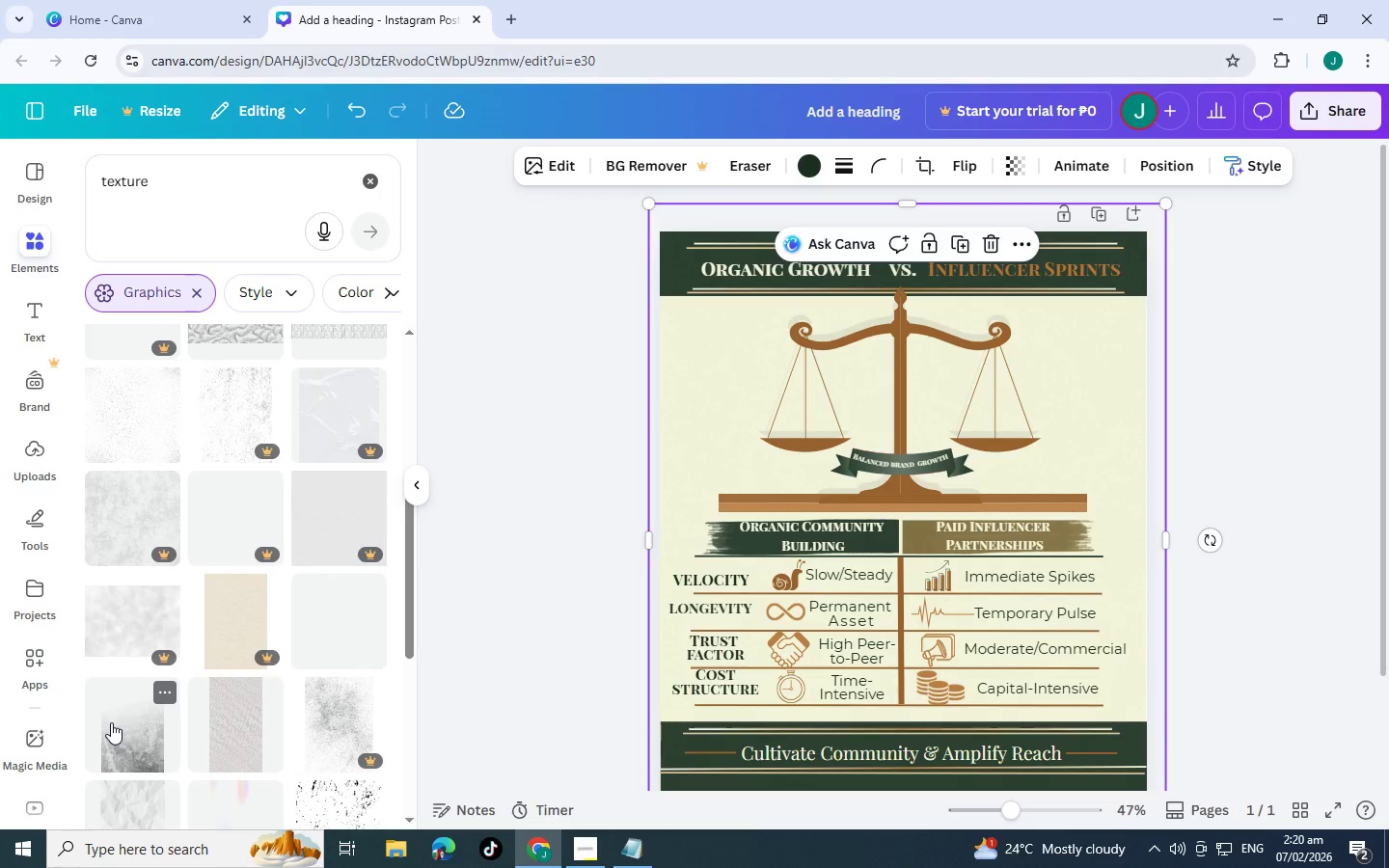 
left_click([111, 722])
 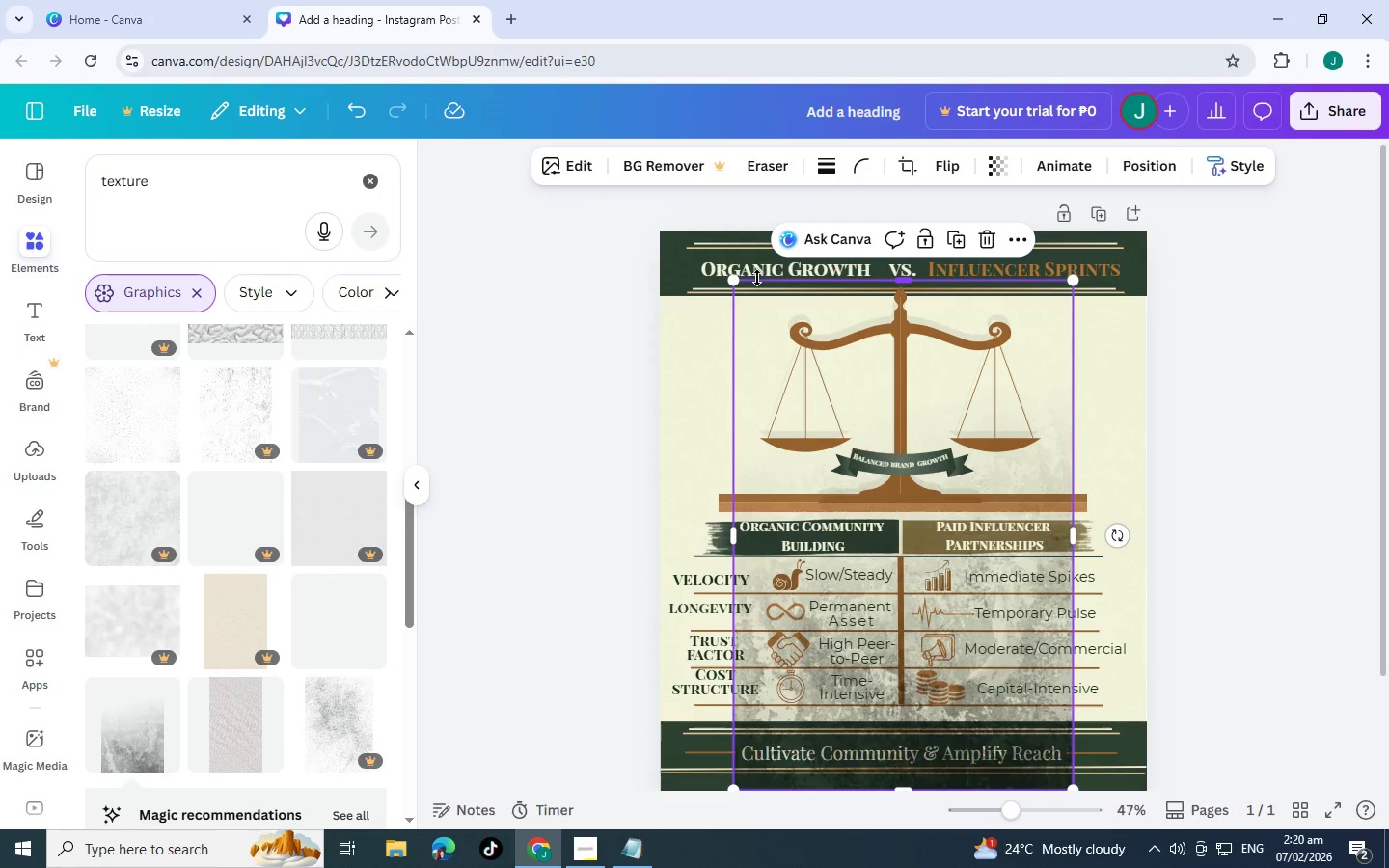 
left_click_drag(start_coordinate=[733, 278], to_coordinate=[575, 224])
 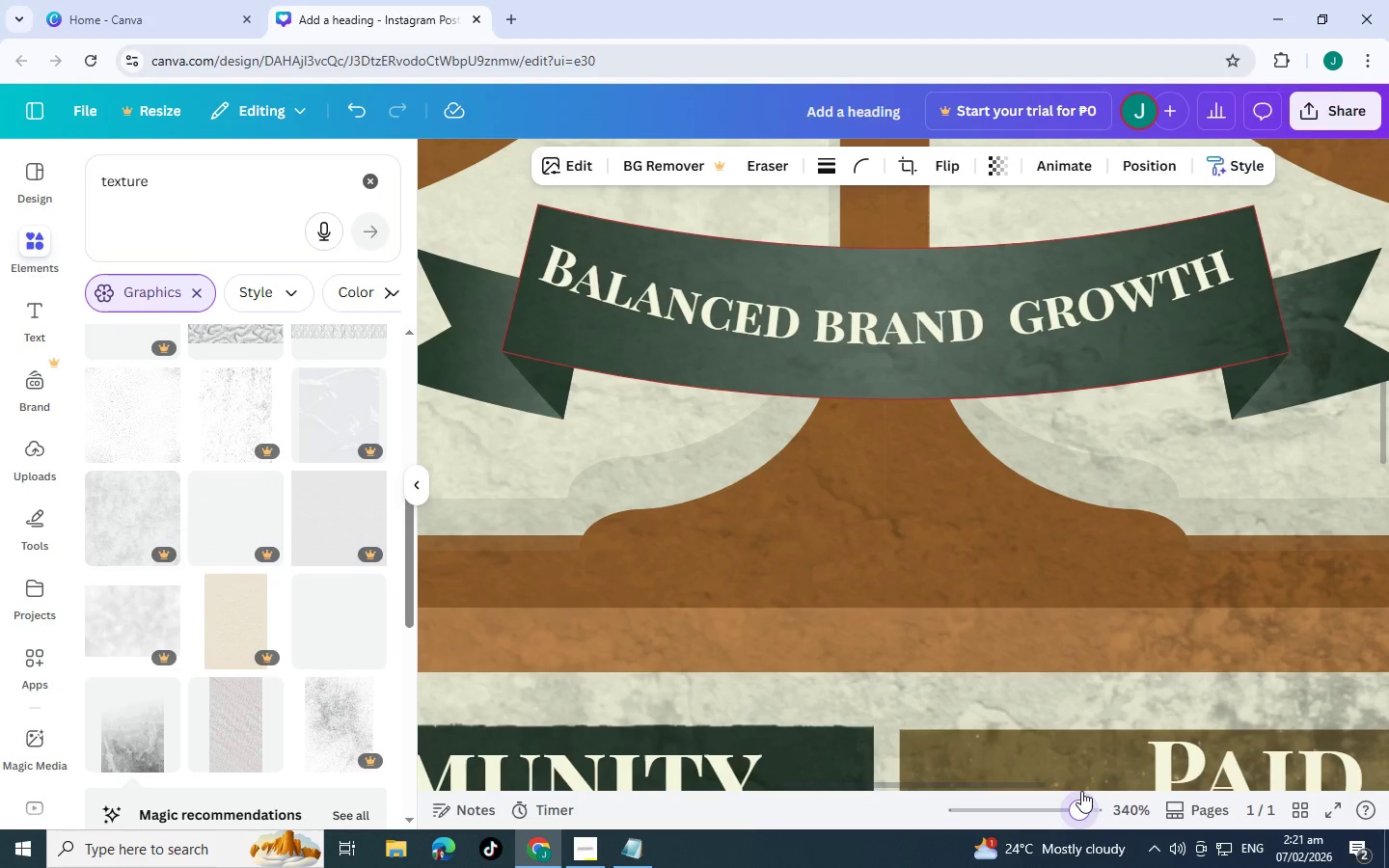 
left_click_drag(start_coordinate=[1077, 812], to_coordinate=[1007, 811])
 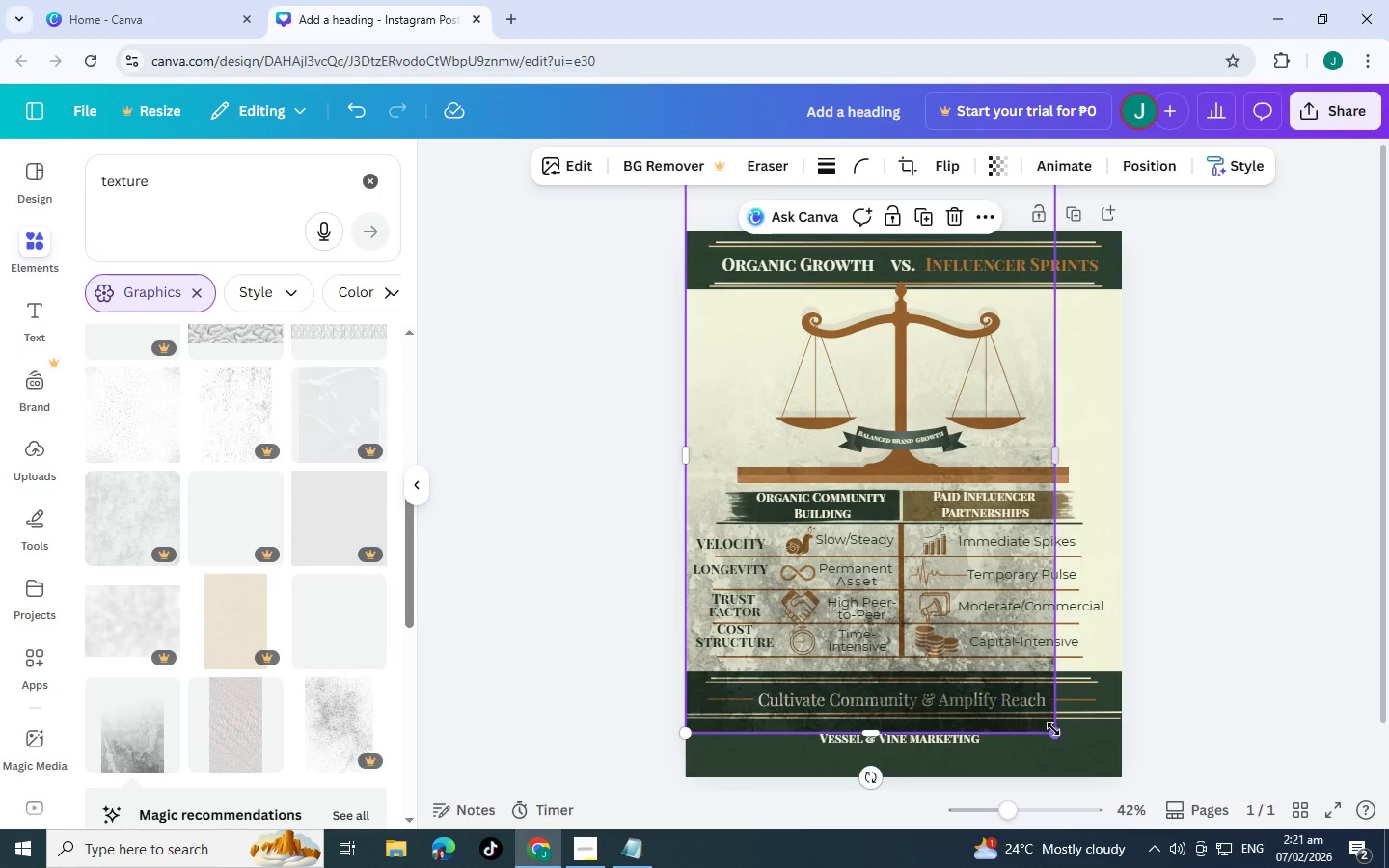 
left_click_drag(start_coordinate=[1053, 729], to_coordinate=[1185, 790])
 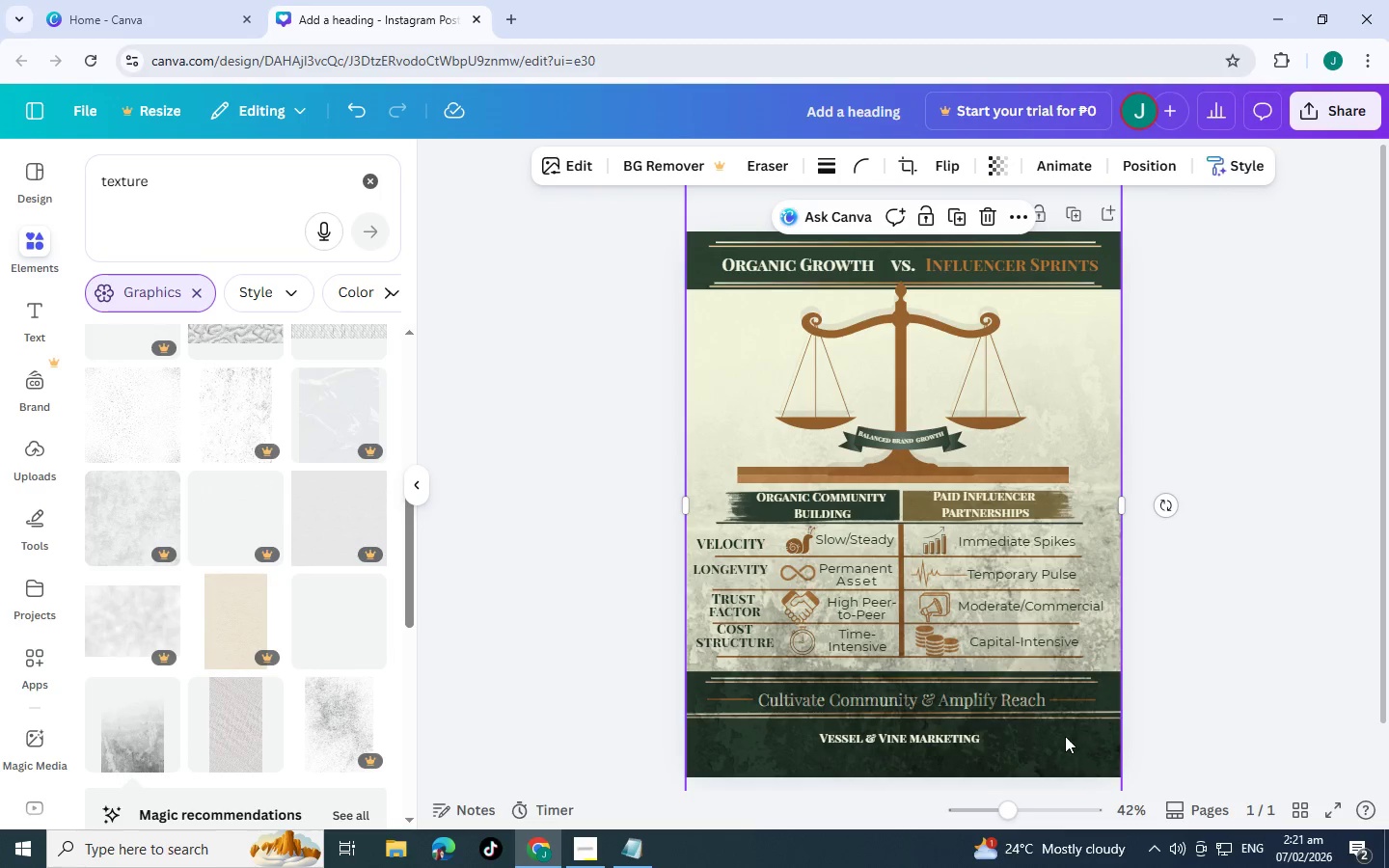 
left_click_drag(start_coordinate=[1063, 731], to_coordinate=[1062, 675])
 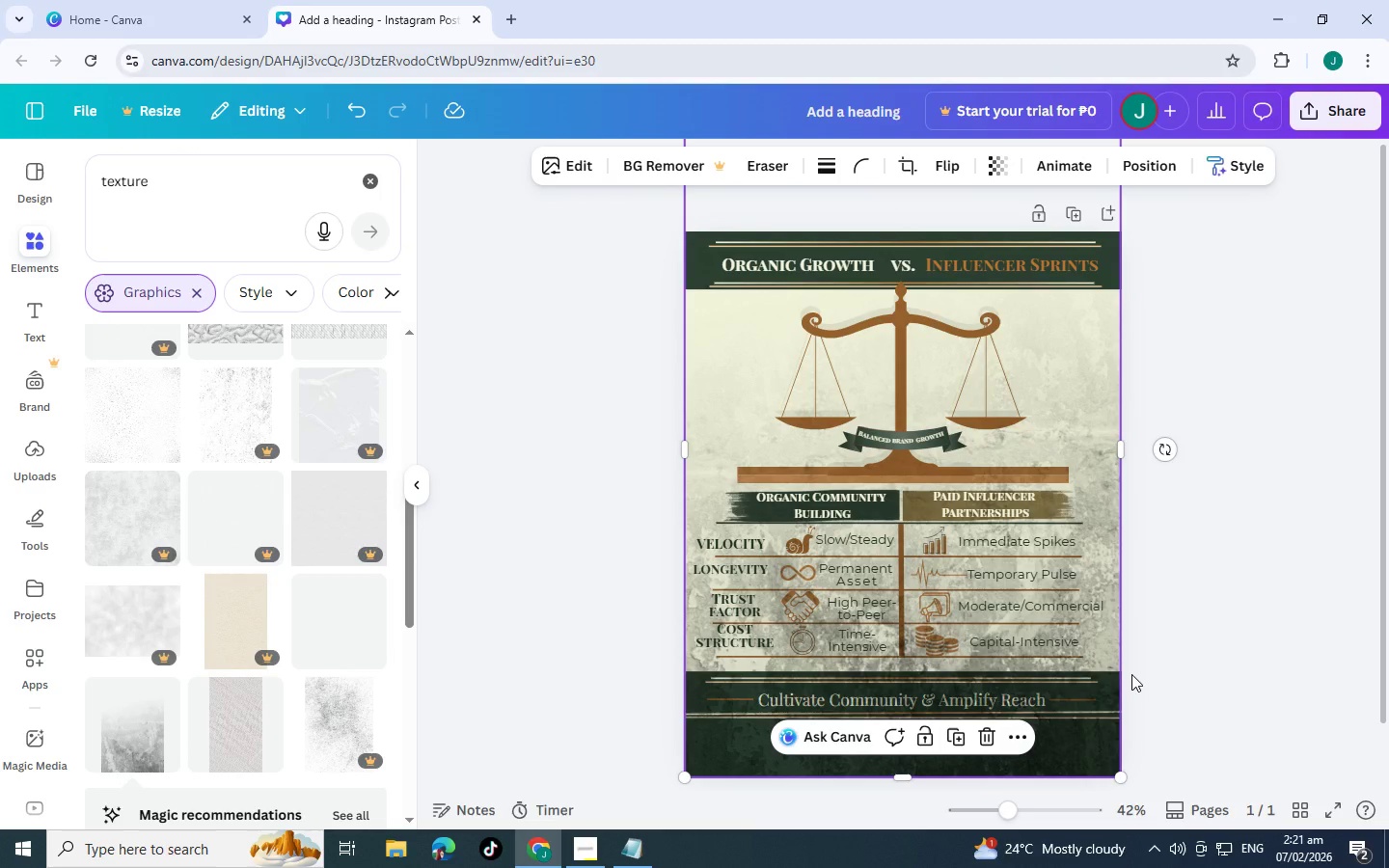 
scroll: coordinate [1178, 637], scroll_direction: up, amount: 3.0
 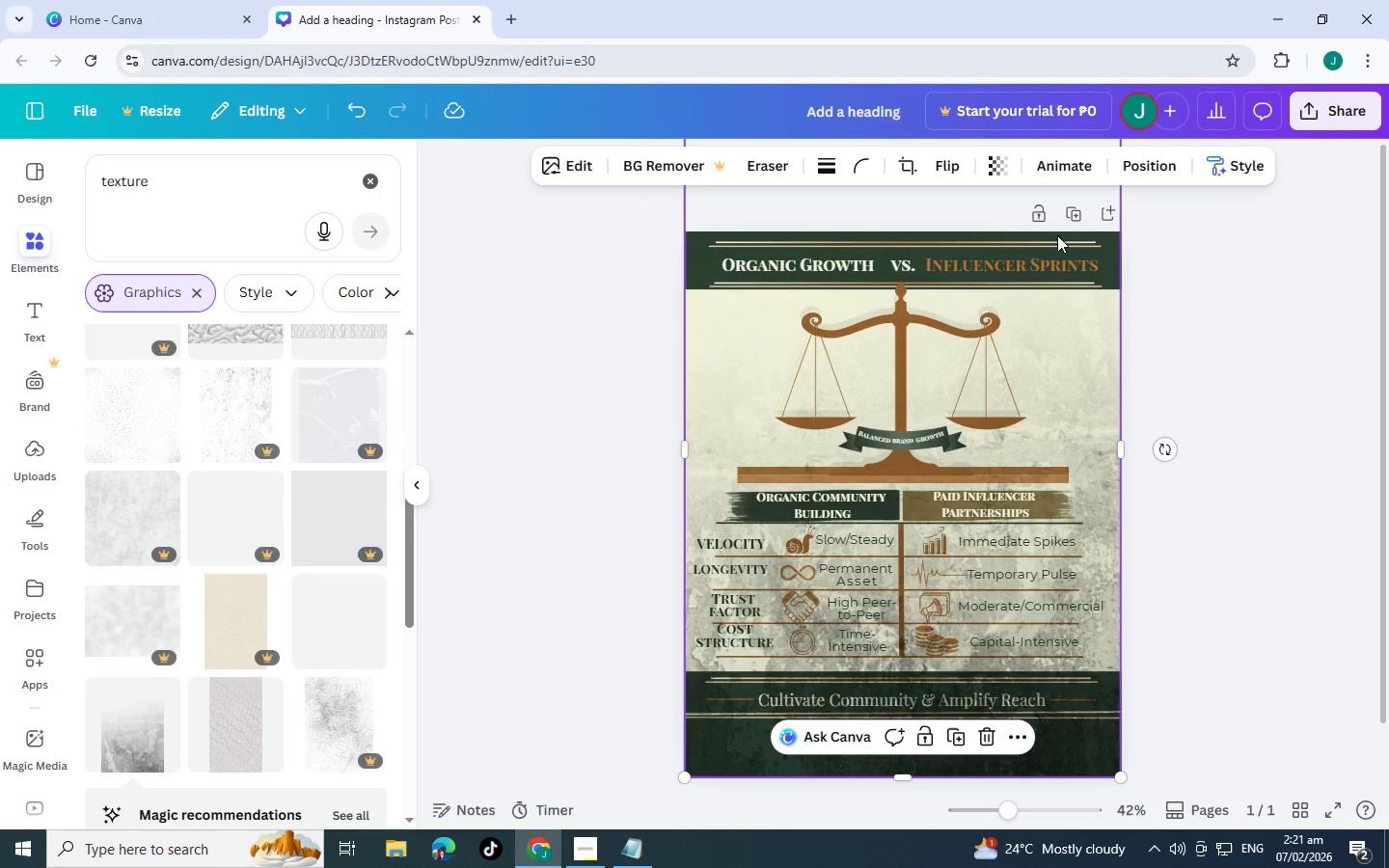 
left_click_drag(start_coordinate=[1094, 310], to_coordinate=[1092, 603])
 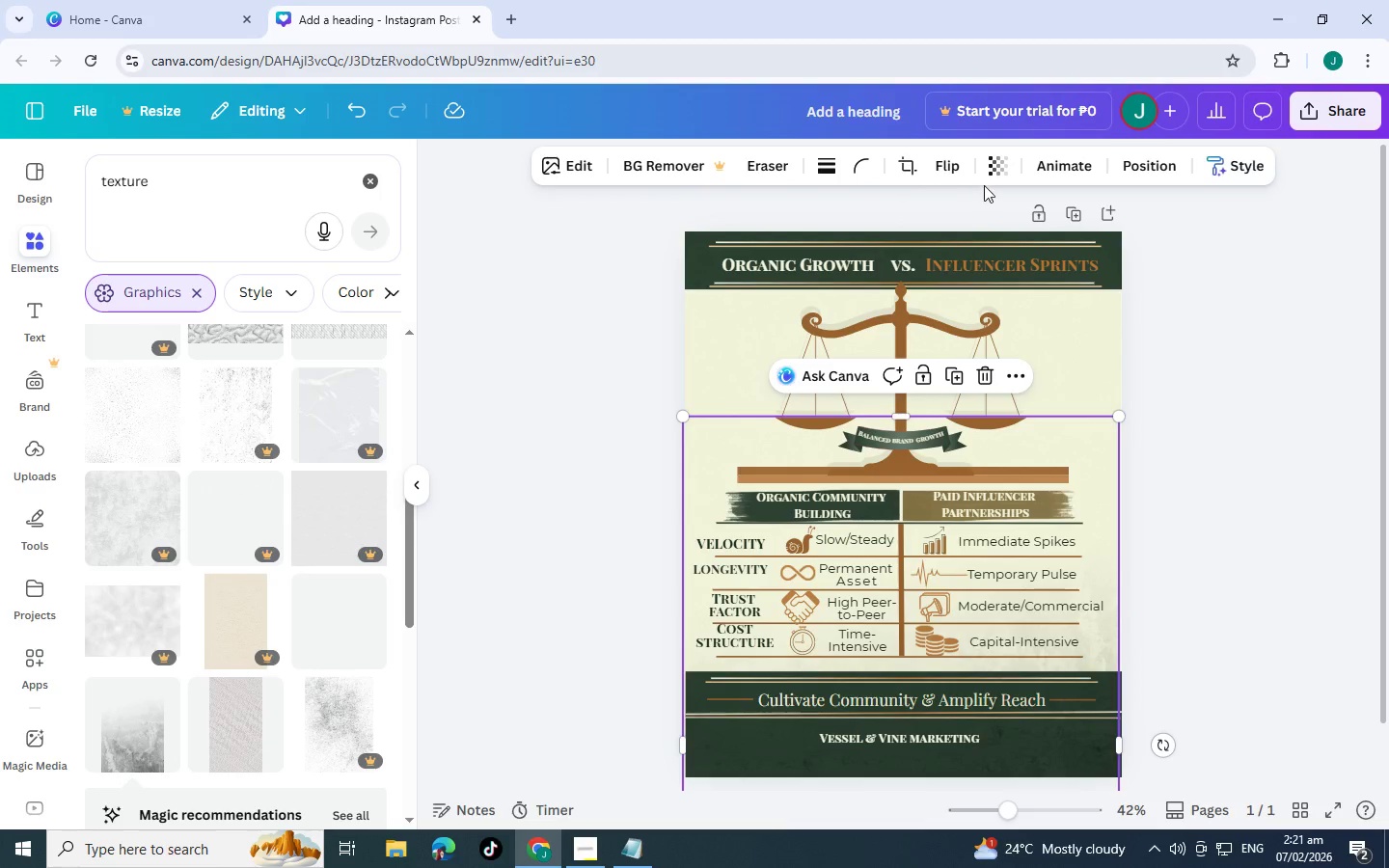 
left_click([991, 164])
 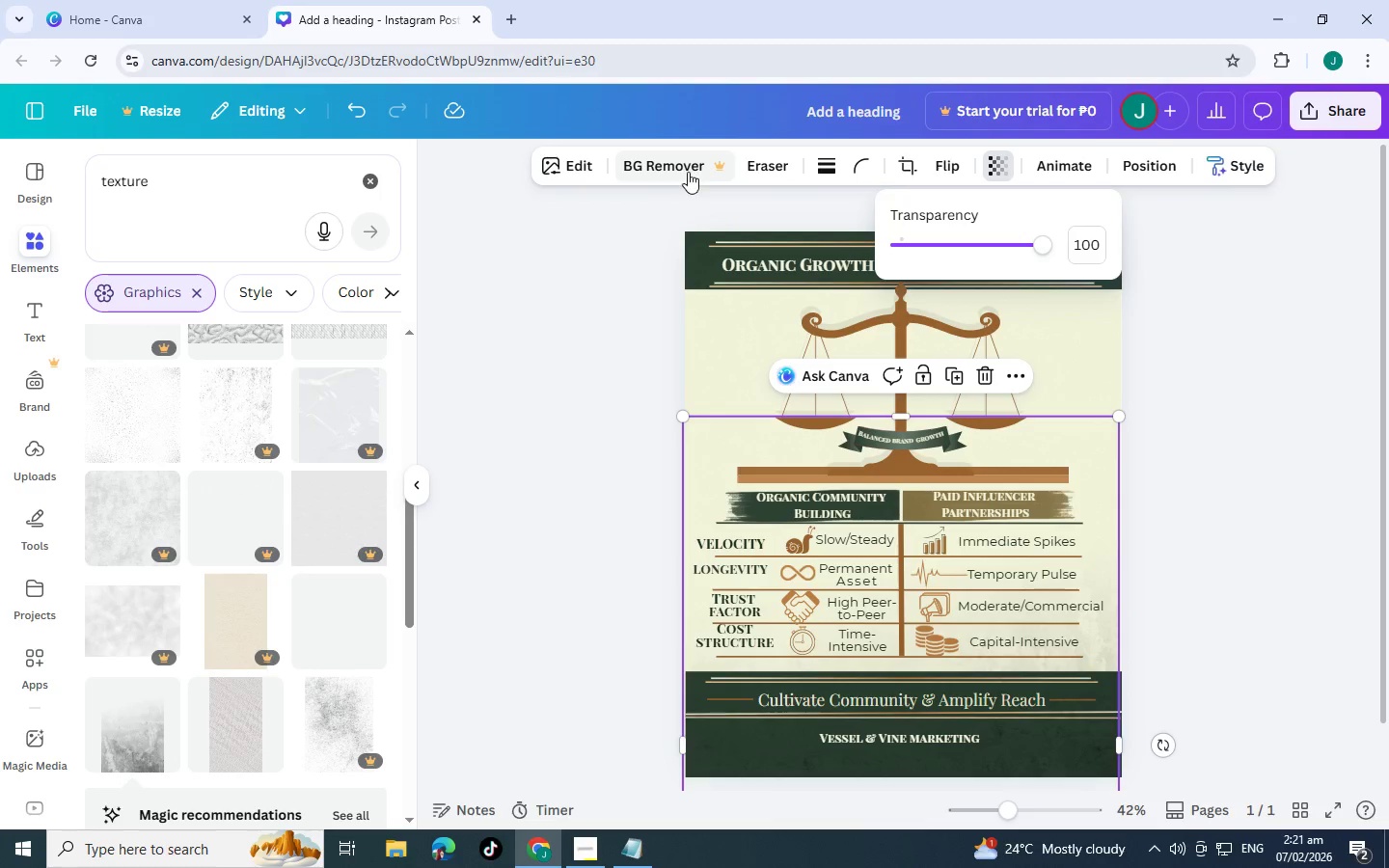 
left_click([561, 164])
 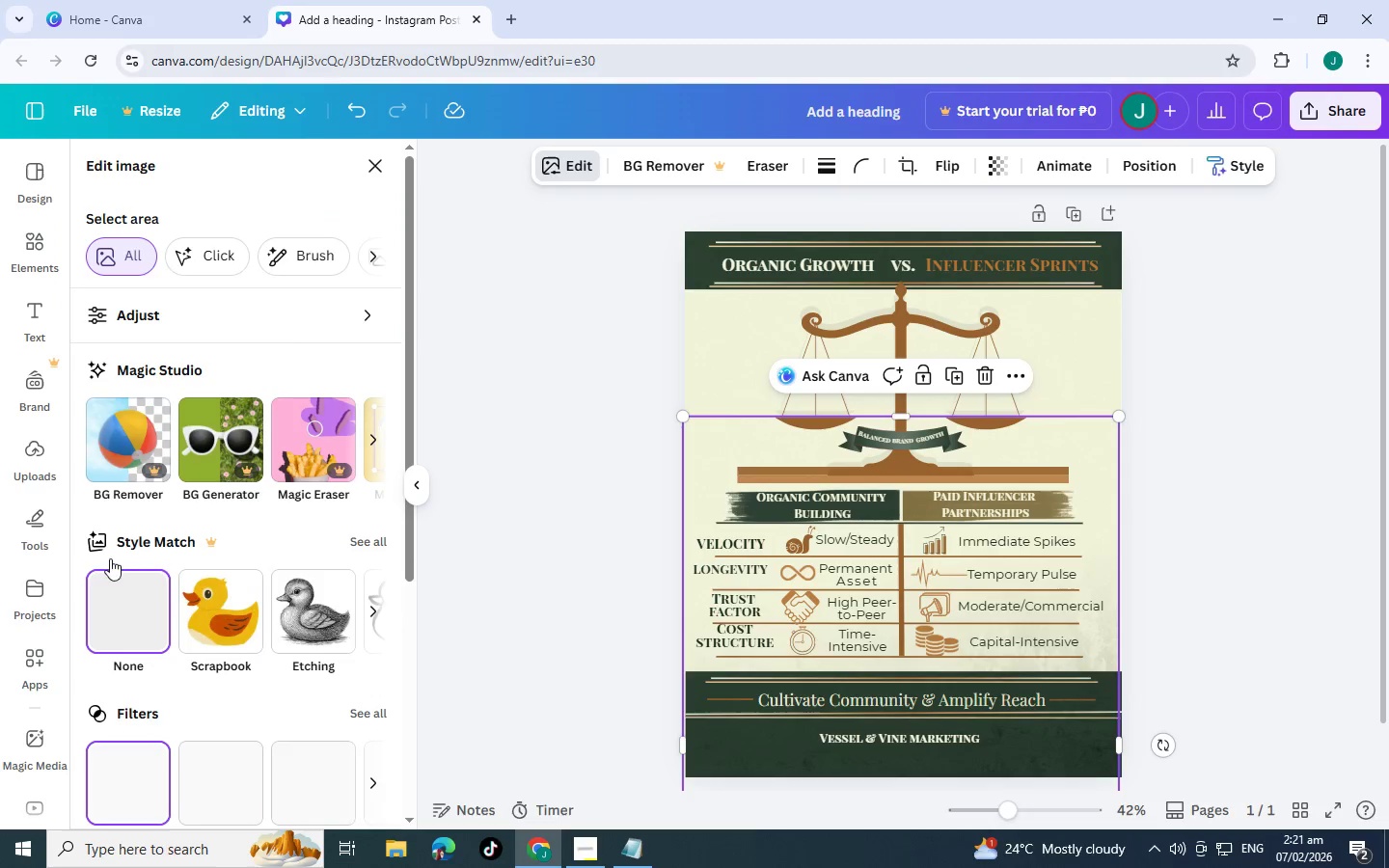 
scroll: coordinate [243, 703], scroll_direction: down, amount: 3.0
 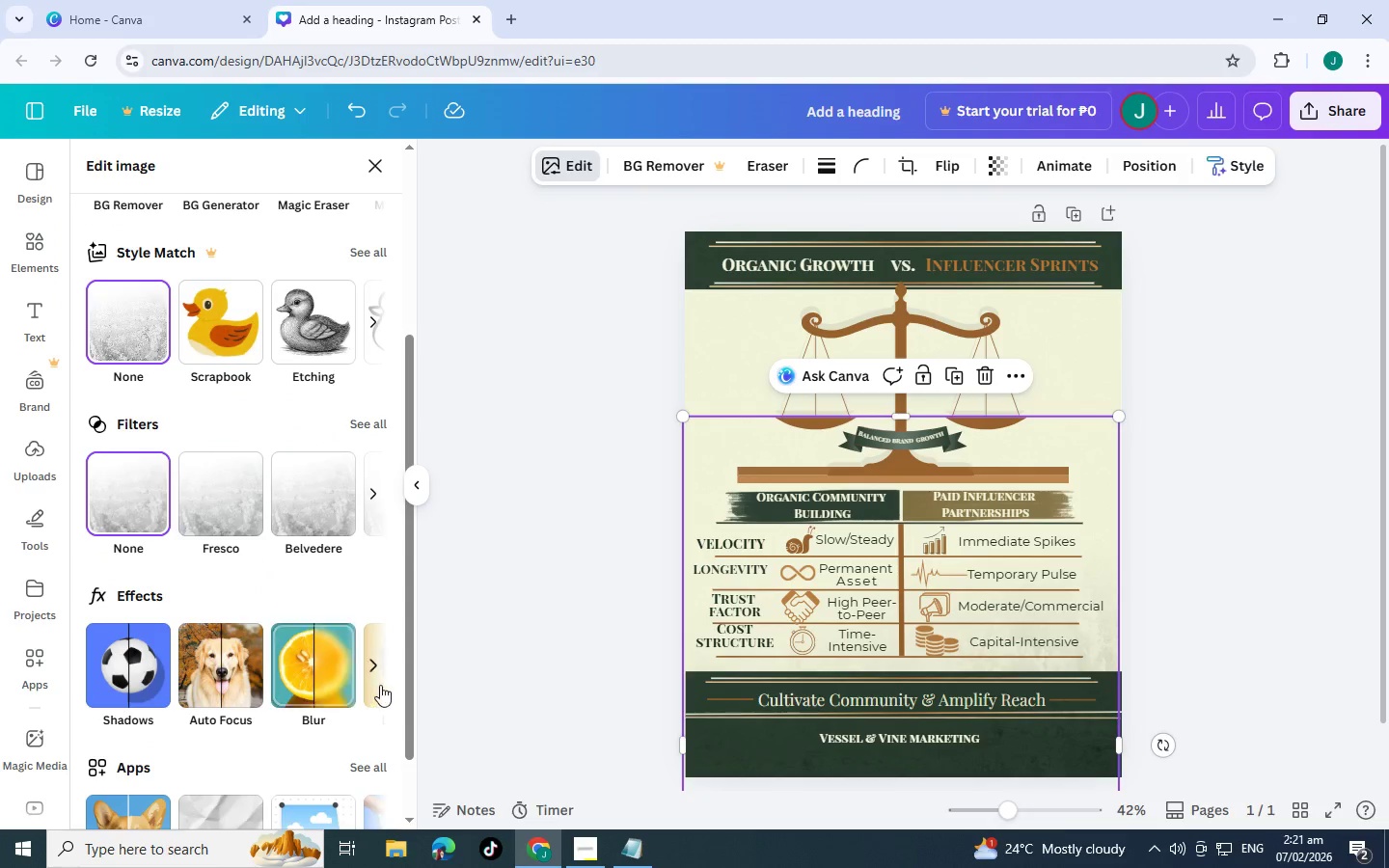 
left_click([365, 678])
 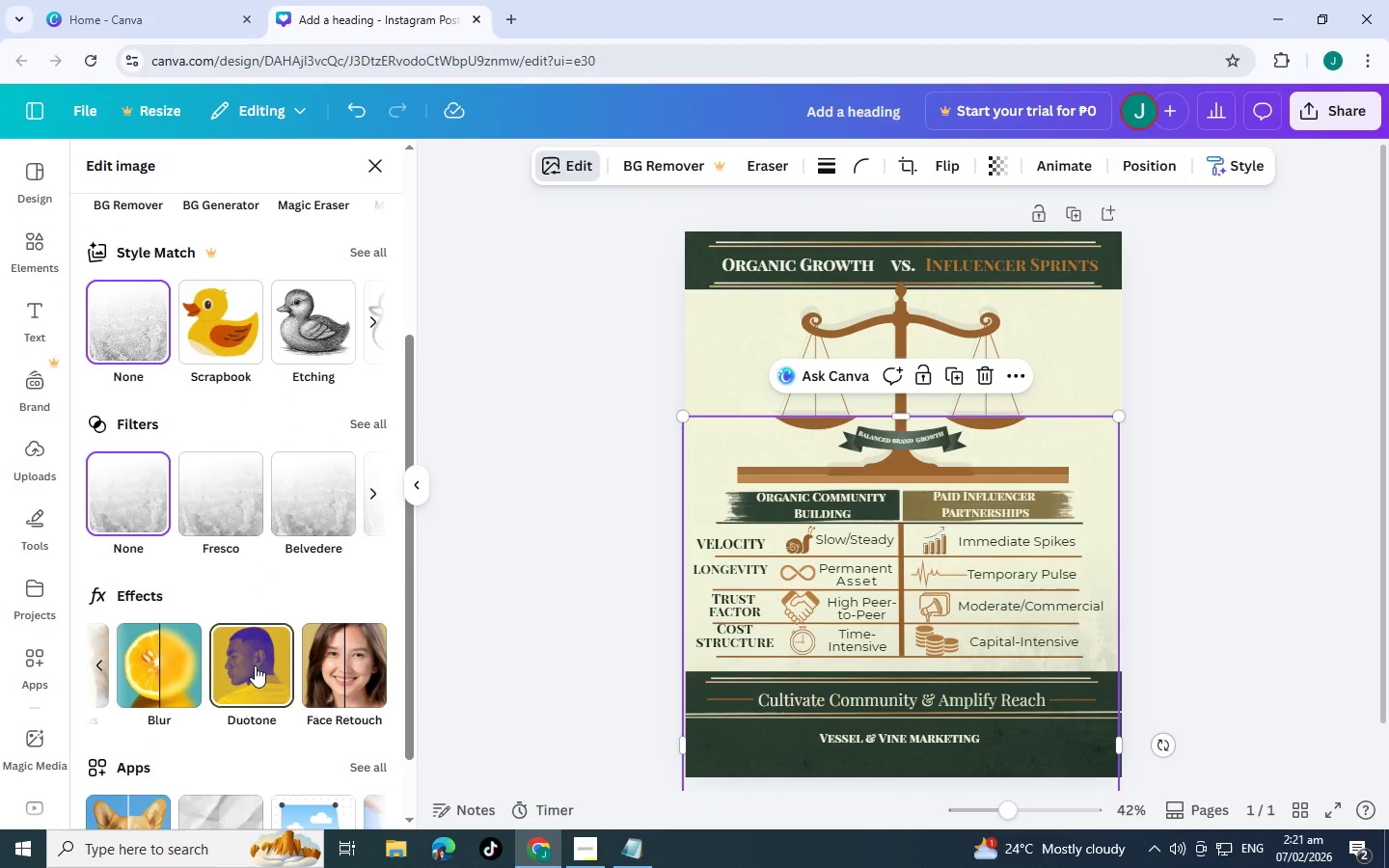 
left_click([255, 665])
 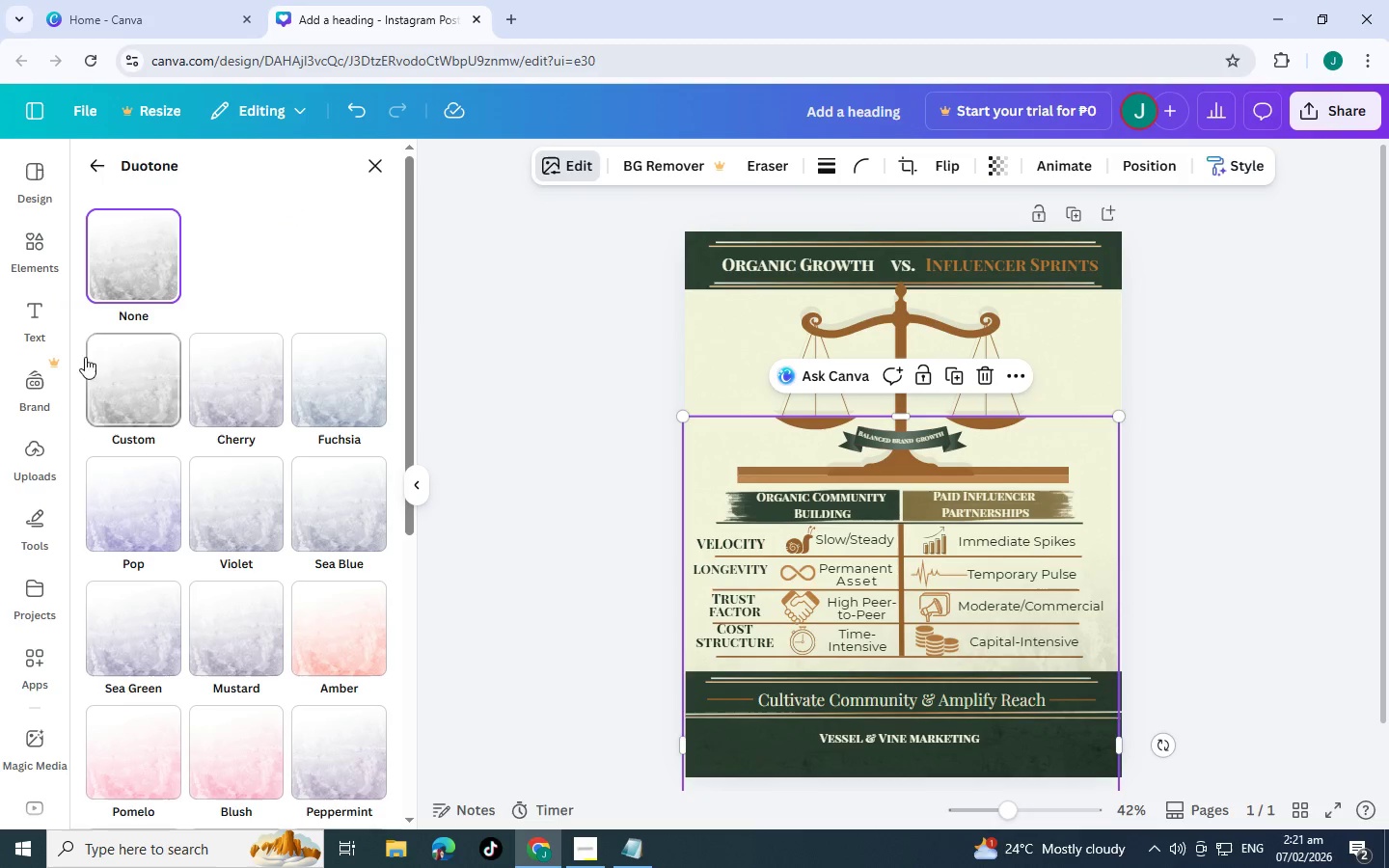 
left_click([131, 374])
 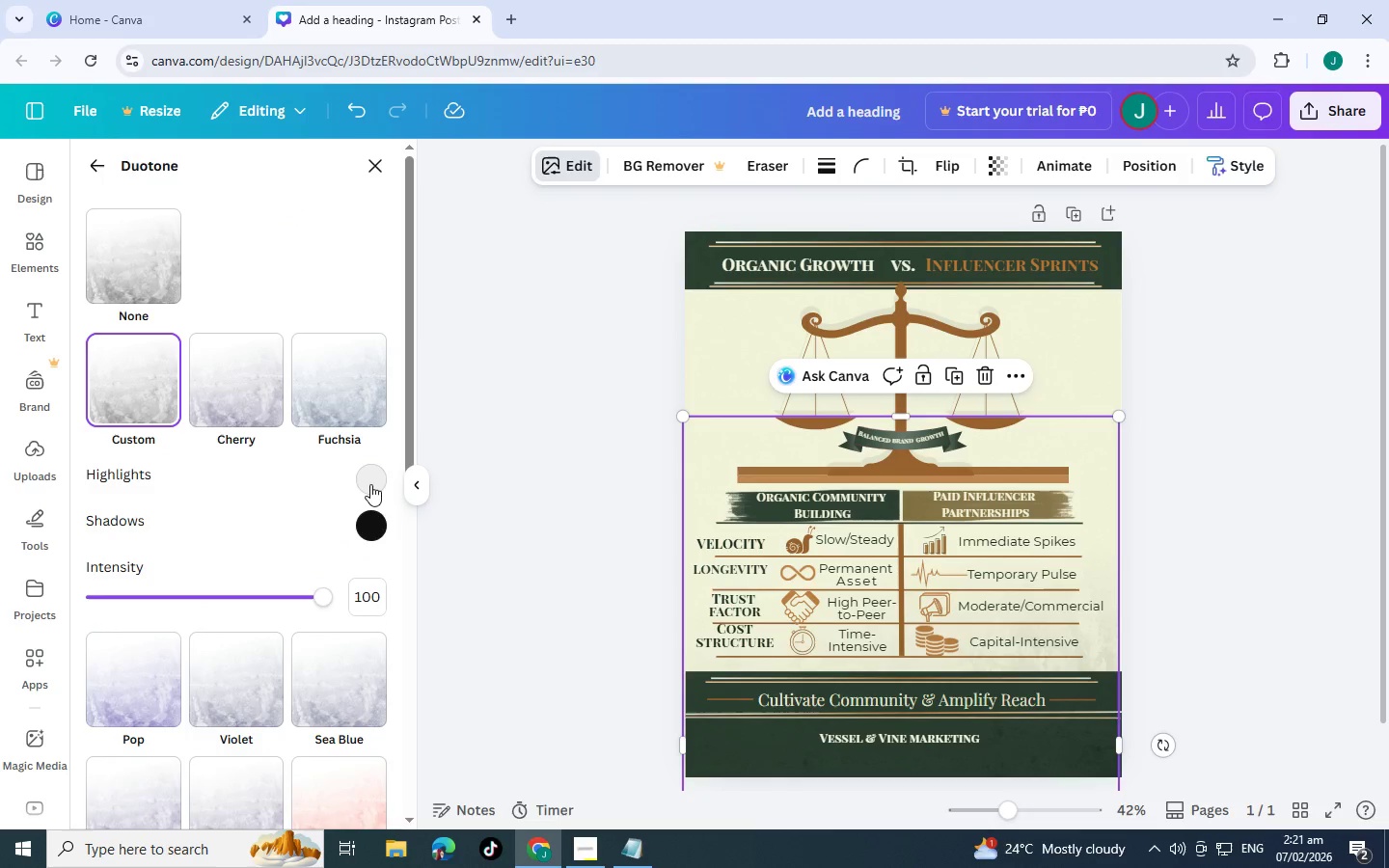 
left_click([370, 483])
 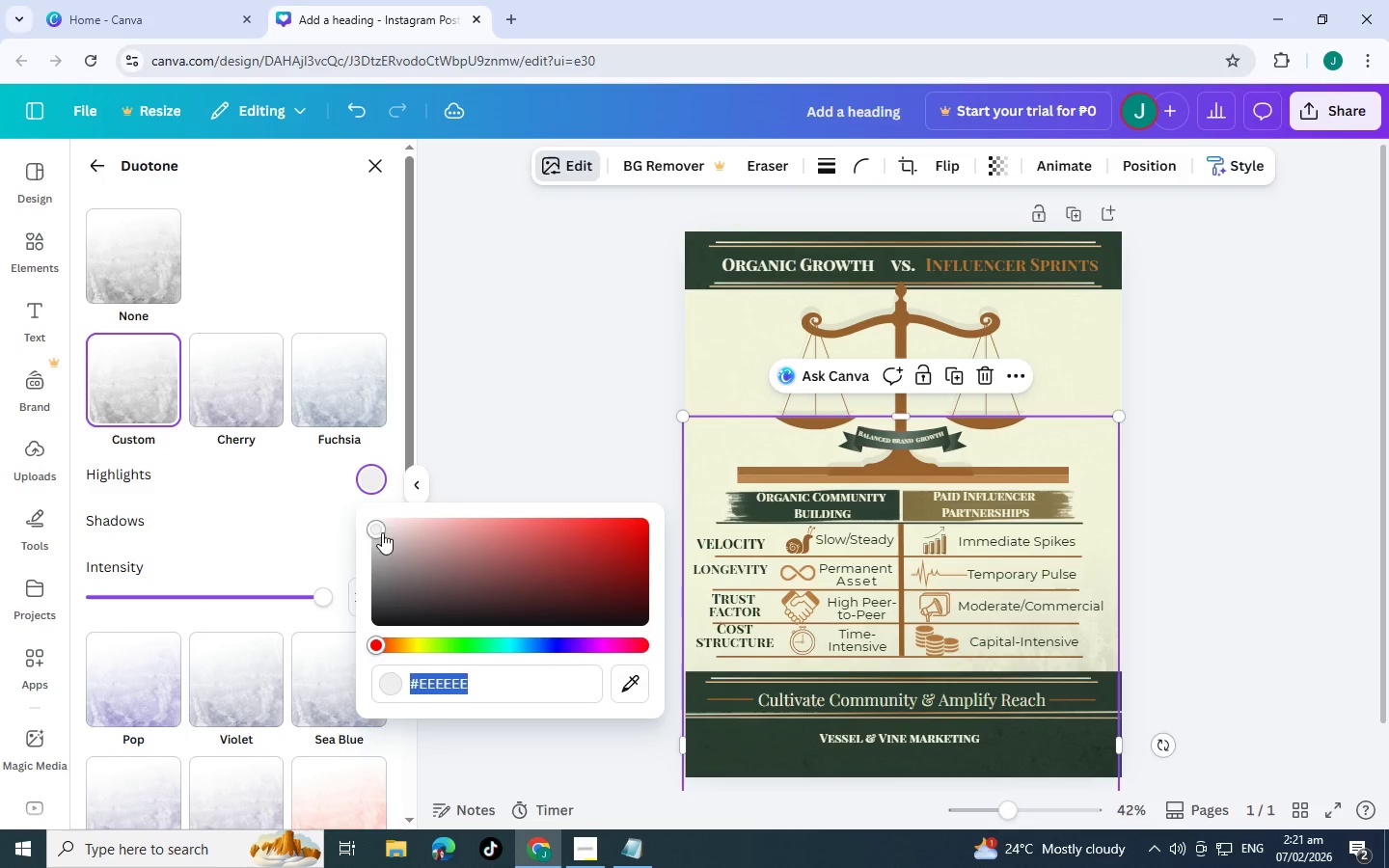 
left_click_drag(start_coordinate=[382, 532], to_coordinate=[351, 481])
 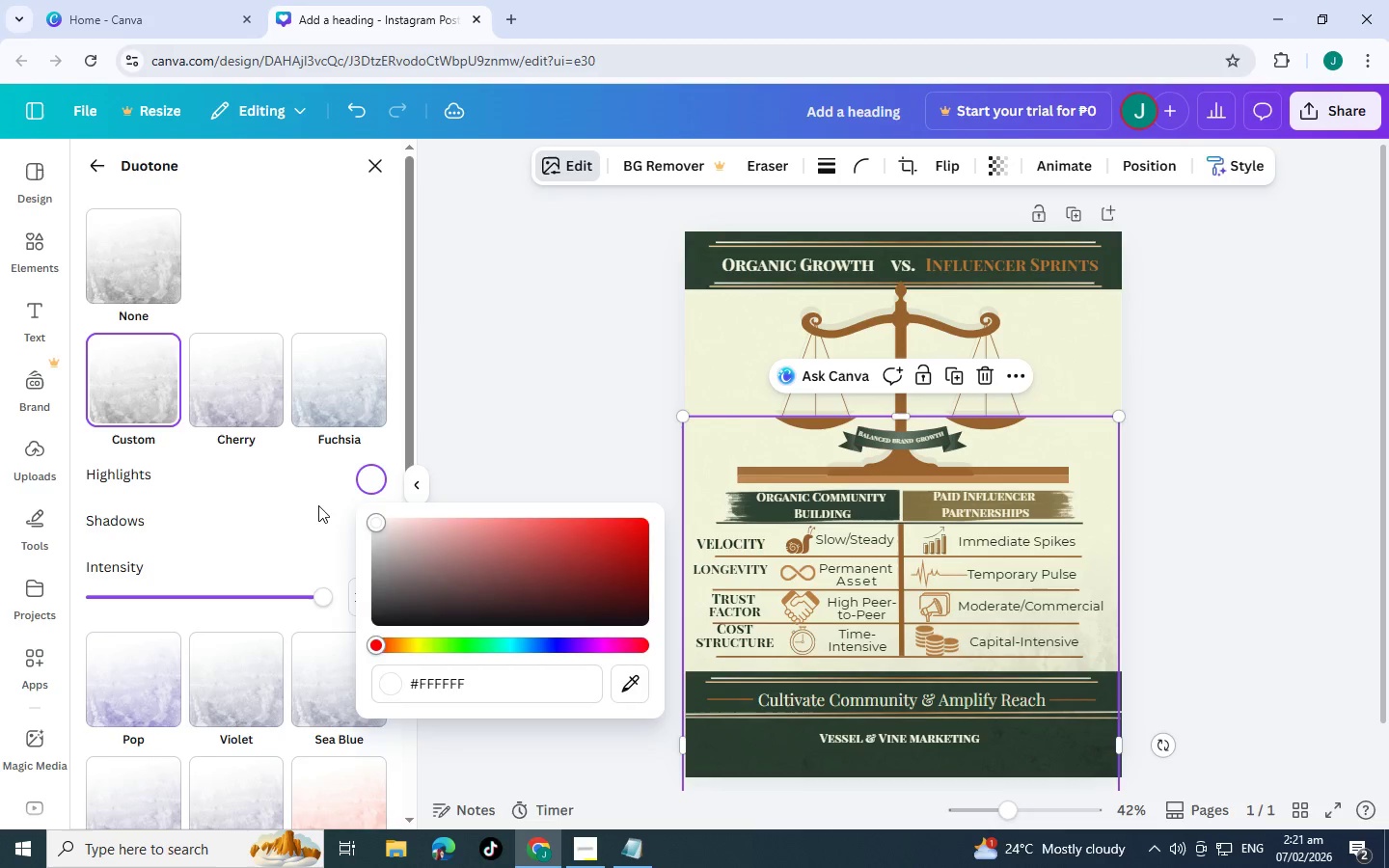 
left_click([313, 506])
 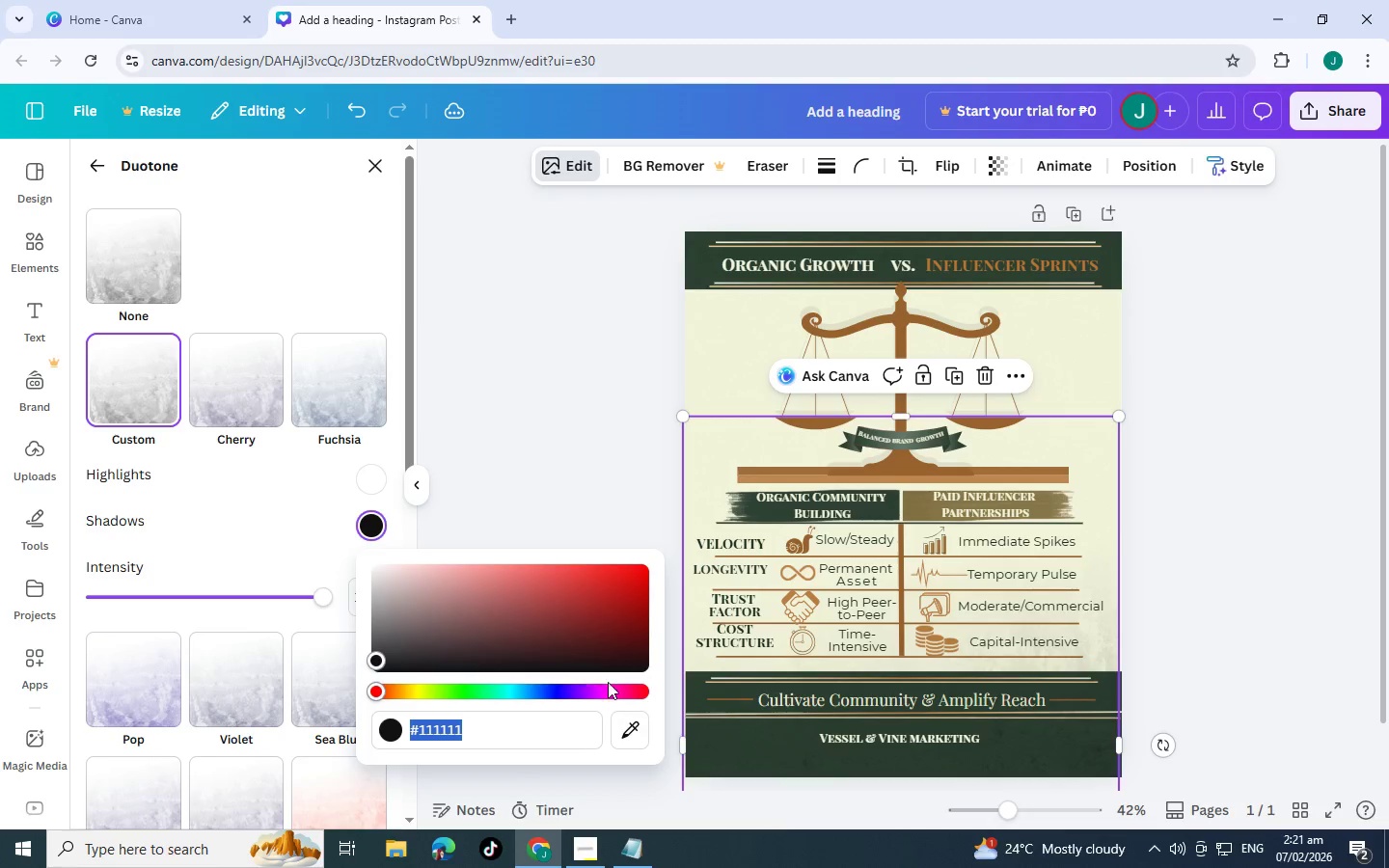 
left_click([642, 716])
 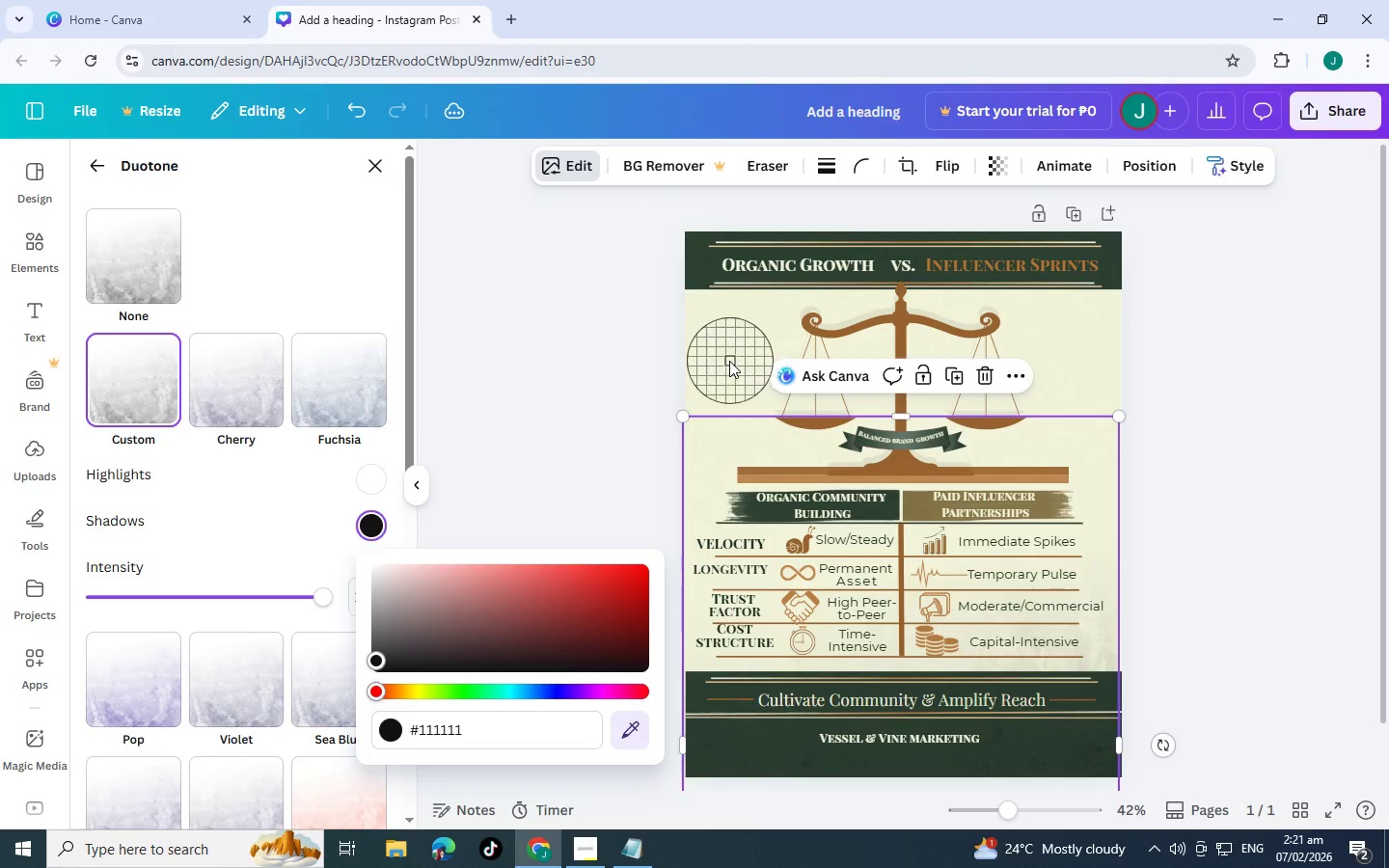 
left_click([727, 362])
 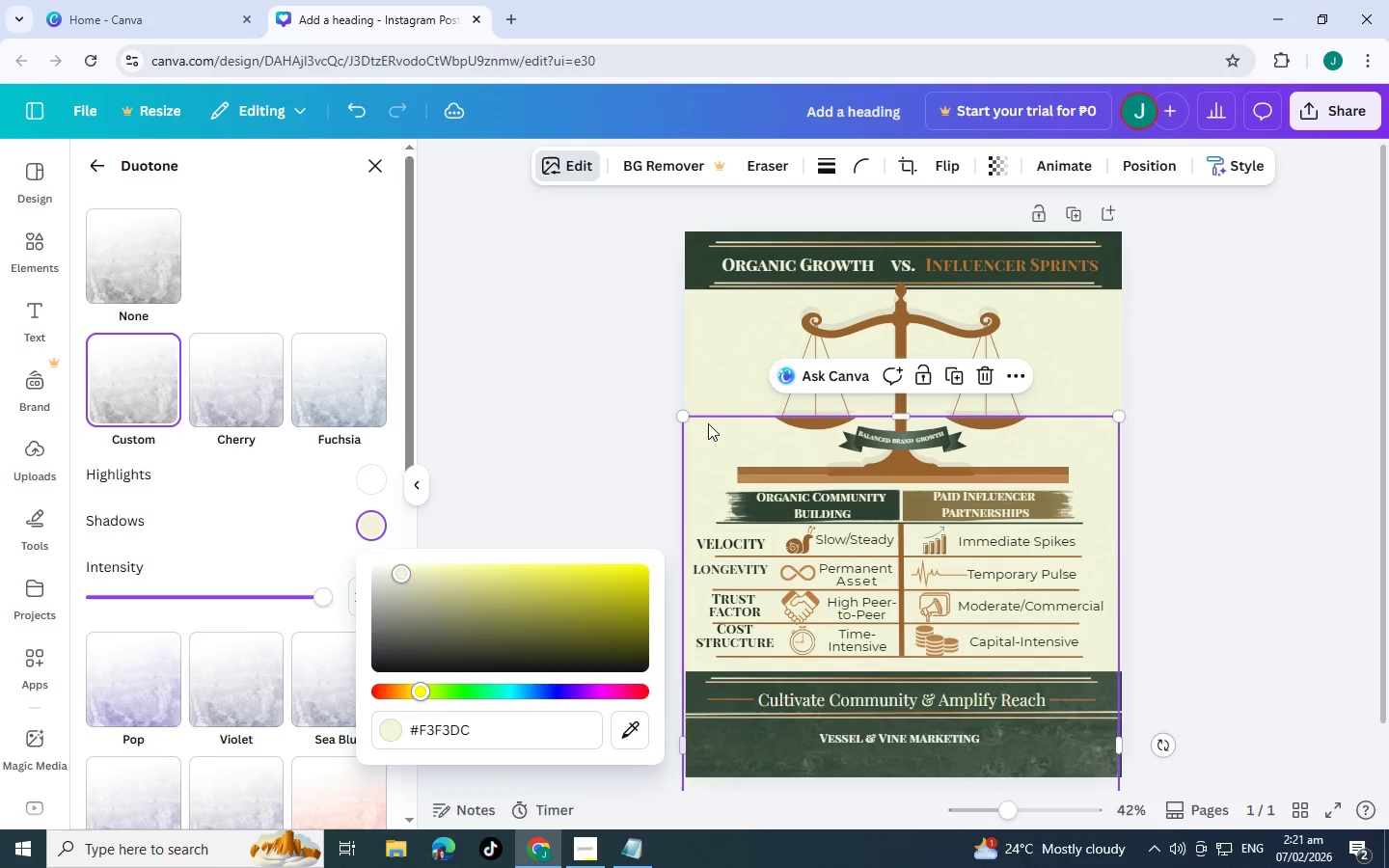 
left_click([365, 471])
 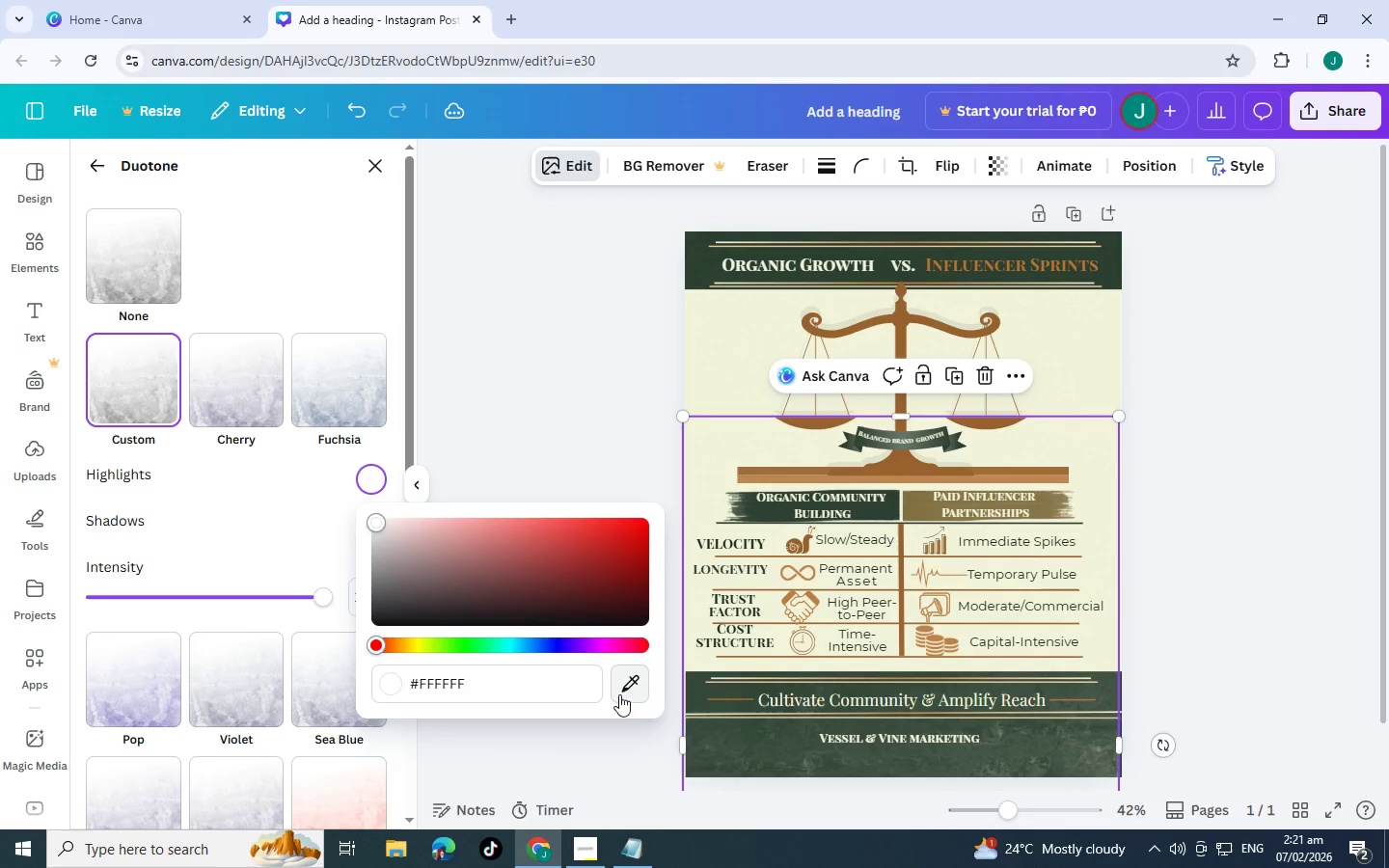 
left_click([621, 694])
 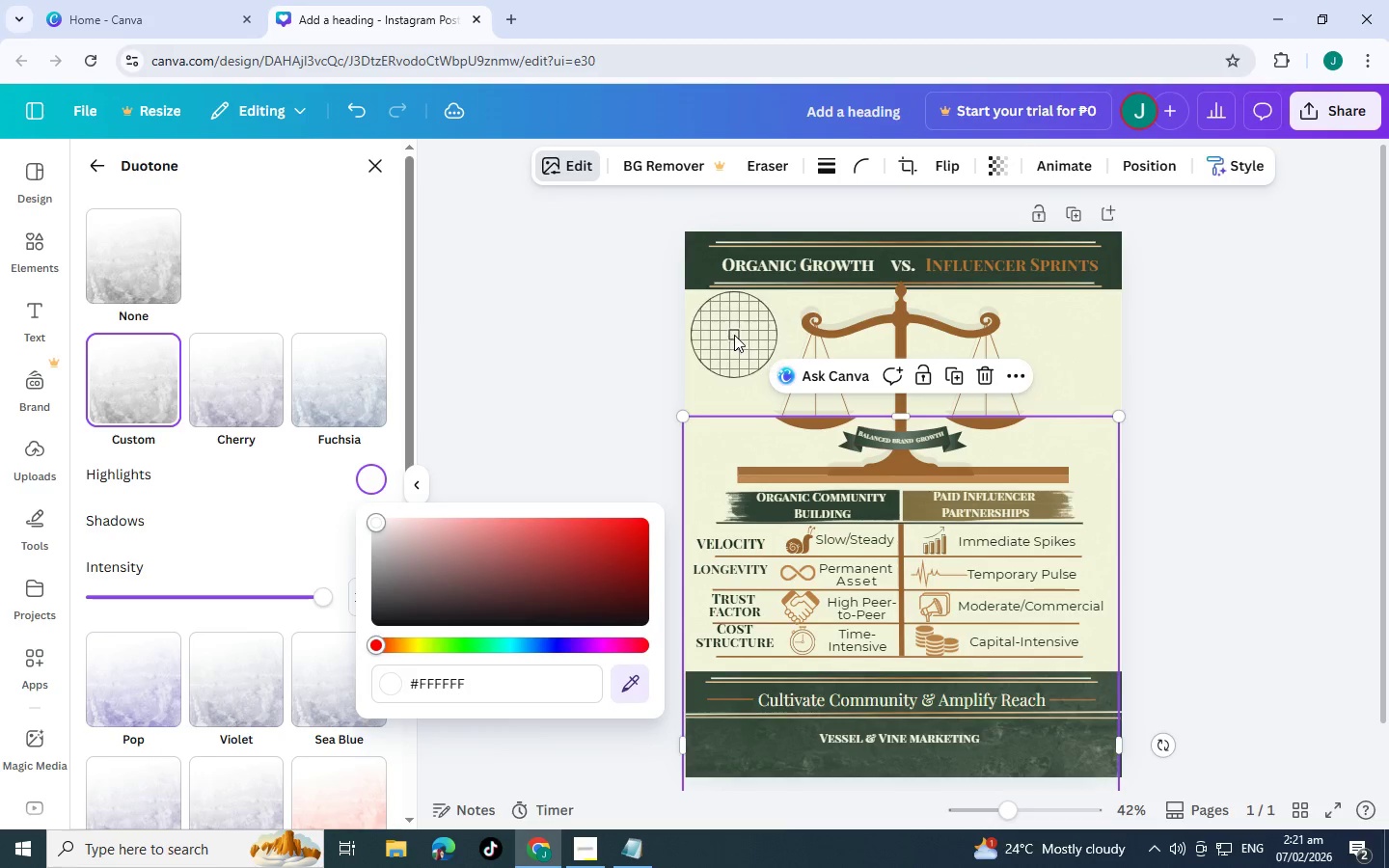 
left_click([734, 335])
 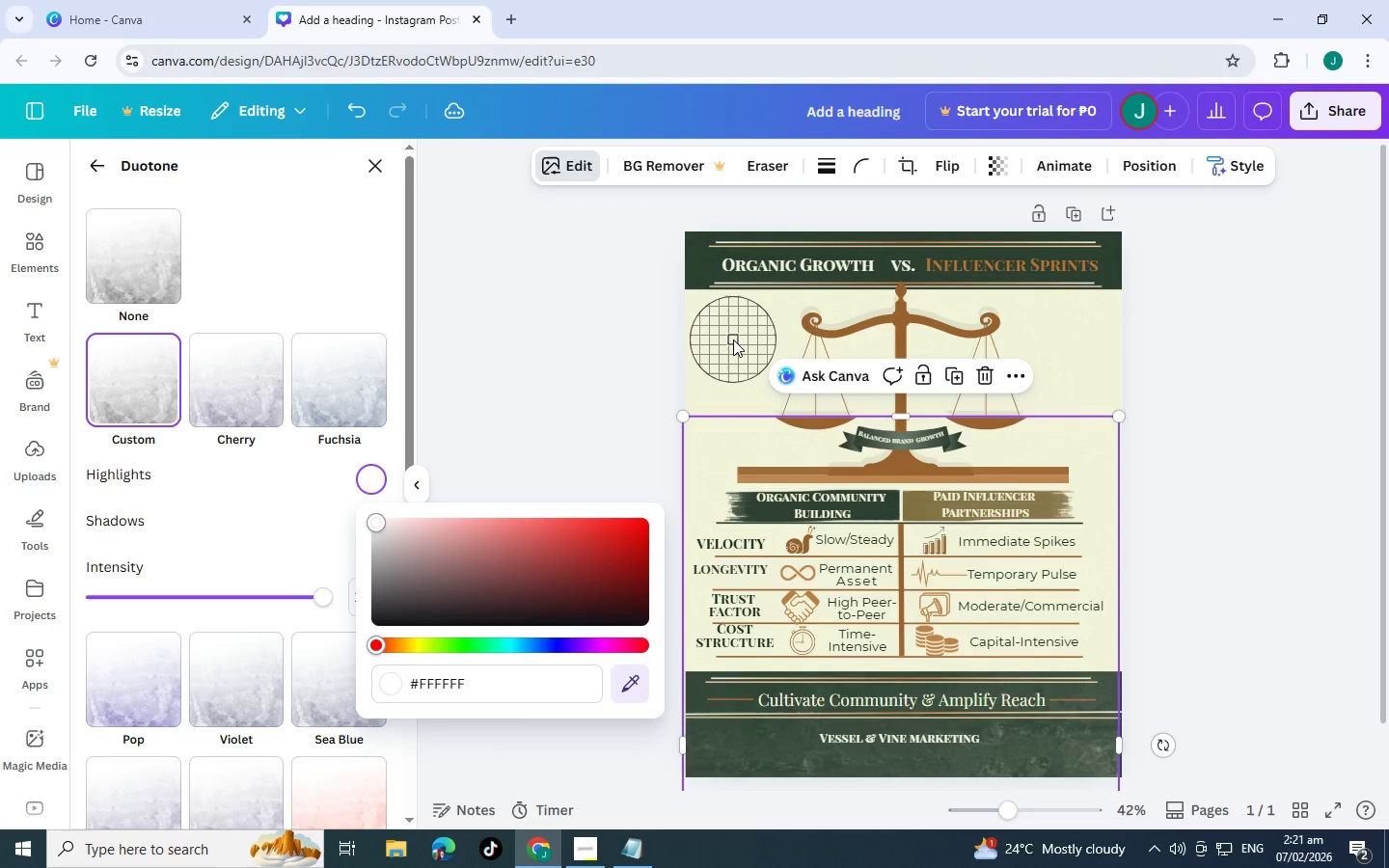 
left_click([733, 339])
 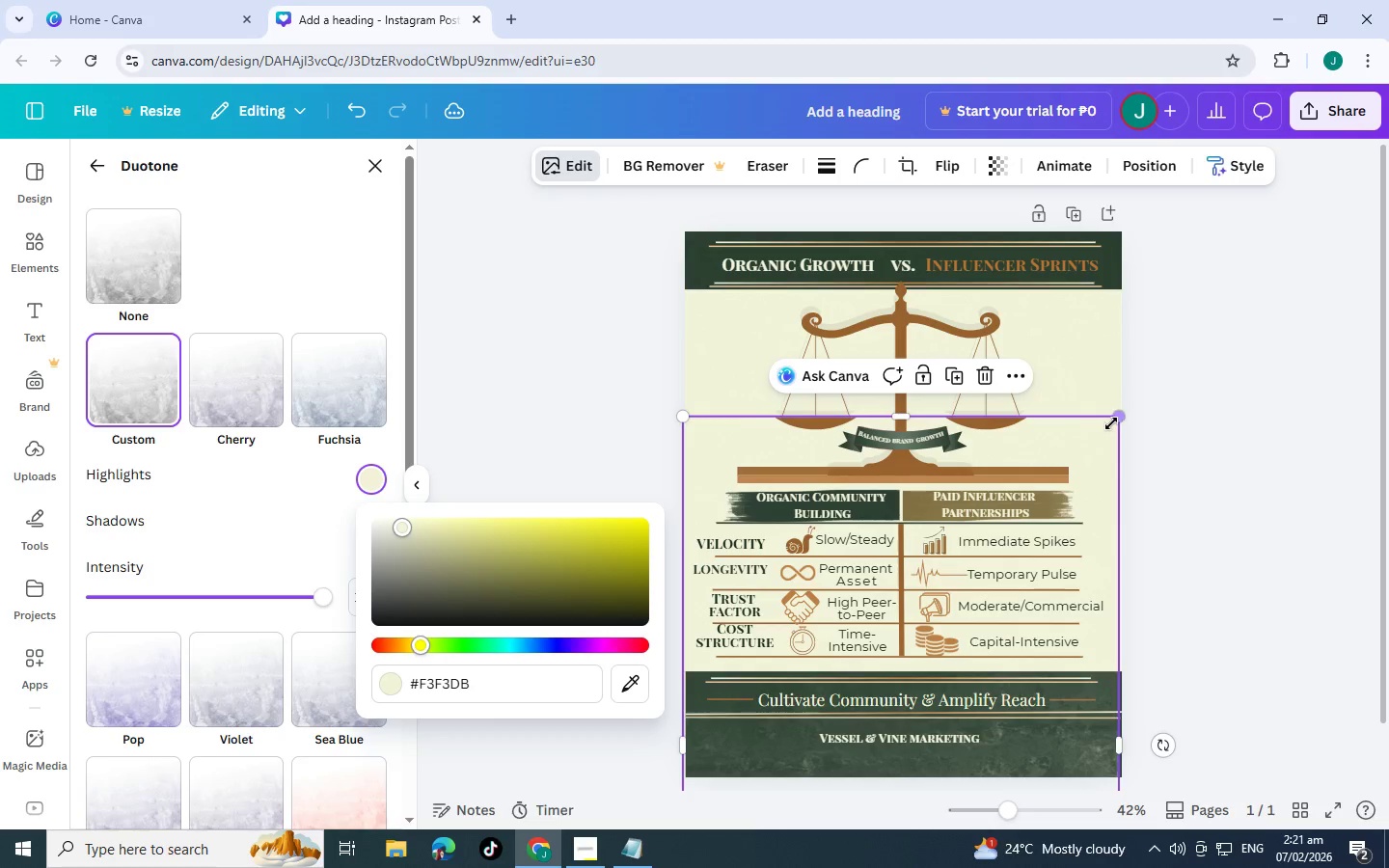 
left_click_drag(start_coordinate=[1114, 420], to_coordinate=[1044, 453])
 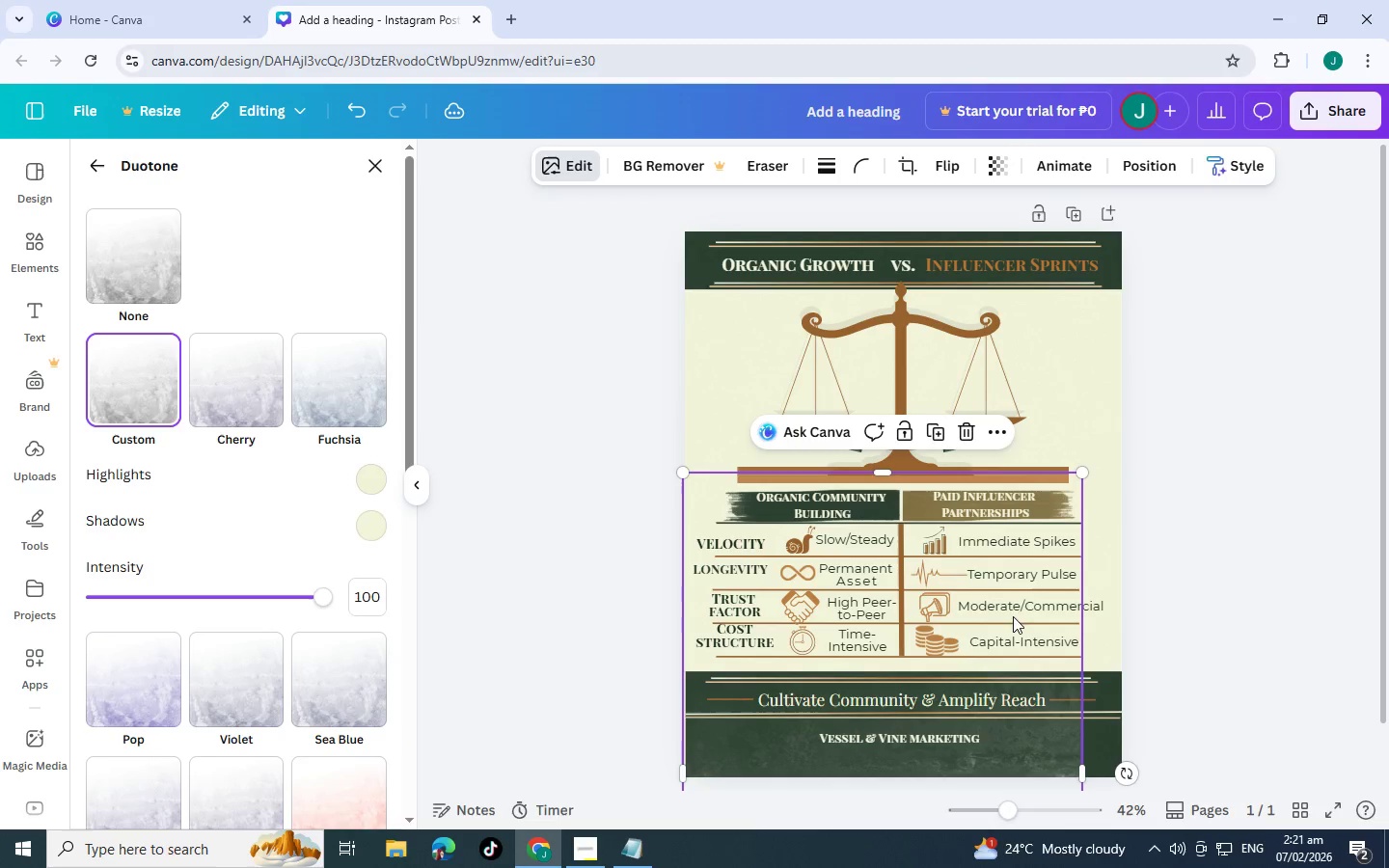 
left_click_drag(start_coordinate=[1012, 617], to_coordinate=[1014, 606])
 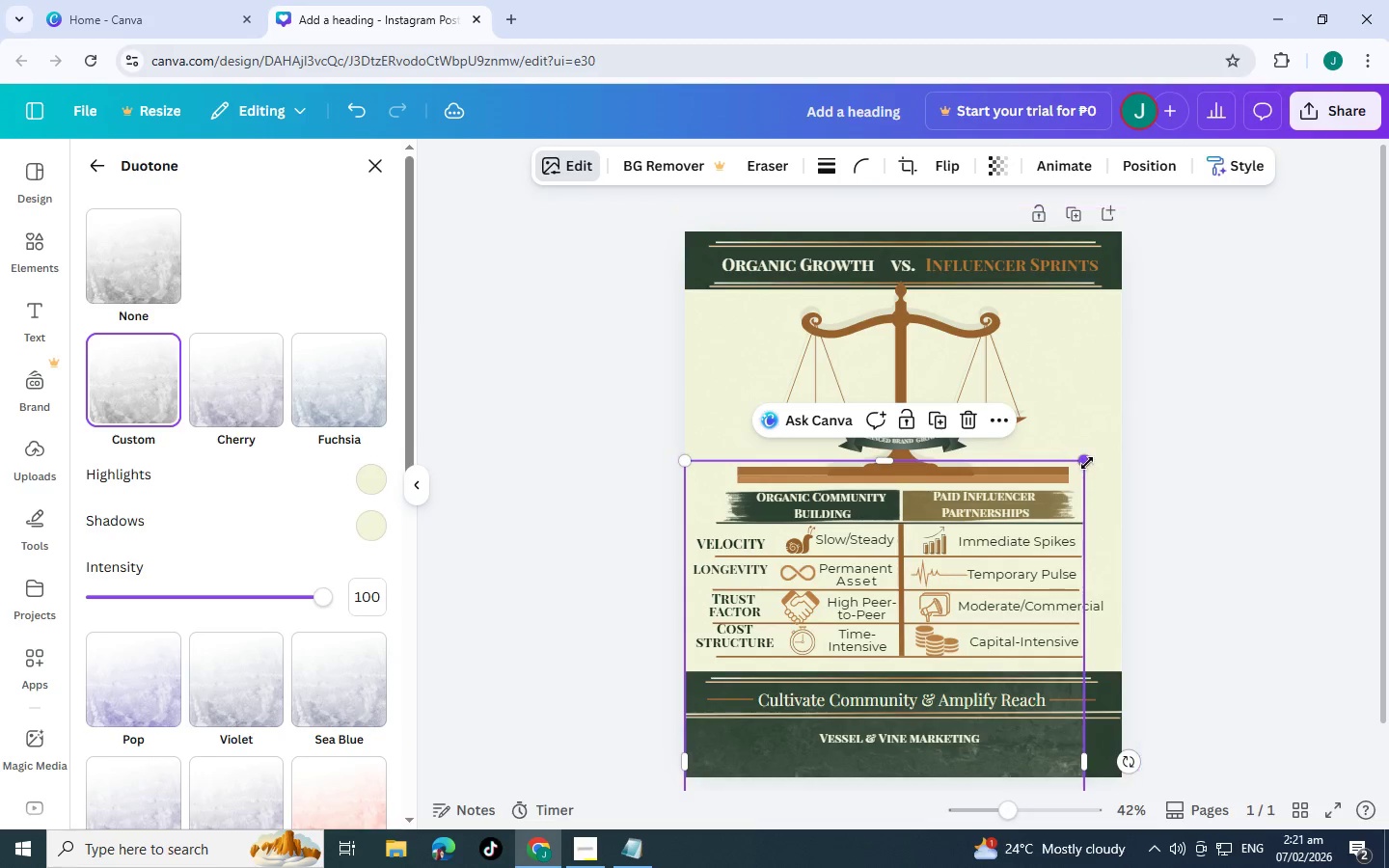 
left_click_drag(start_coordinate=[1087, 463], to_coordinate=[1170, 436])
 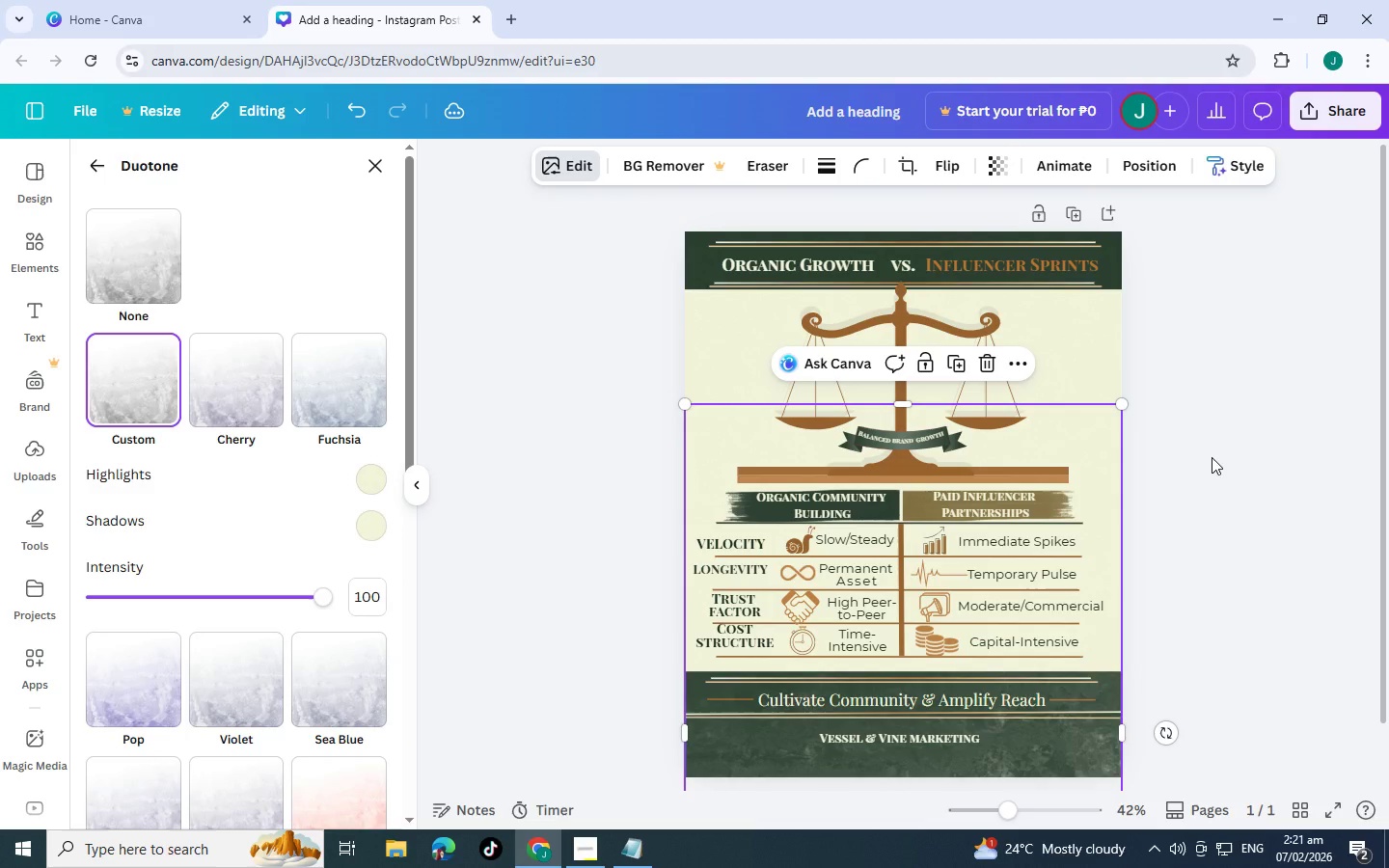 
left_click([1212, 457])
 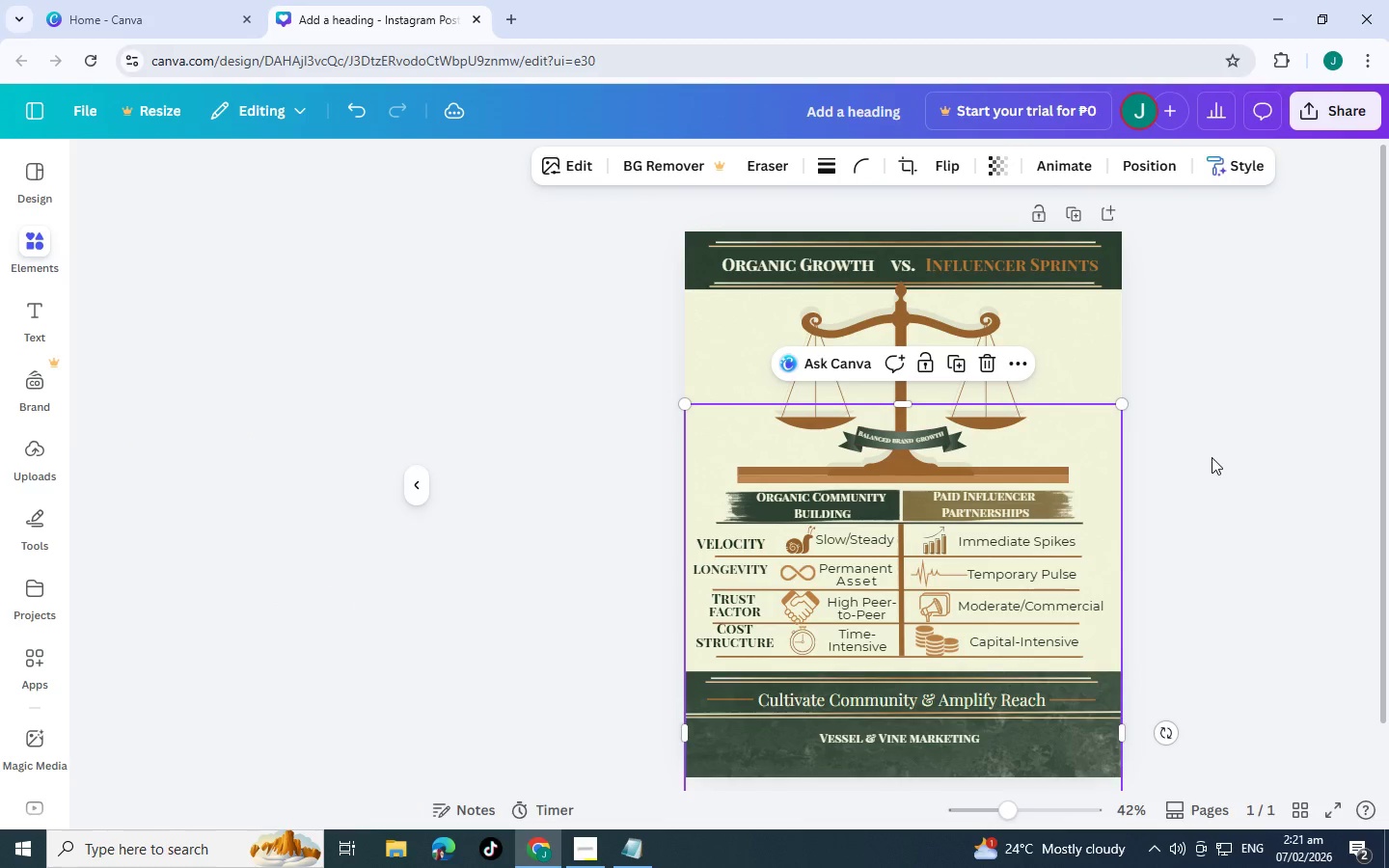 
left_click([1212, 457])
 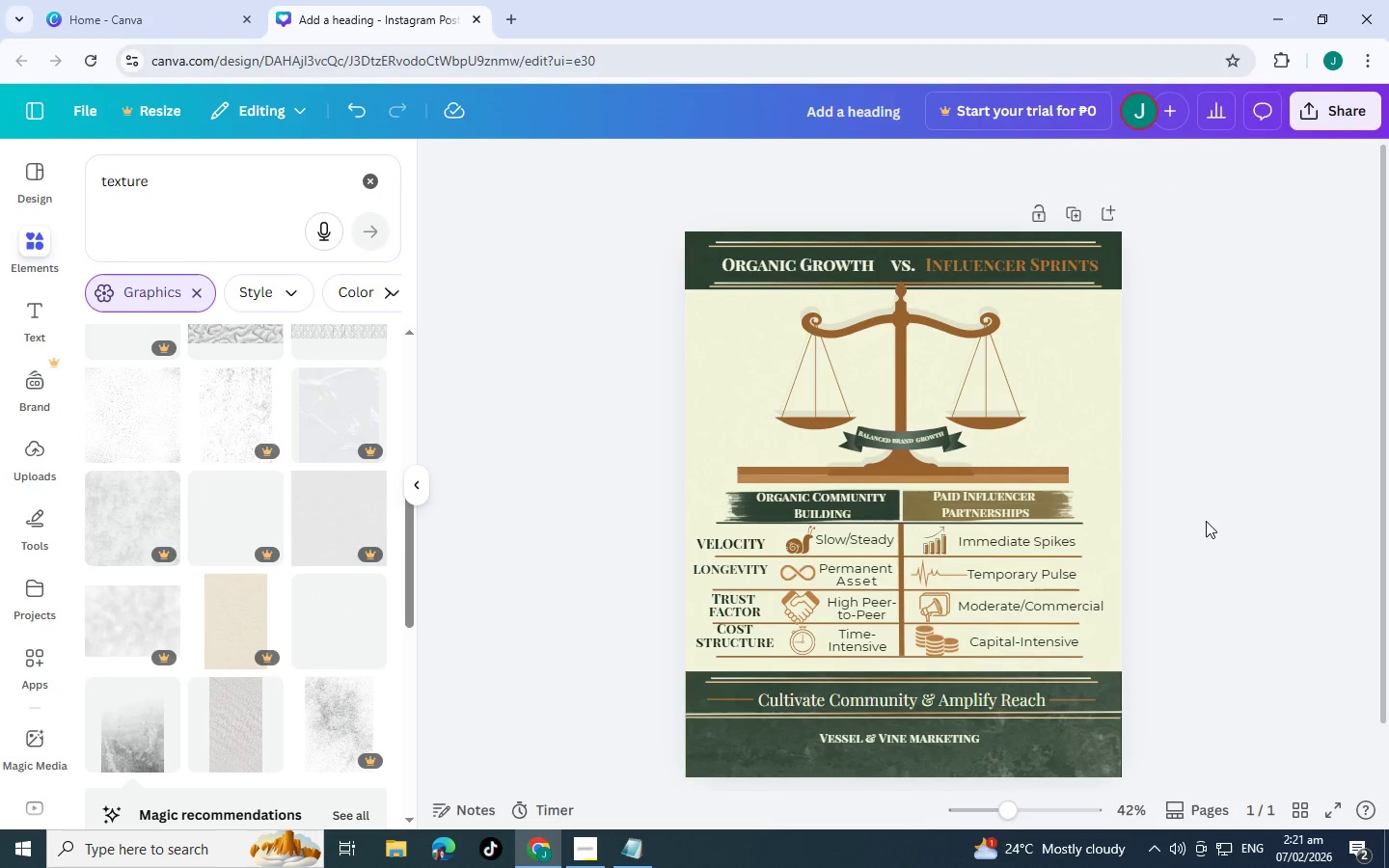 
scroll: coordinate [1206, 521], scroll_direction: none, amount: 0.0
 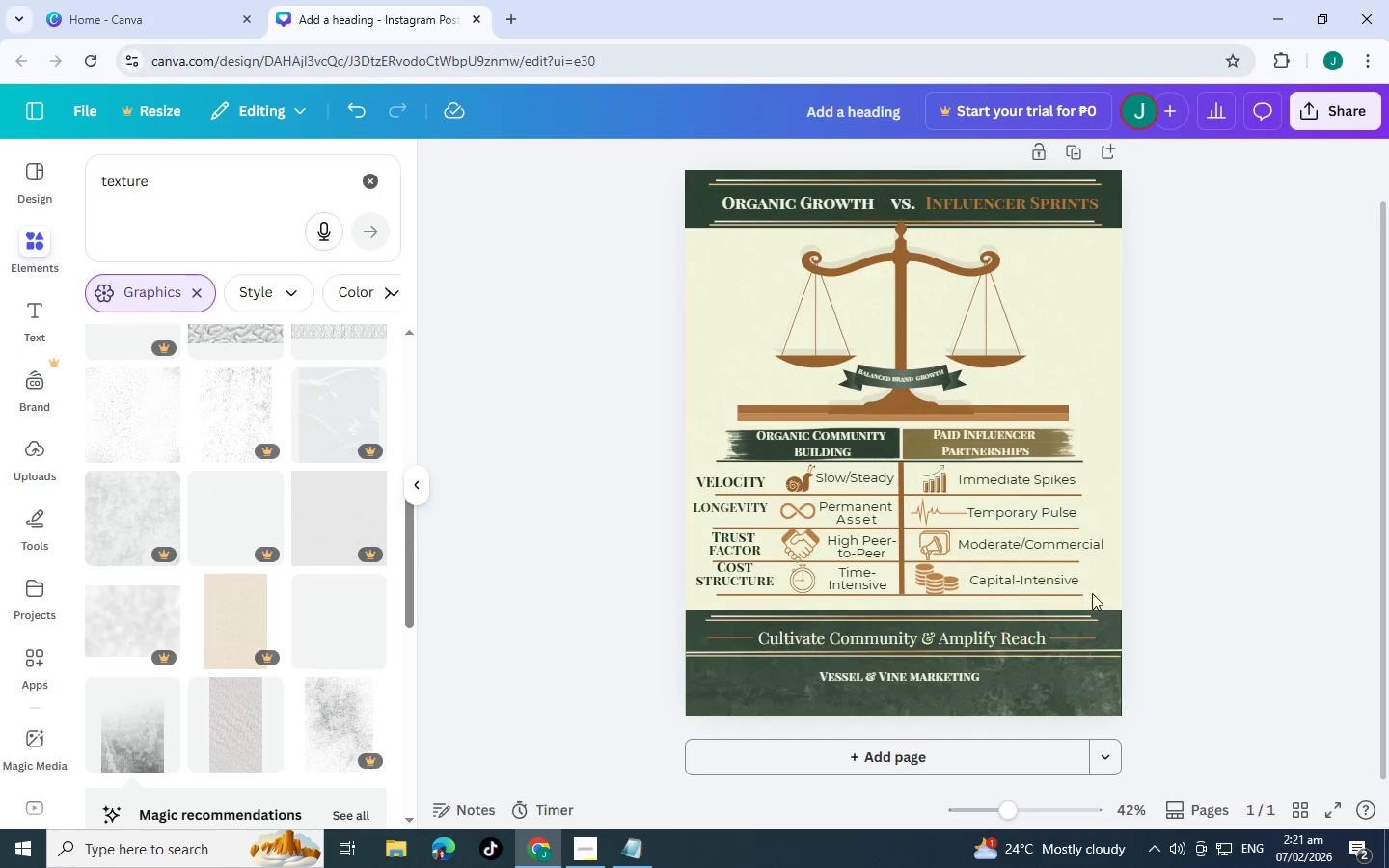 
scroll: coordinate [995, 741], scroll_direction: down, amount: 2.0
 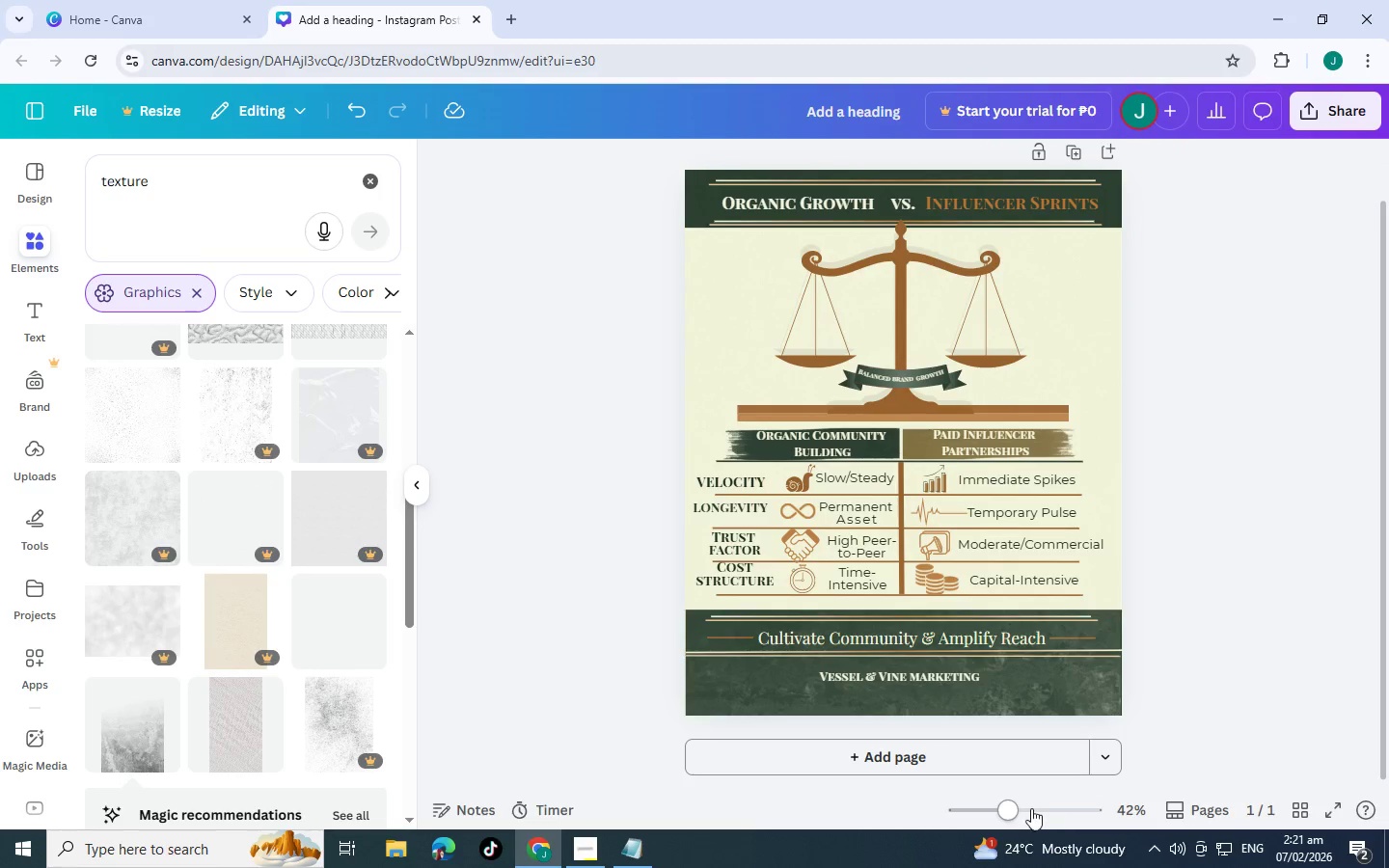 
left_click_drag(start_coordinate=[1004, 807], to_coordinate=[994, 808])
 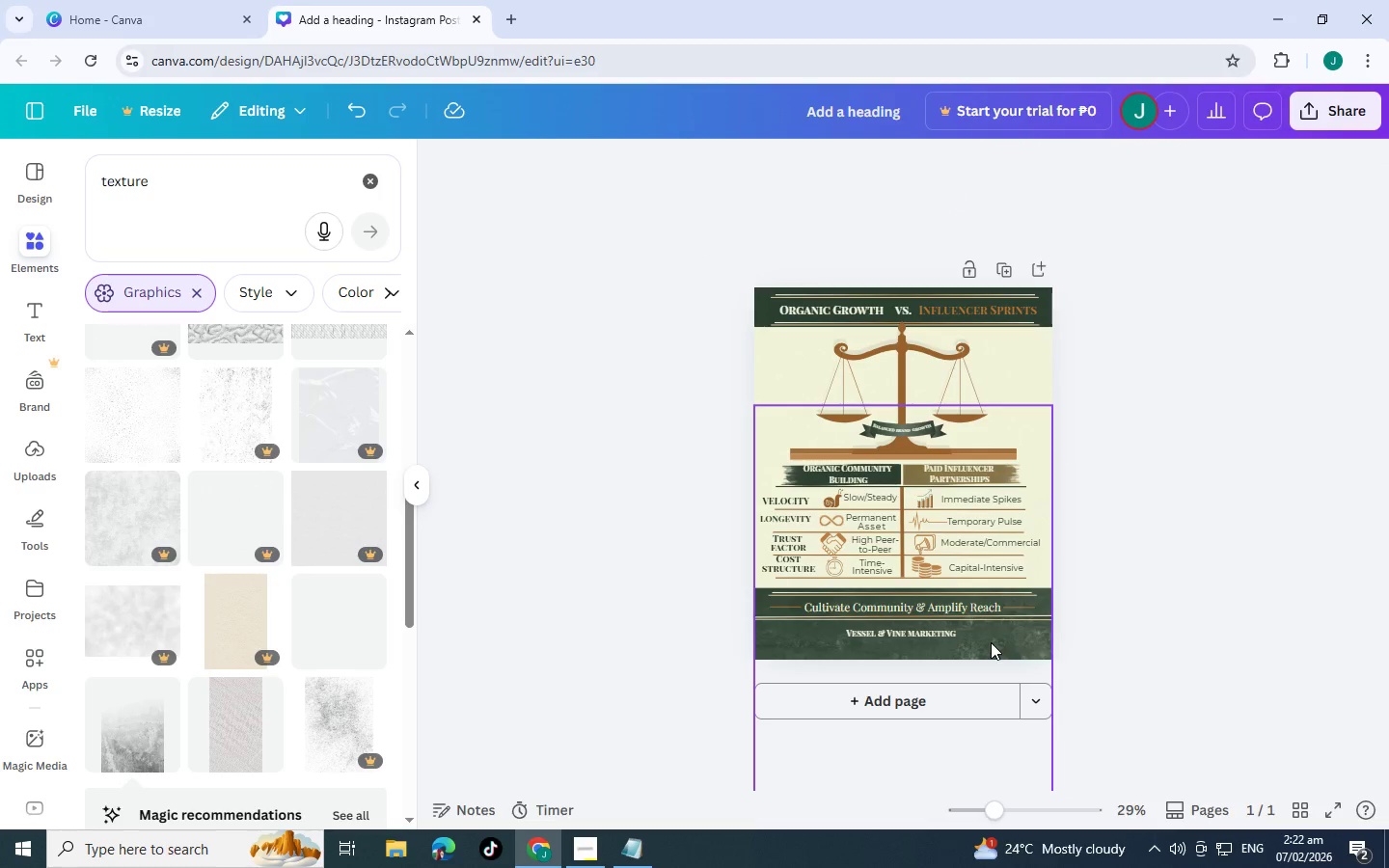 
left_click([1019, 625])
 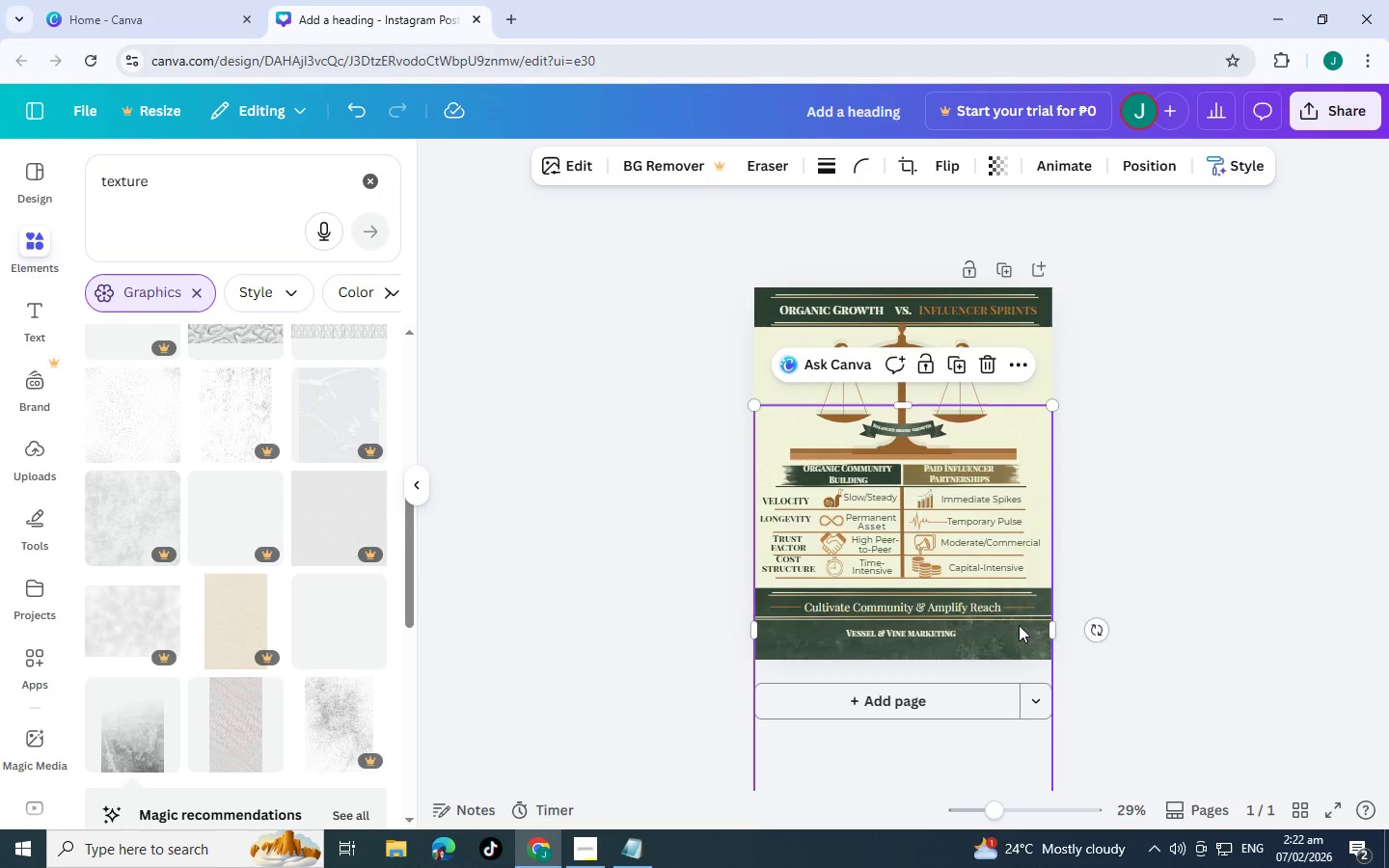 
key(Control+C)
 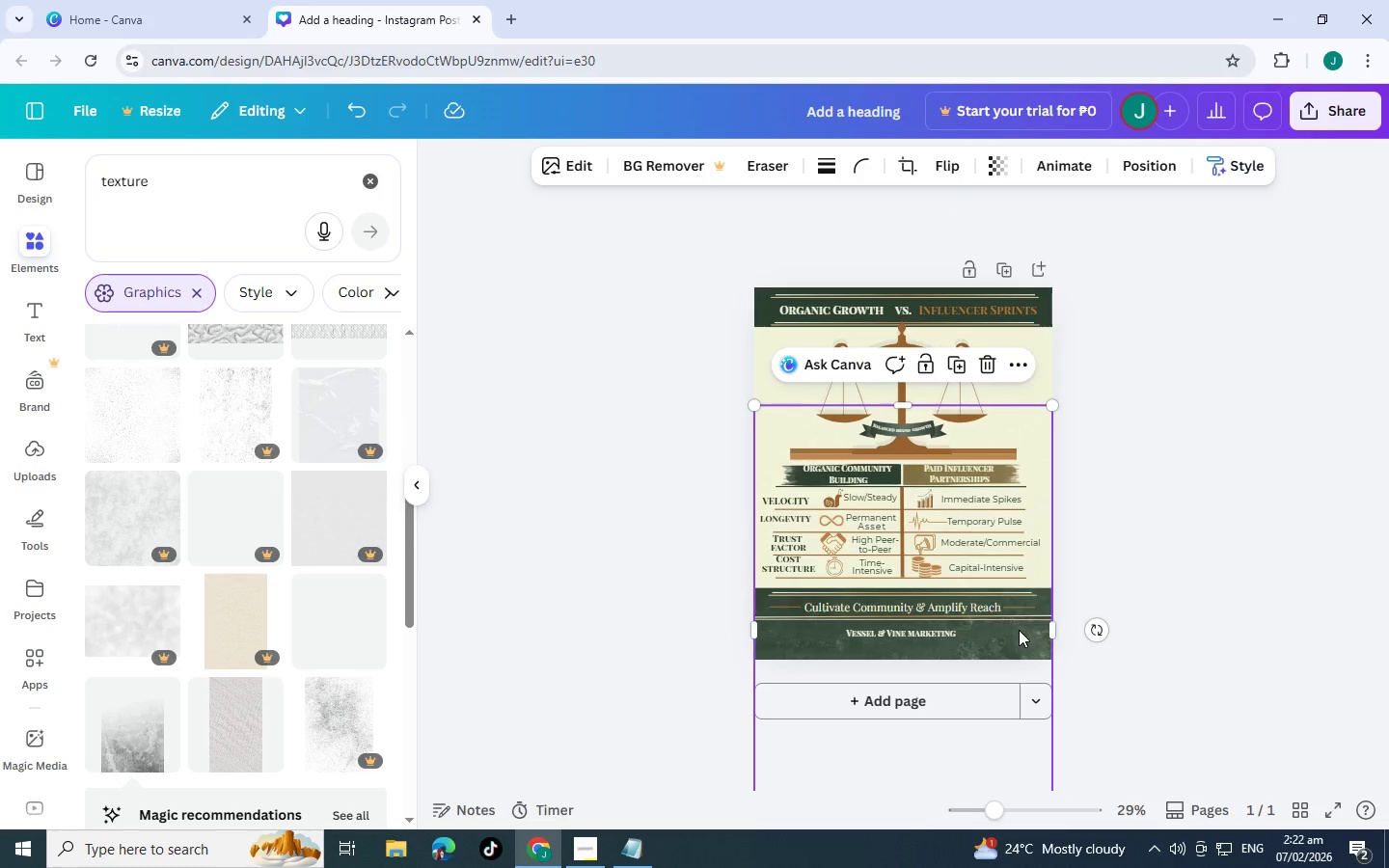 
key(Control+V)
 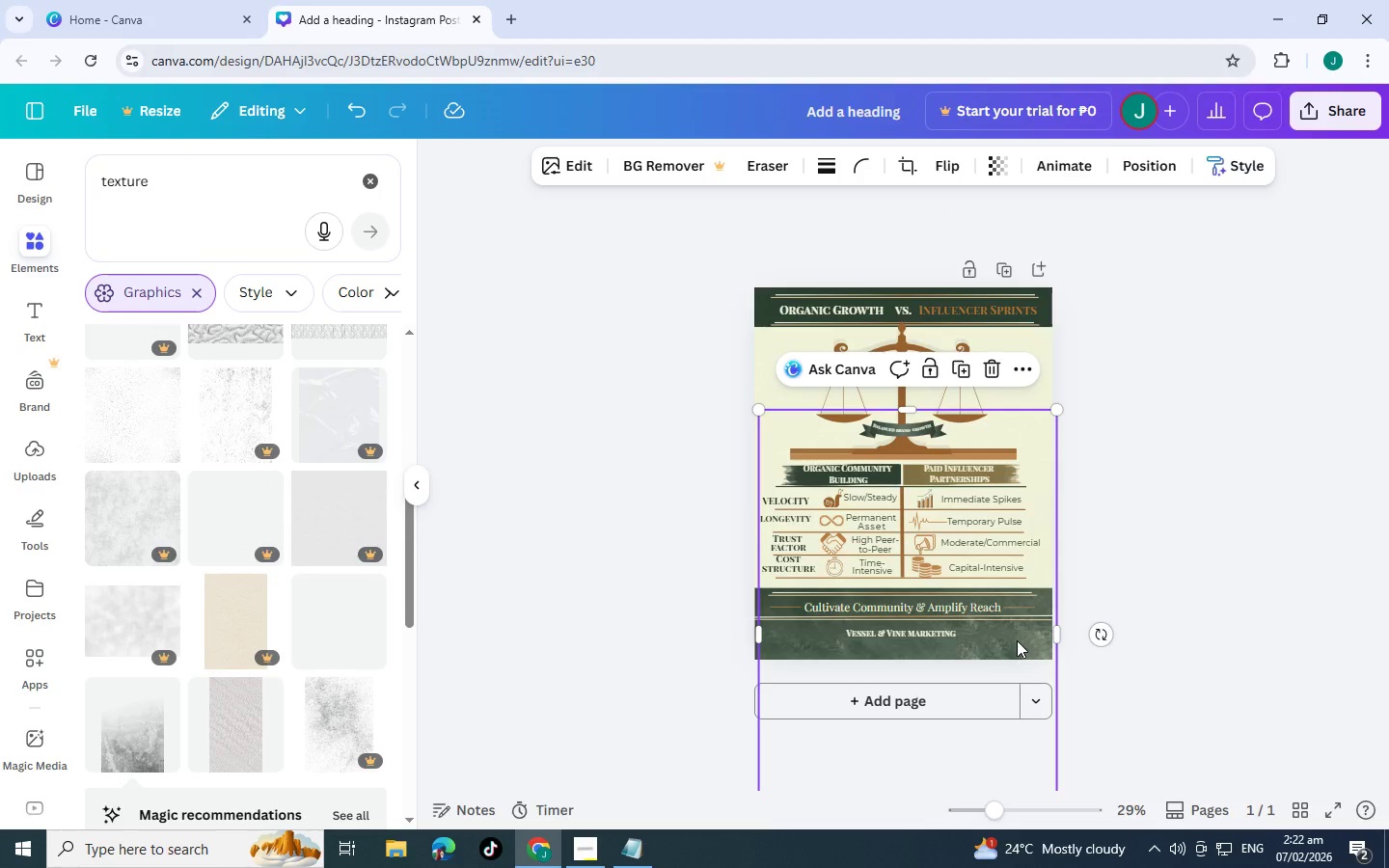 
left_click_drag(start_coordinate=[1018, 644], to_coordinate=[1010, 94])
 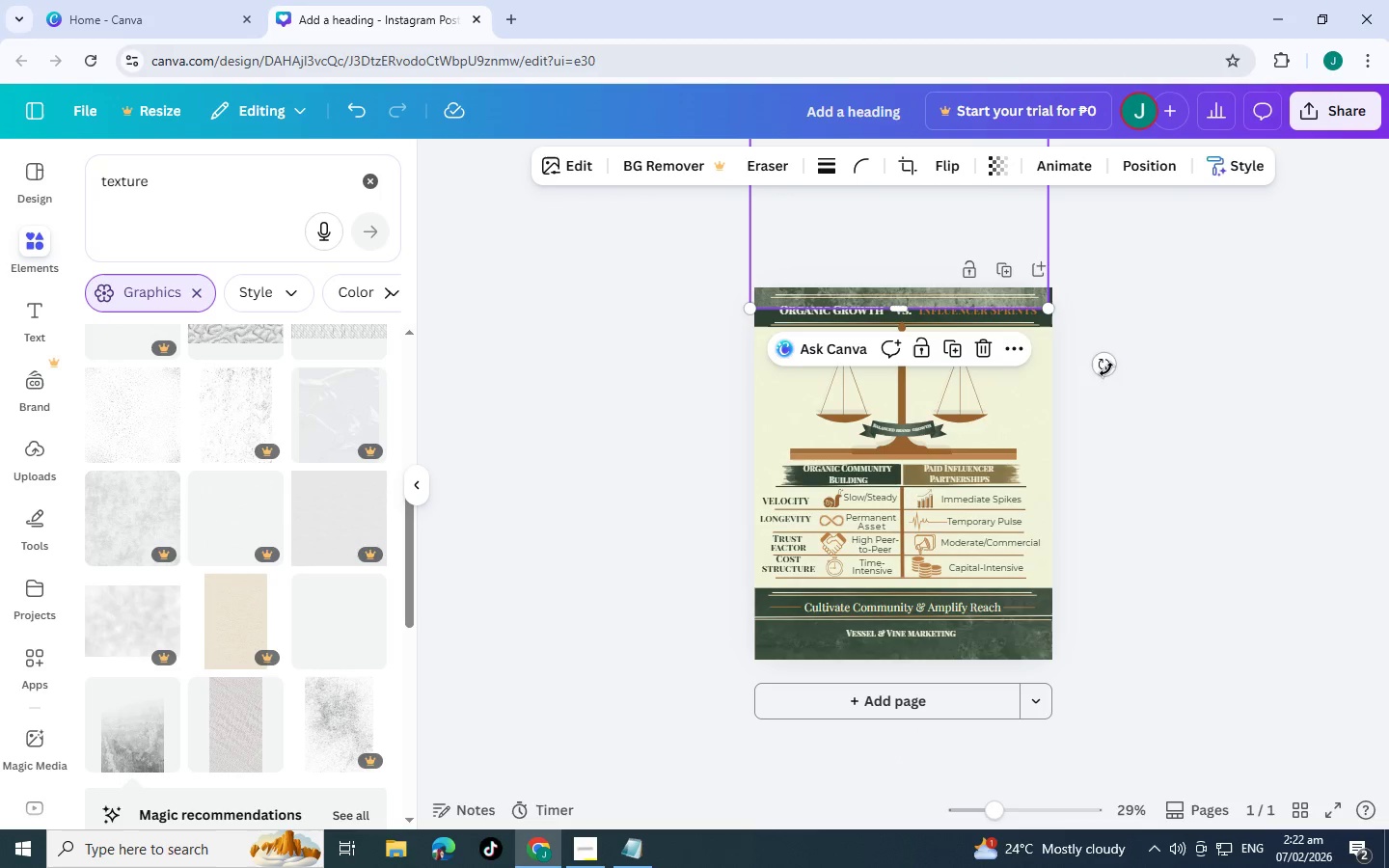 
left_click_drag(start_coordinate=[1107, 369], to_coordinate=[814, 162])
 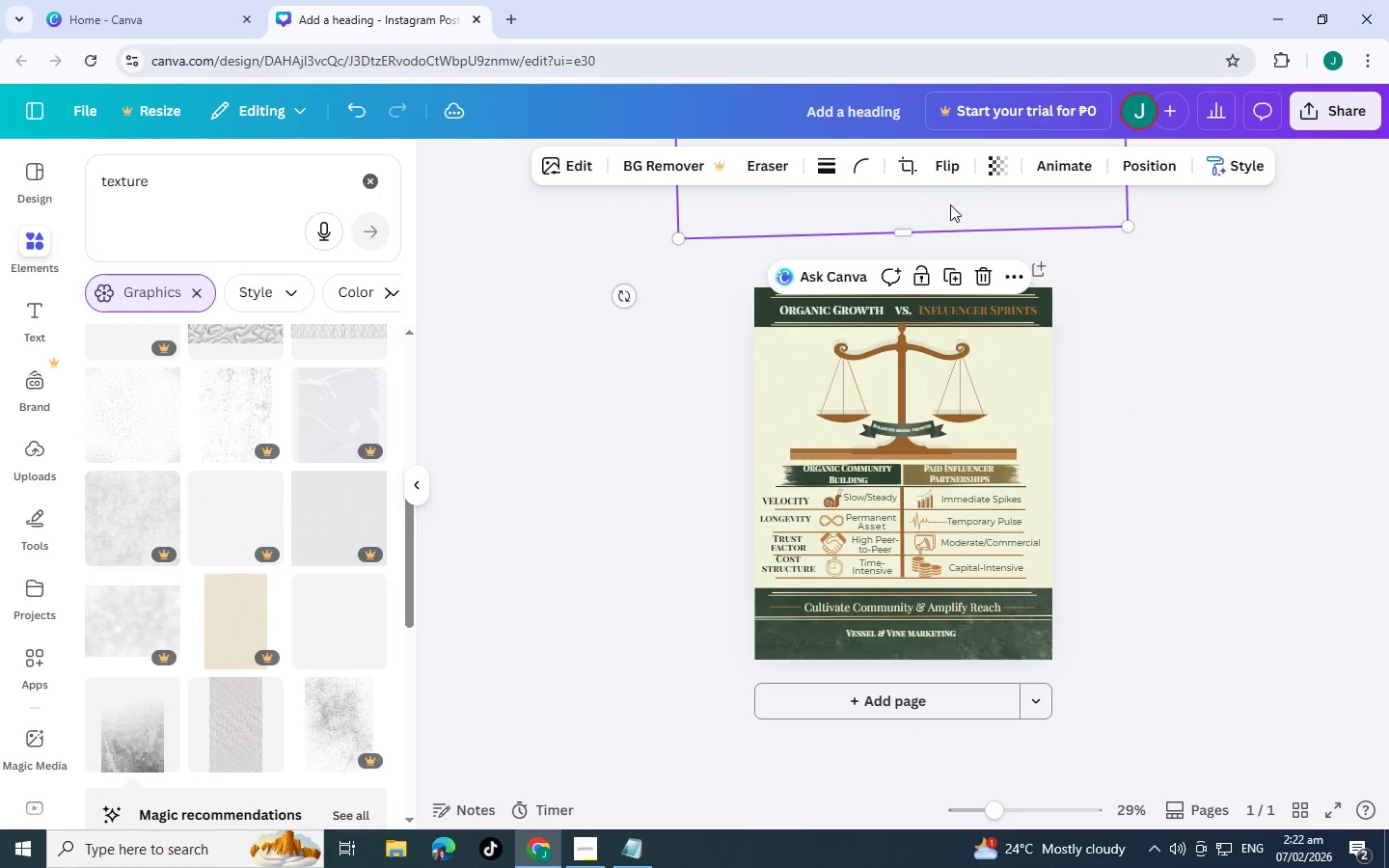 
left_click_drag(start_coordinate=[953, 209], to_coordinate=[982, 539])
 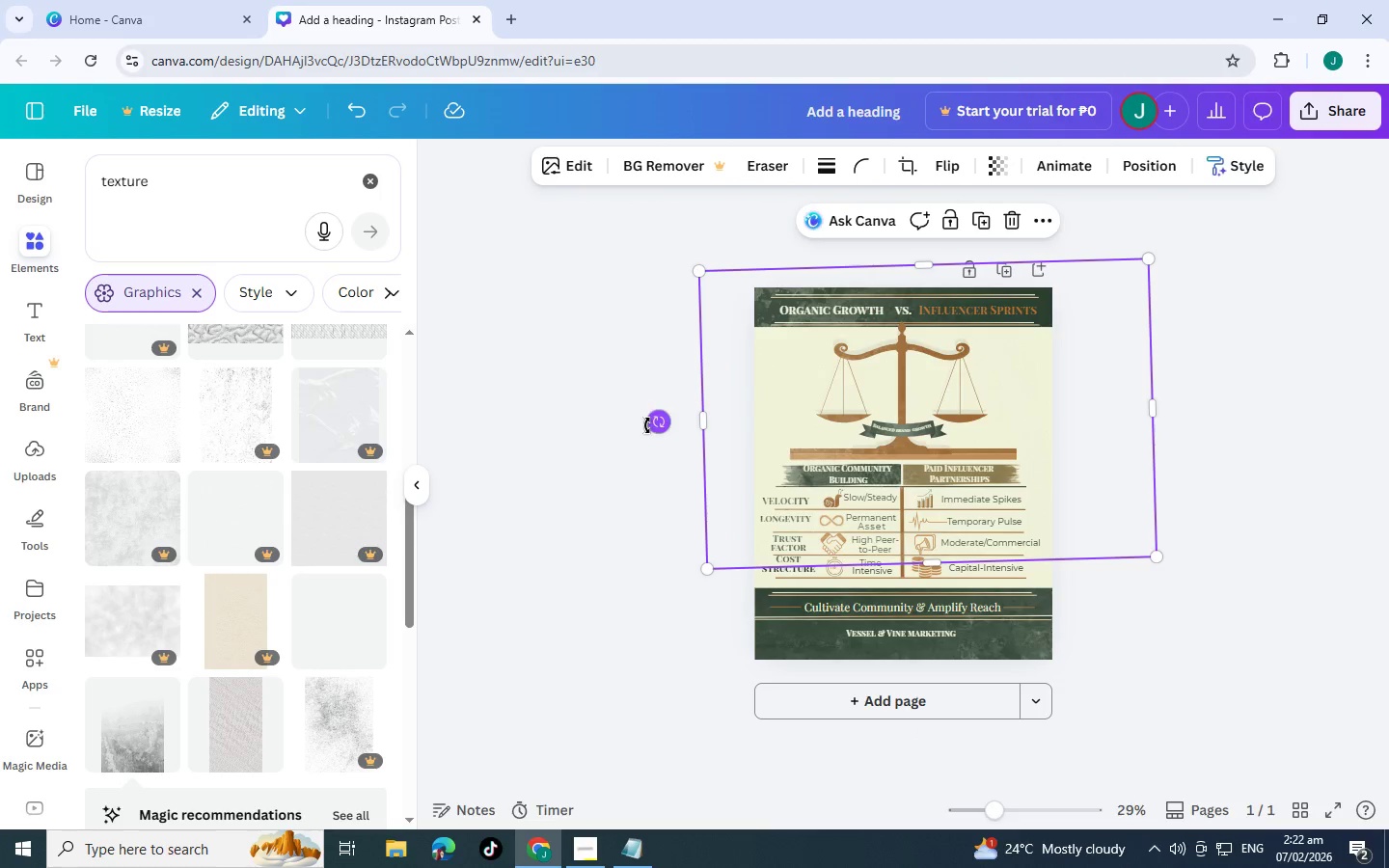 
left_click_drag(start_coordinate=[662, 422], to_coordinate=[925, 286])
 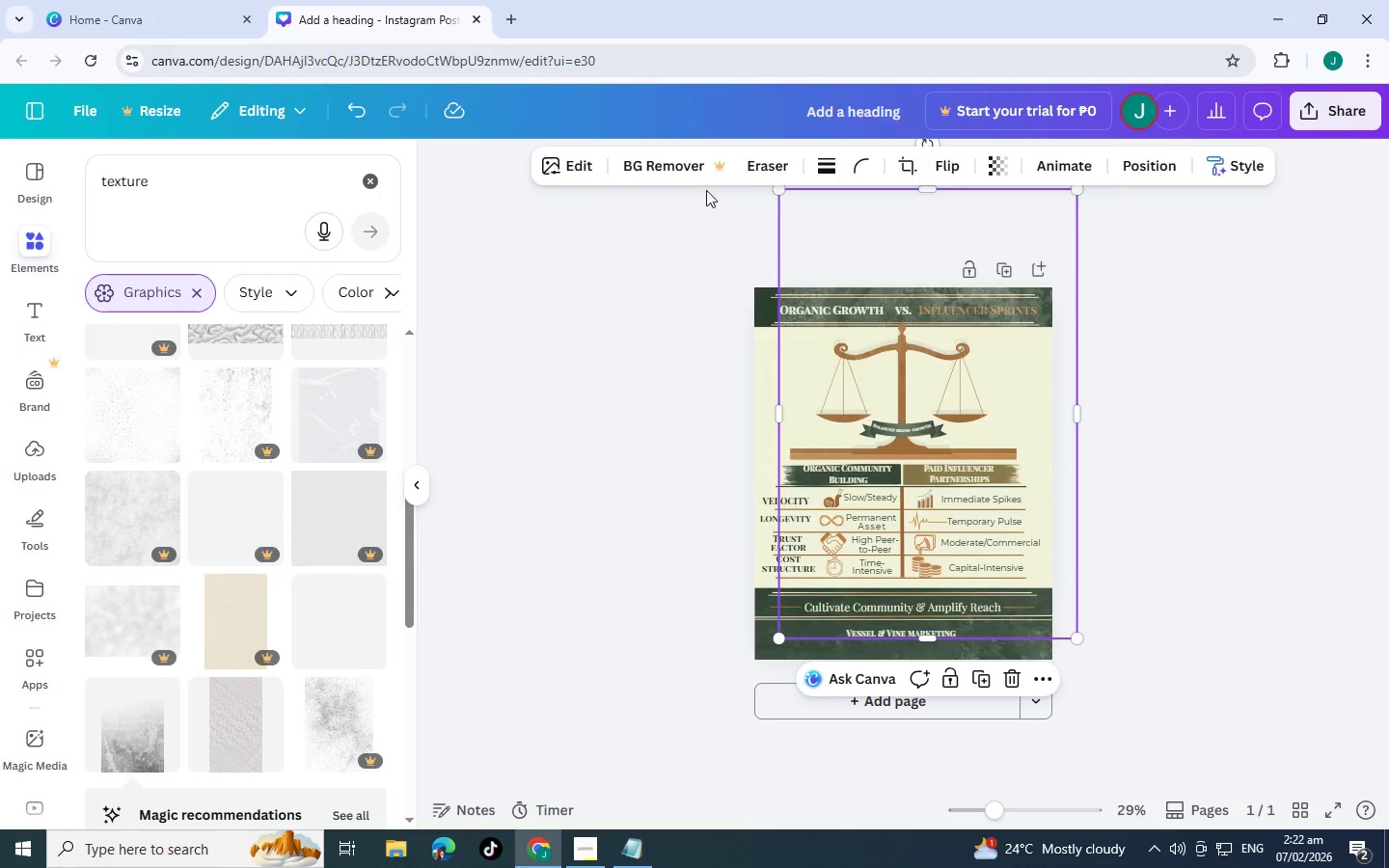 
left_click([571, 159])
 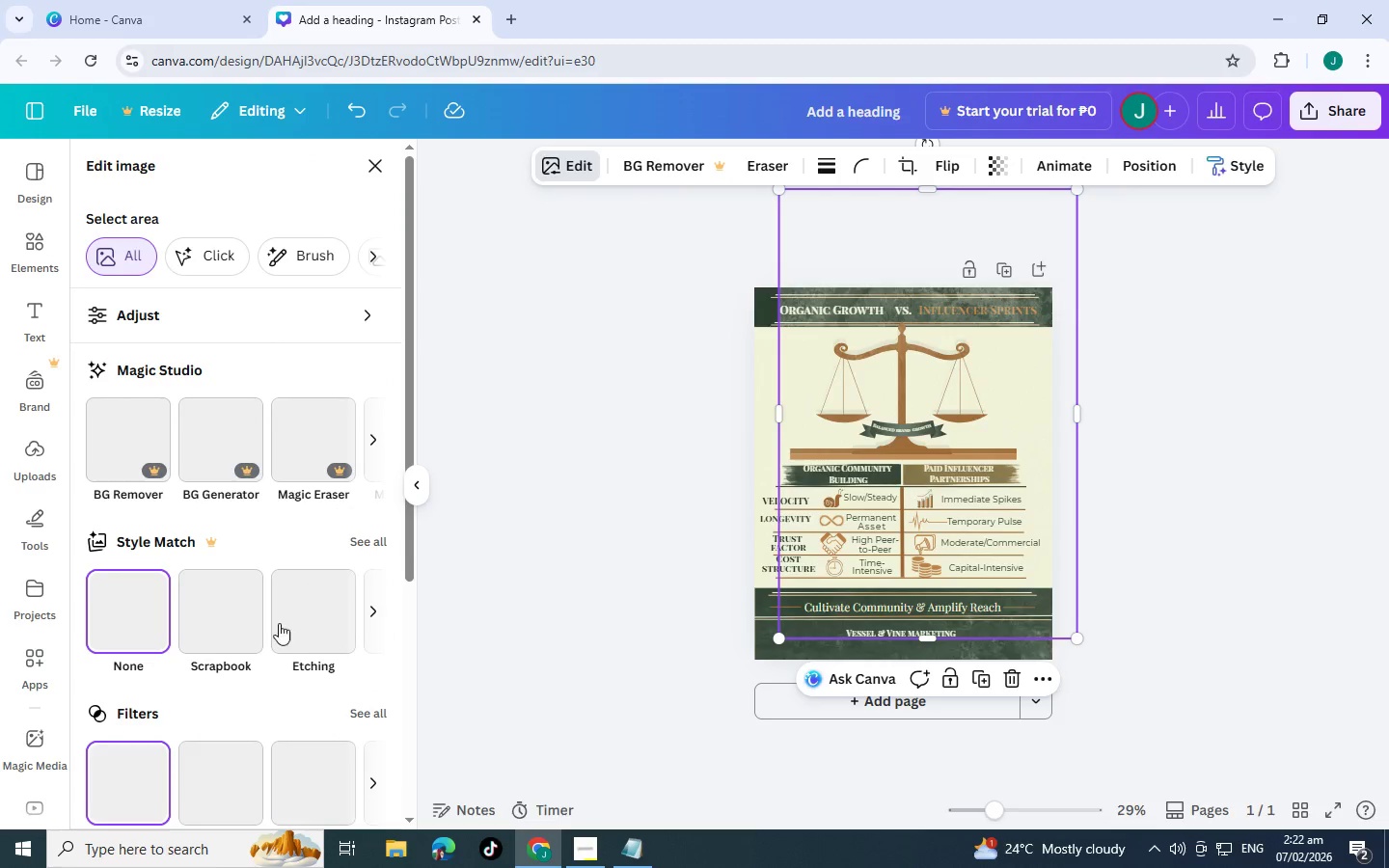 
scroll: coordinate [305, 678], scroll_direction: down, amount: 5.0
 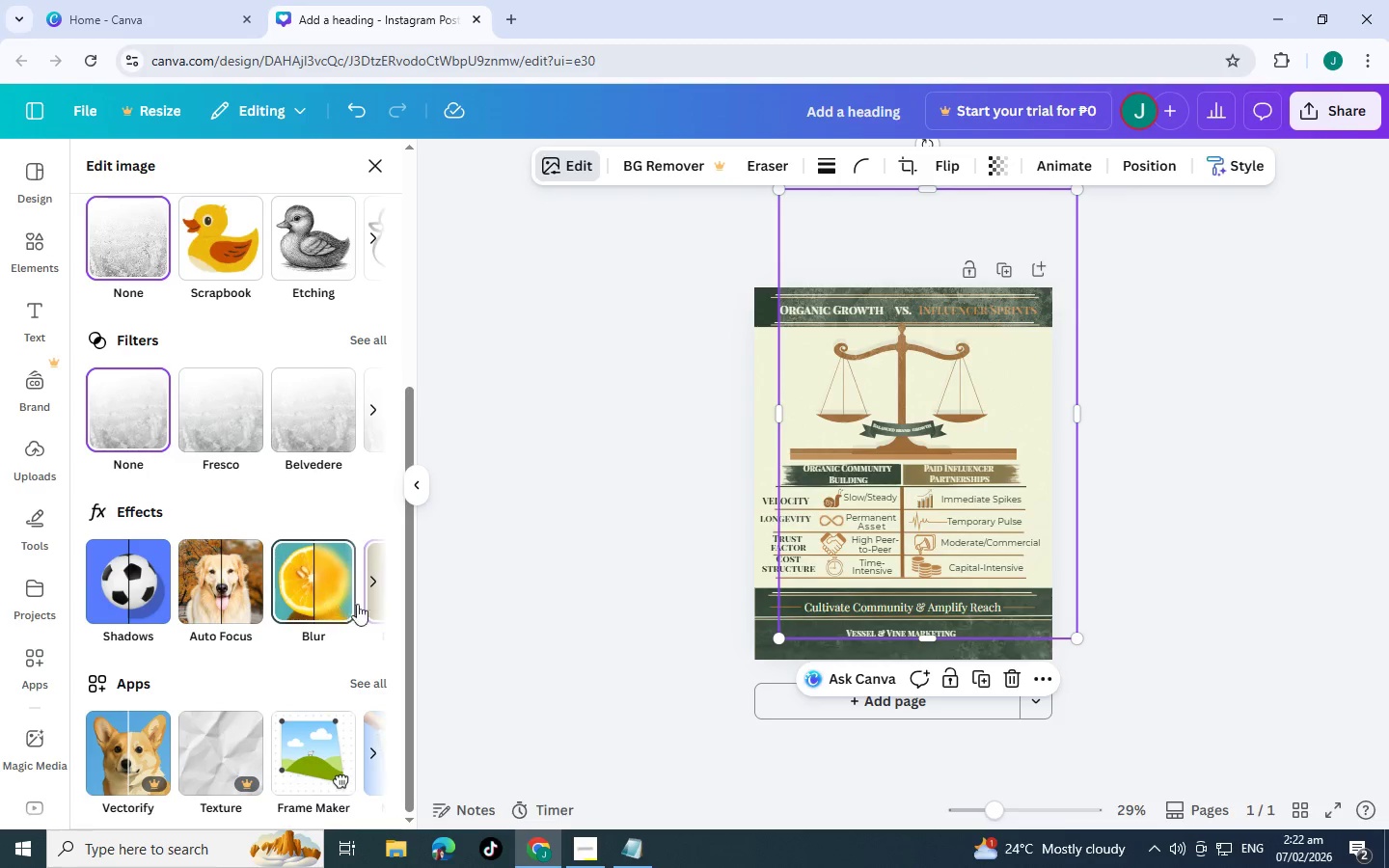 
left_click([373, 592])
 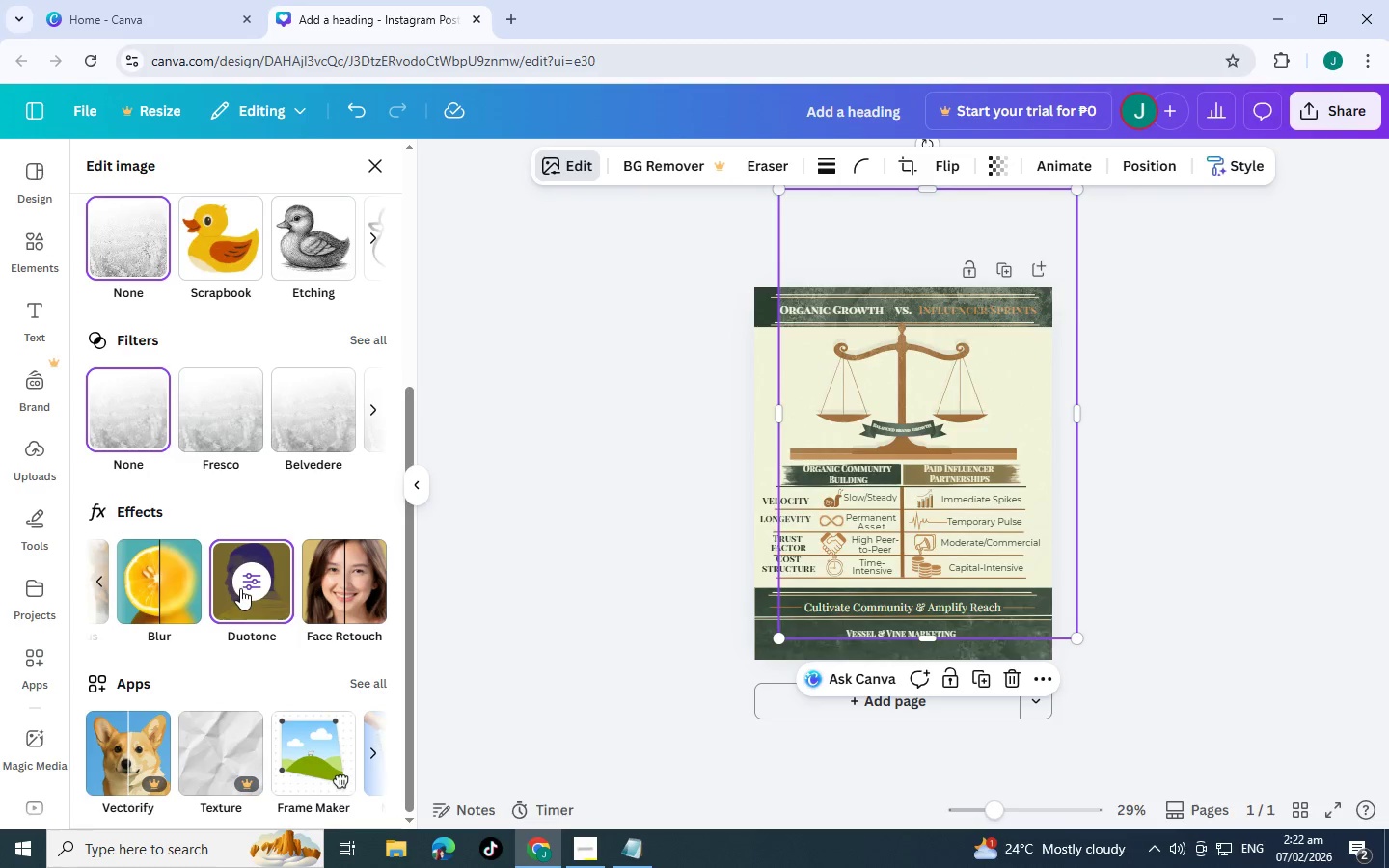 
left_click([240, 587])
 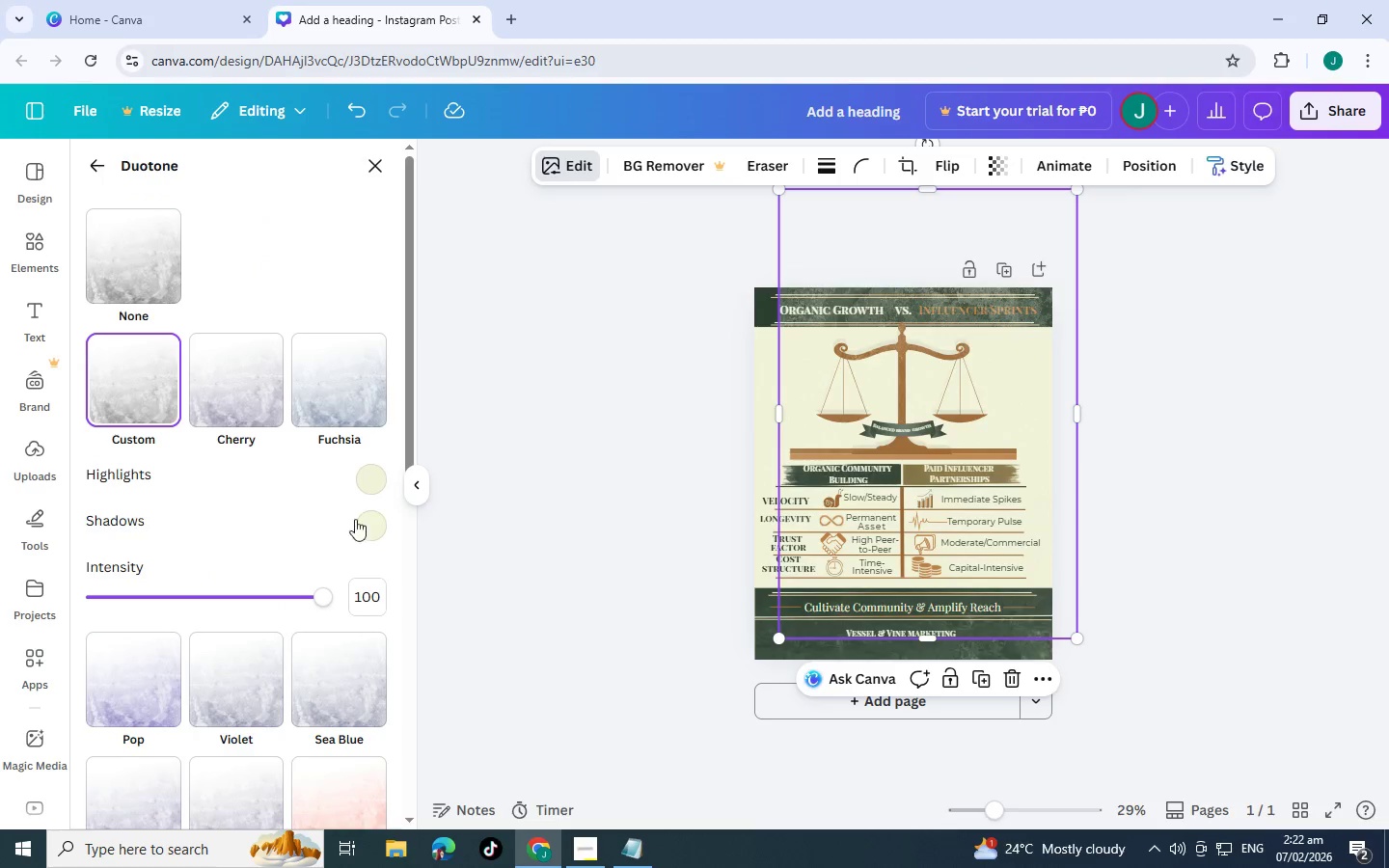 
left_click([376, 519])
 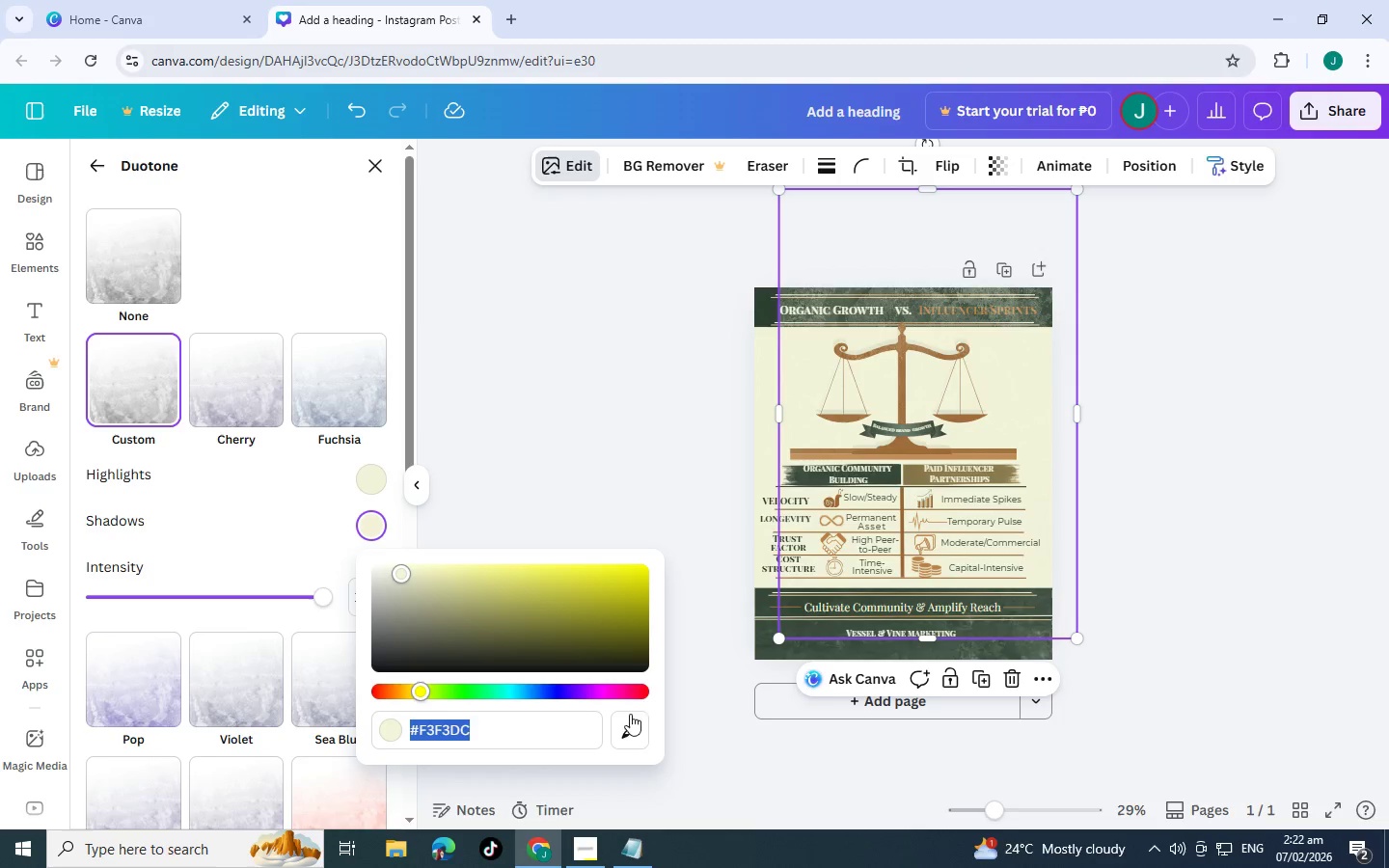 
left_click([633, 724])
 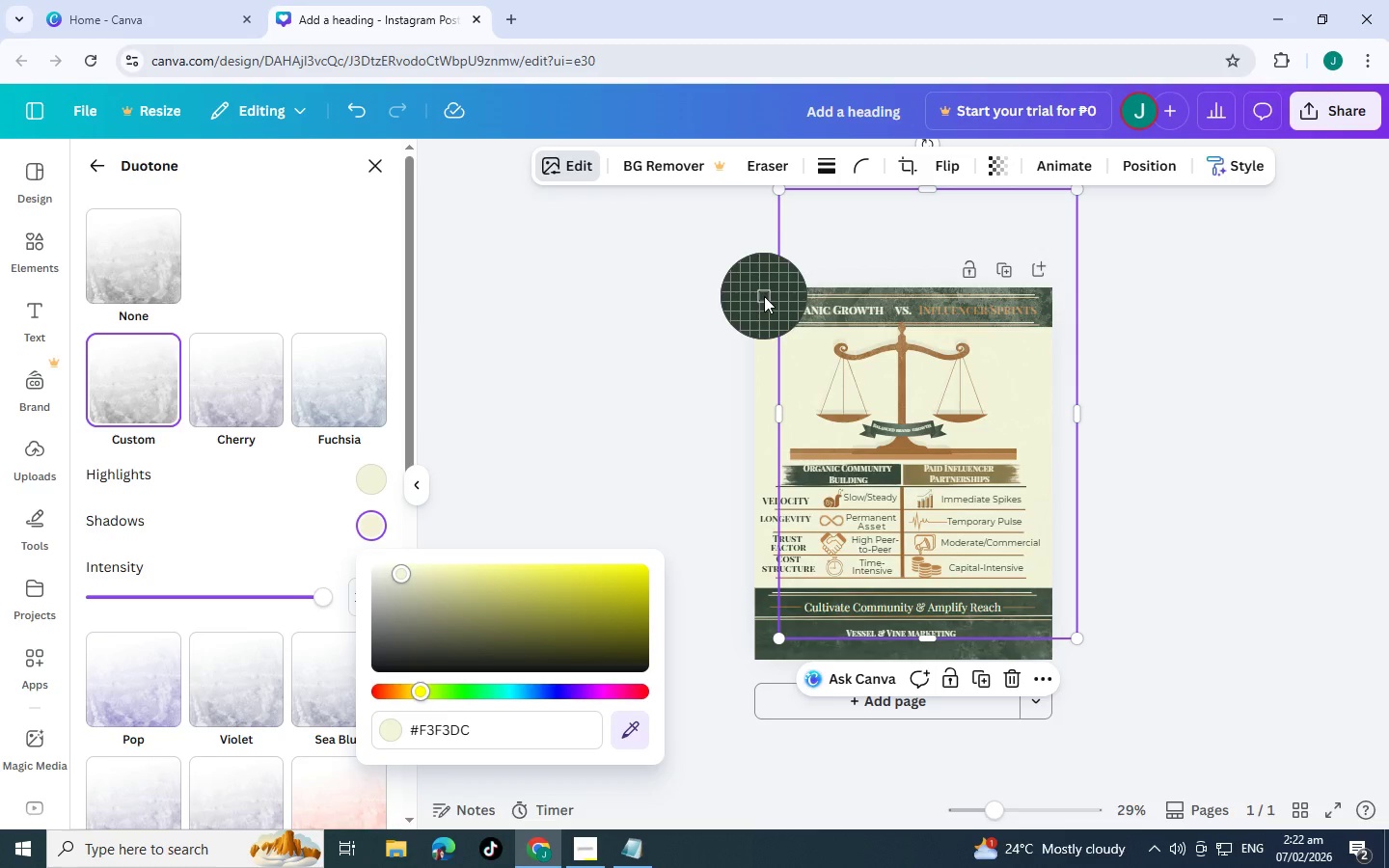 
left_click([764, 296])
 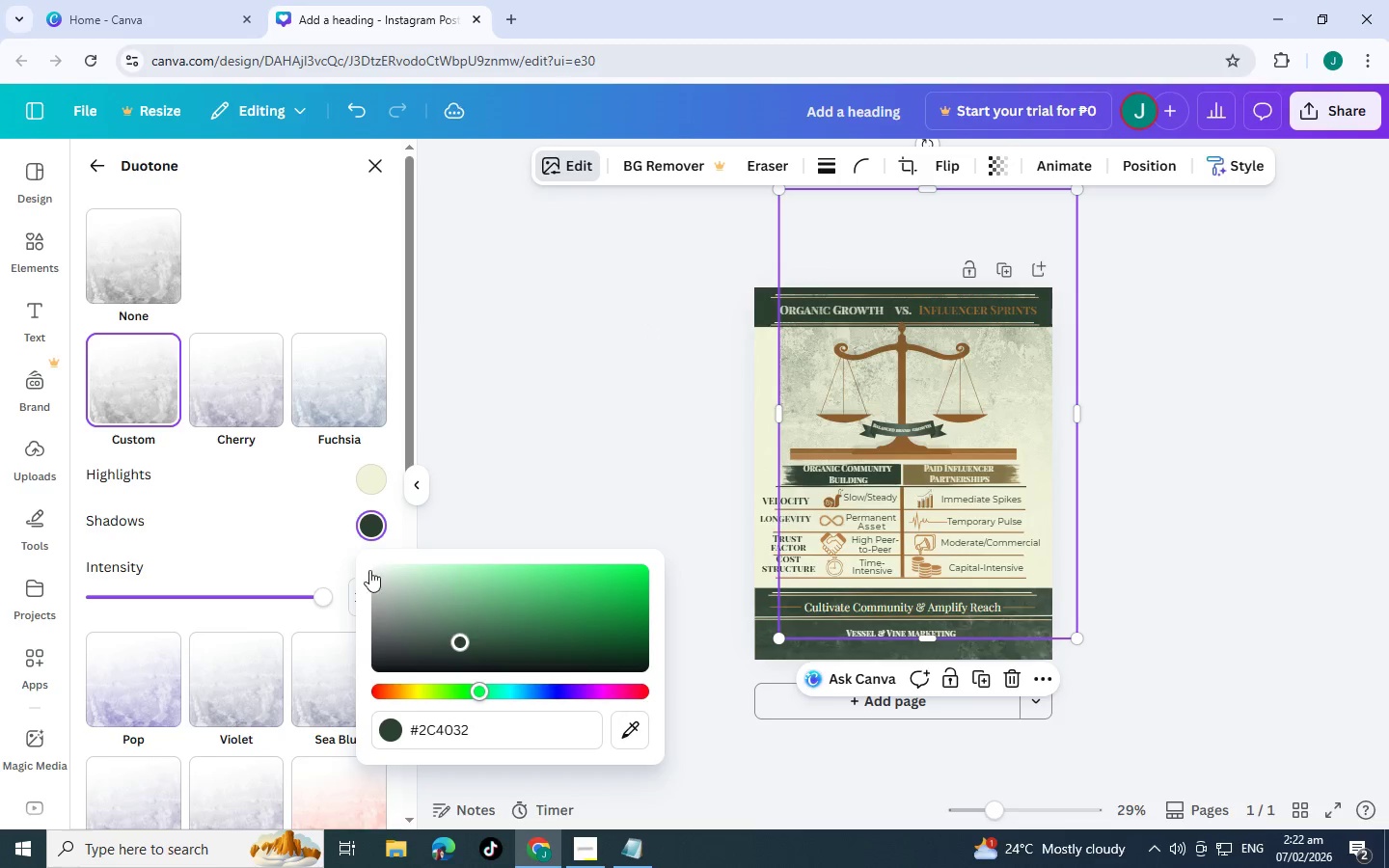 
left_click([368, 486])
 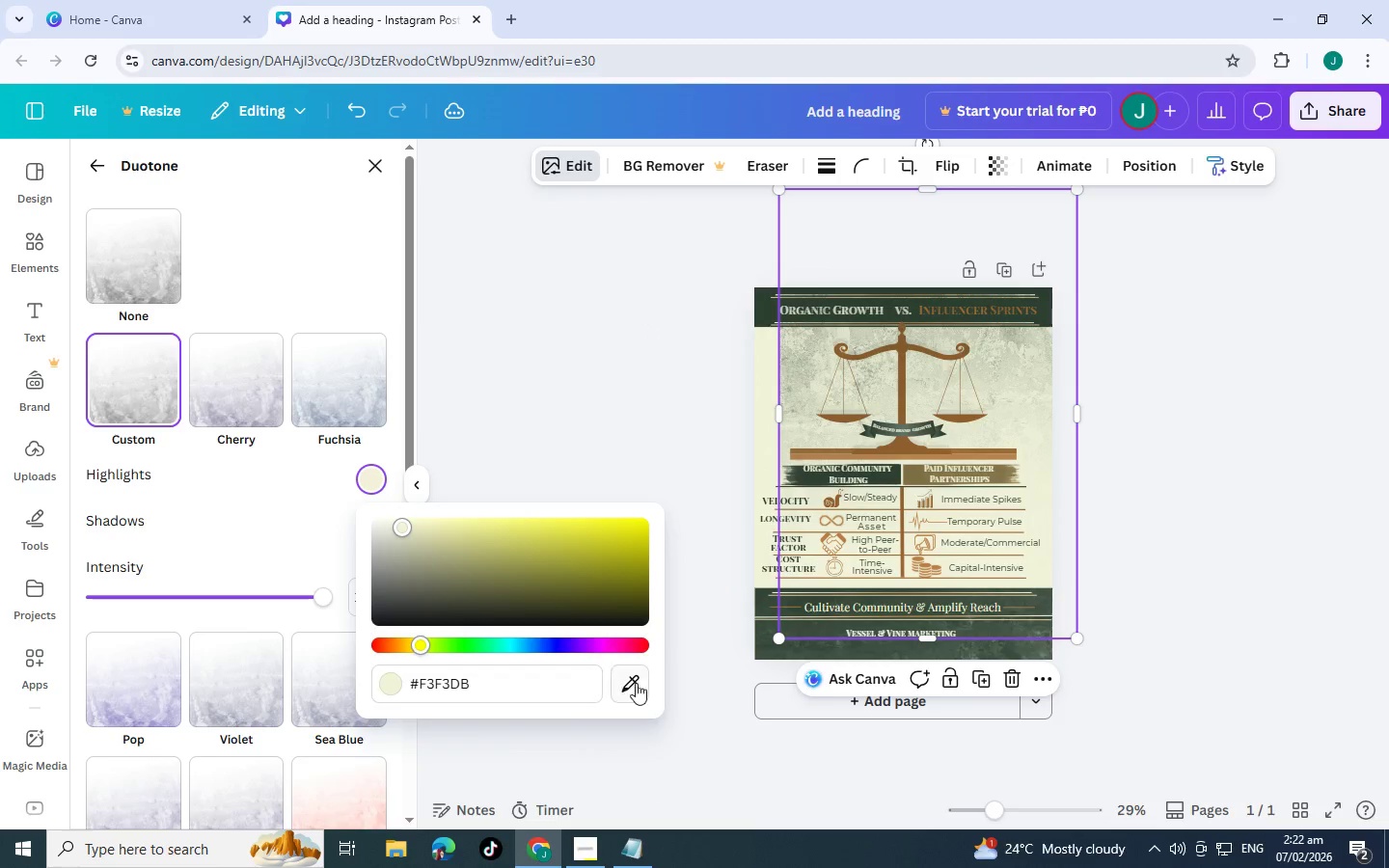 
left_click([639, 685])
 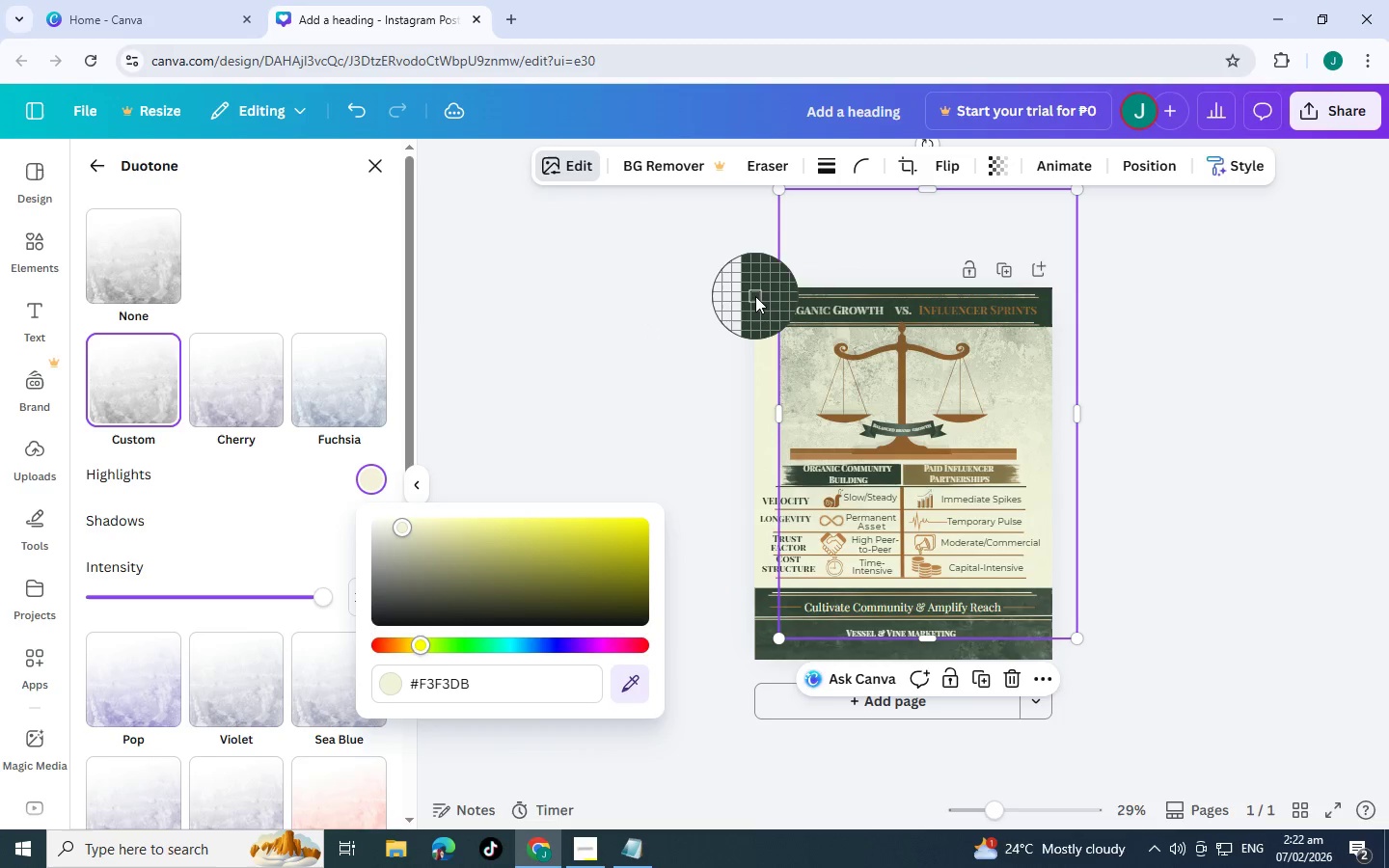 
left_click([755, 297])
 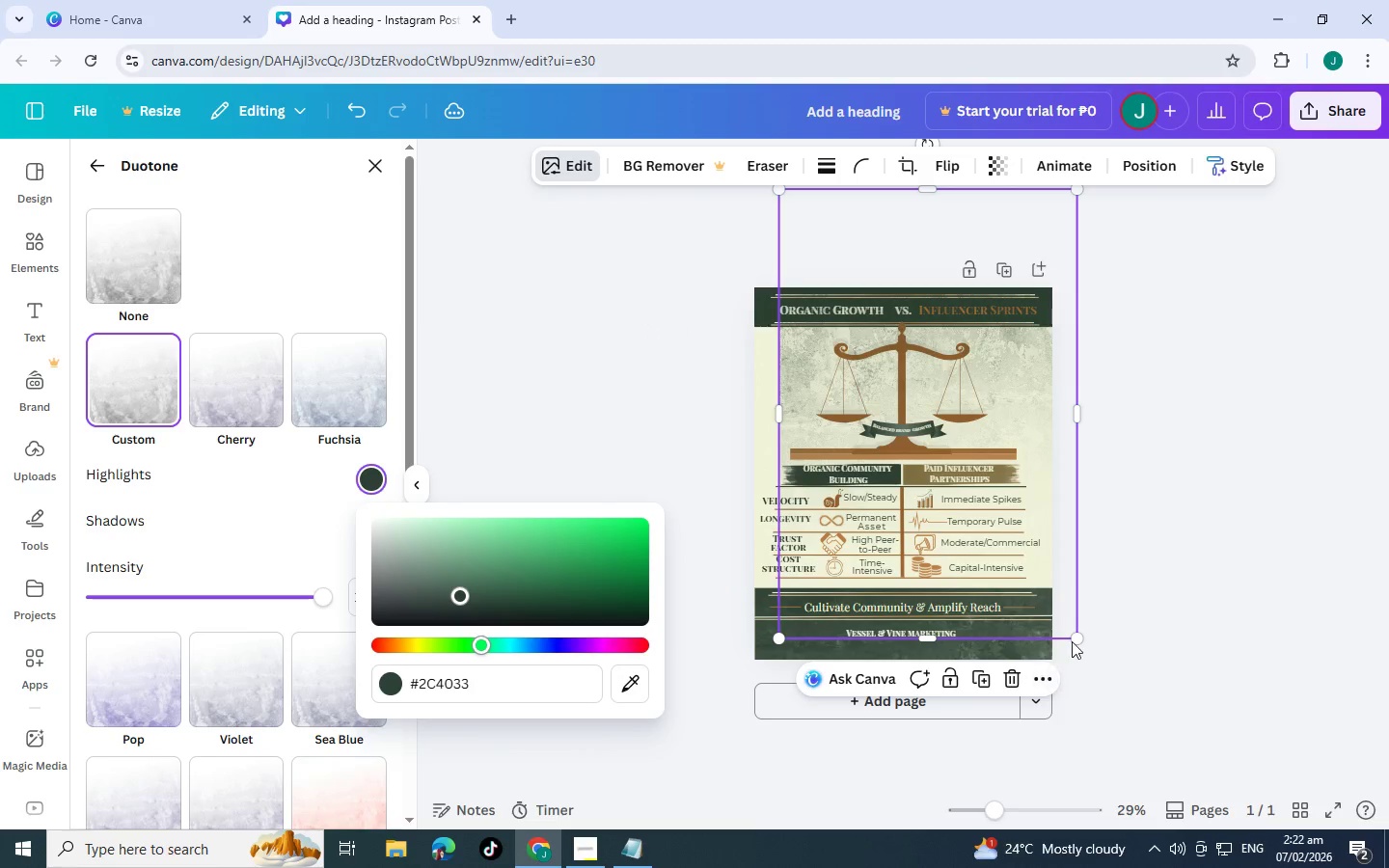 
left_click_drag(start_coordinate=[1077, 643], to_coordinate=[922, 516])
 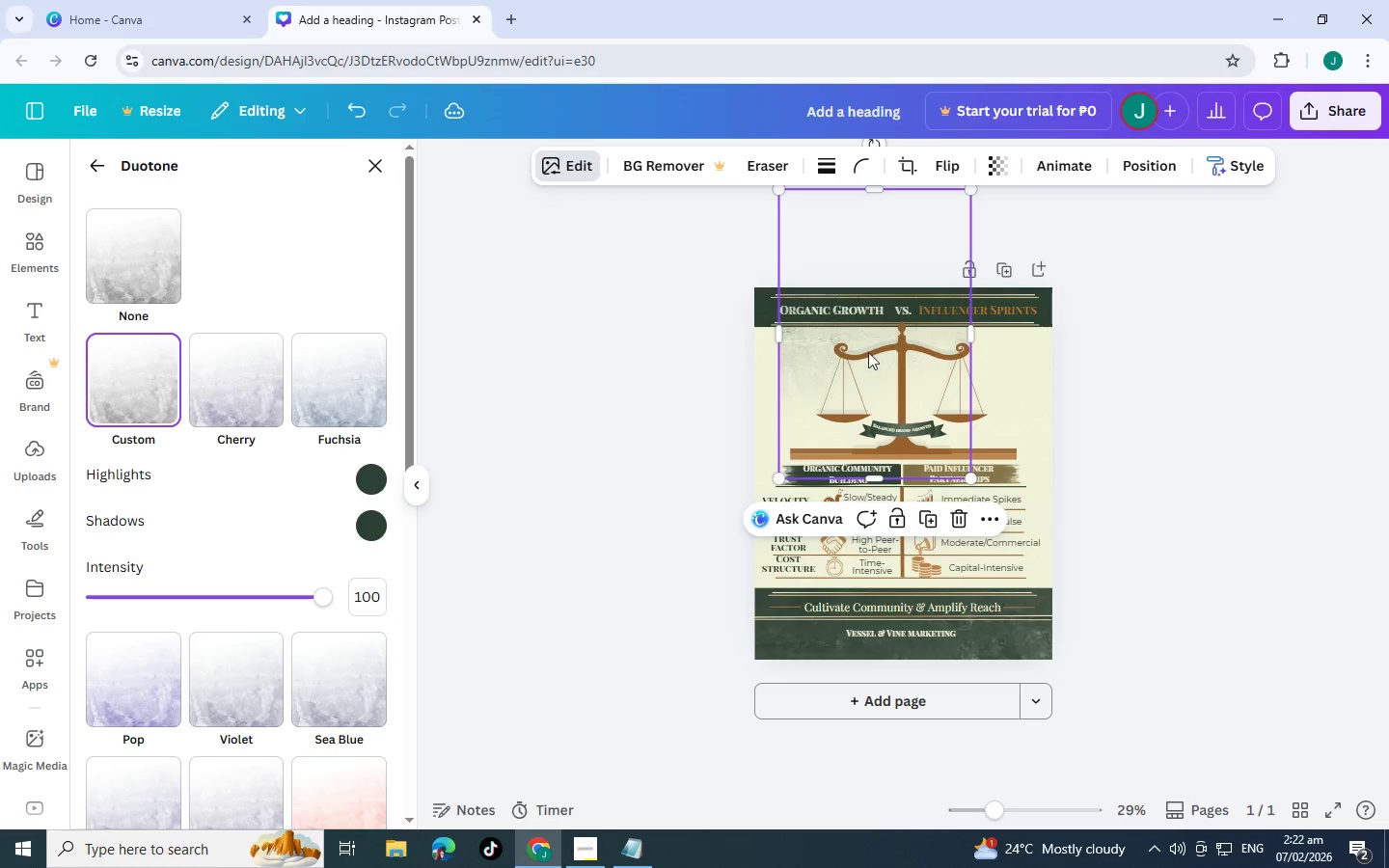 
left_click_drag(start_coordinate=[868, 348], to_coordinate=[815, 377])
 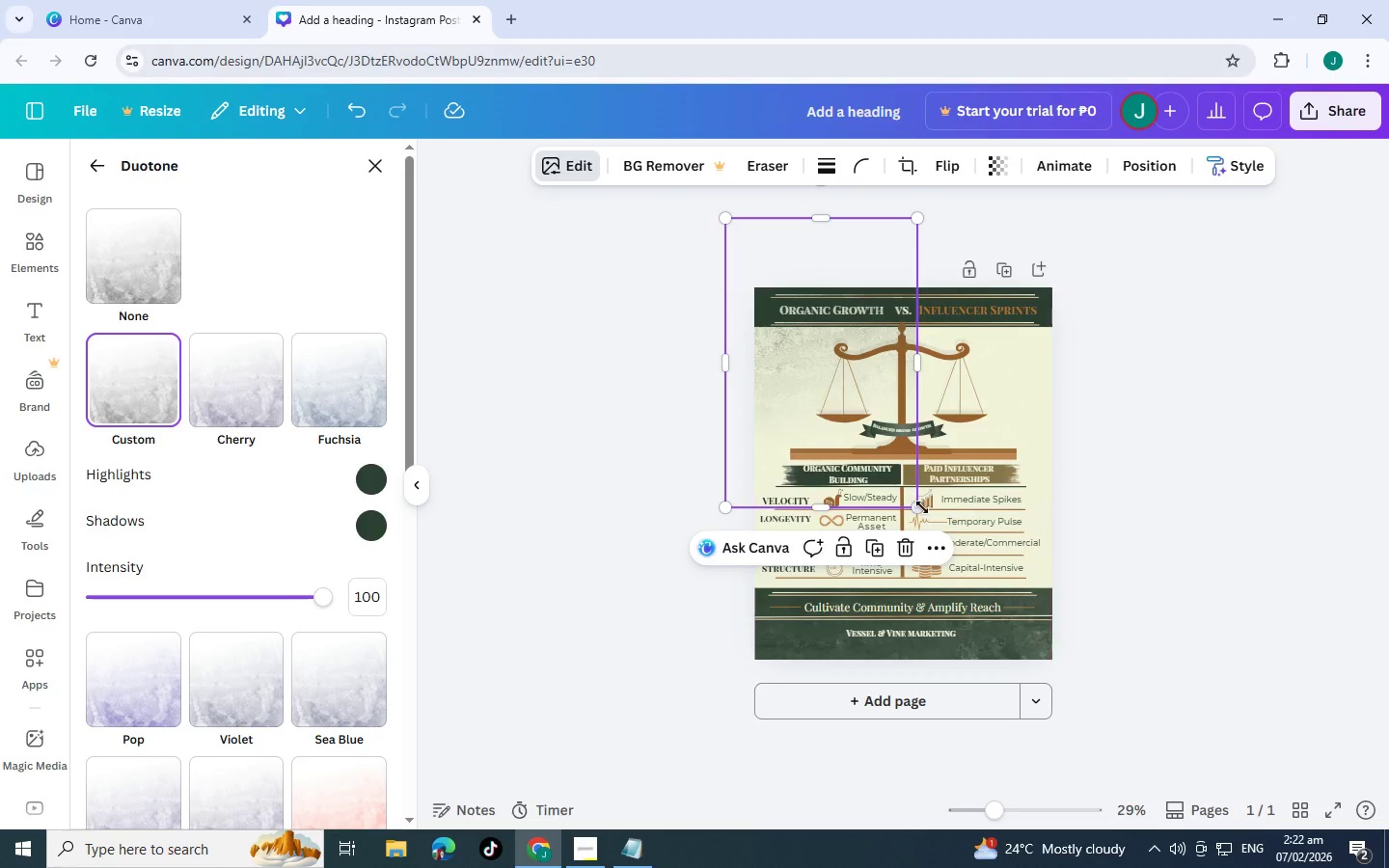 
left_click_drag(start_coordinate=[919, 506], to_coordinate=[1188, 642])
 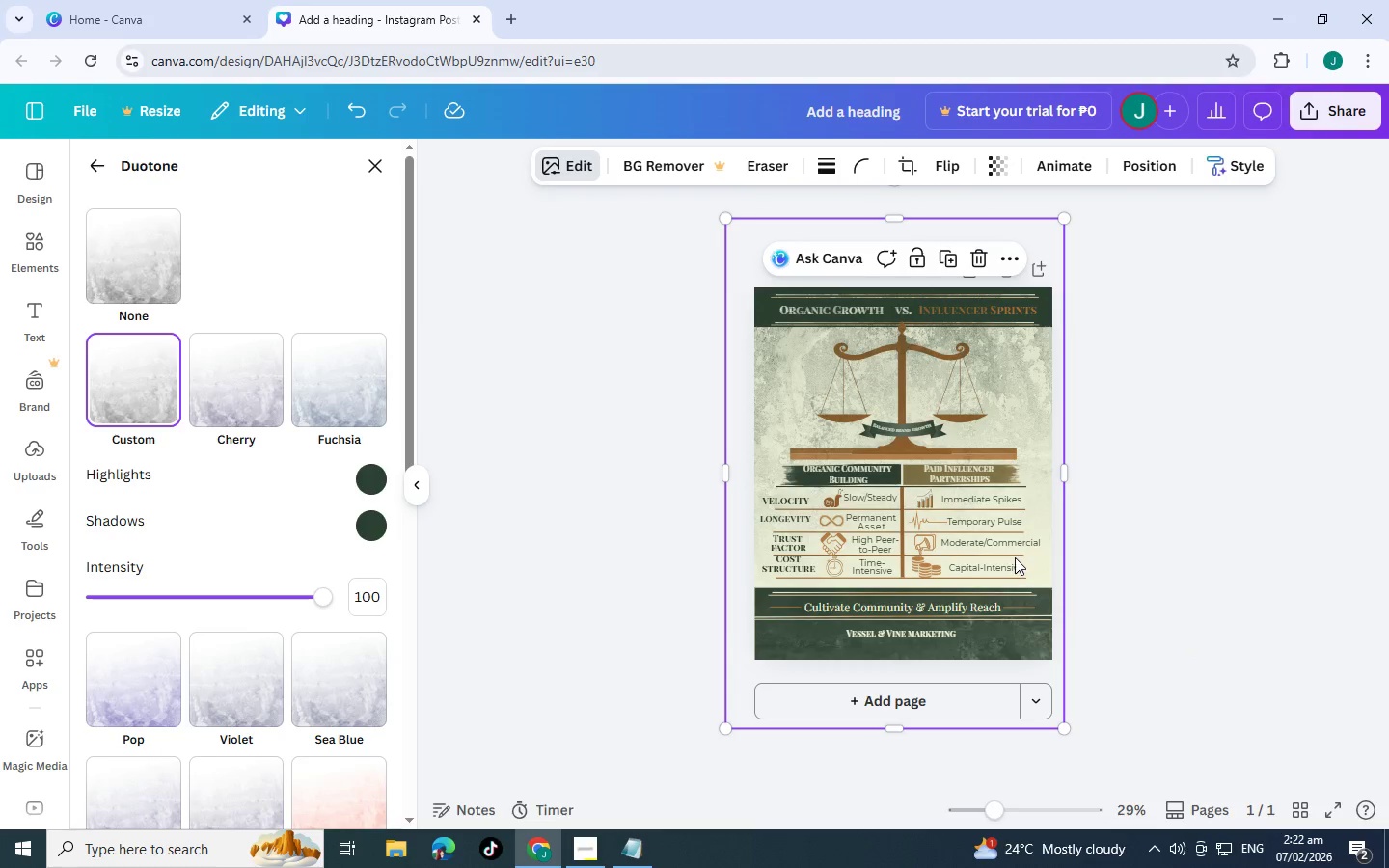 
left_click_drag(start_coordinate=[1011, 549], to_coordinate=[1024, 425])
 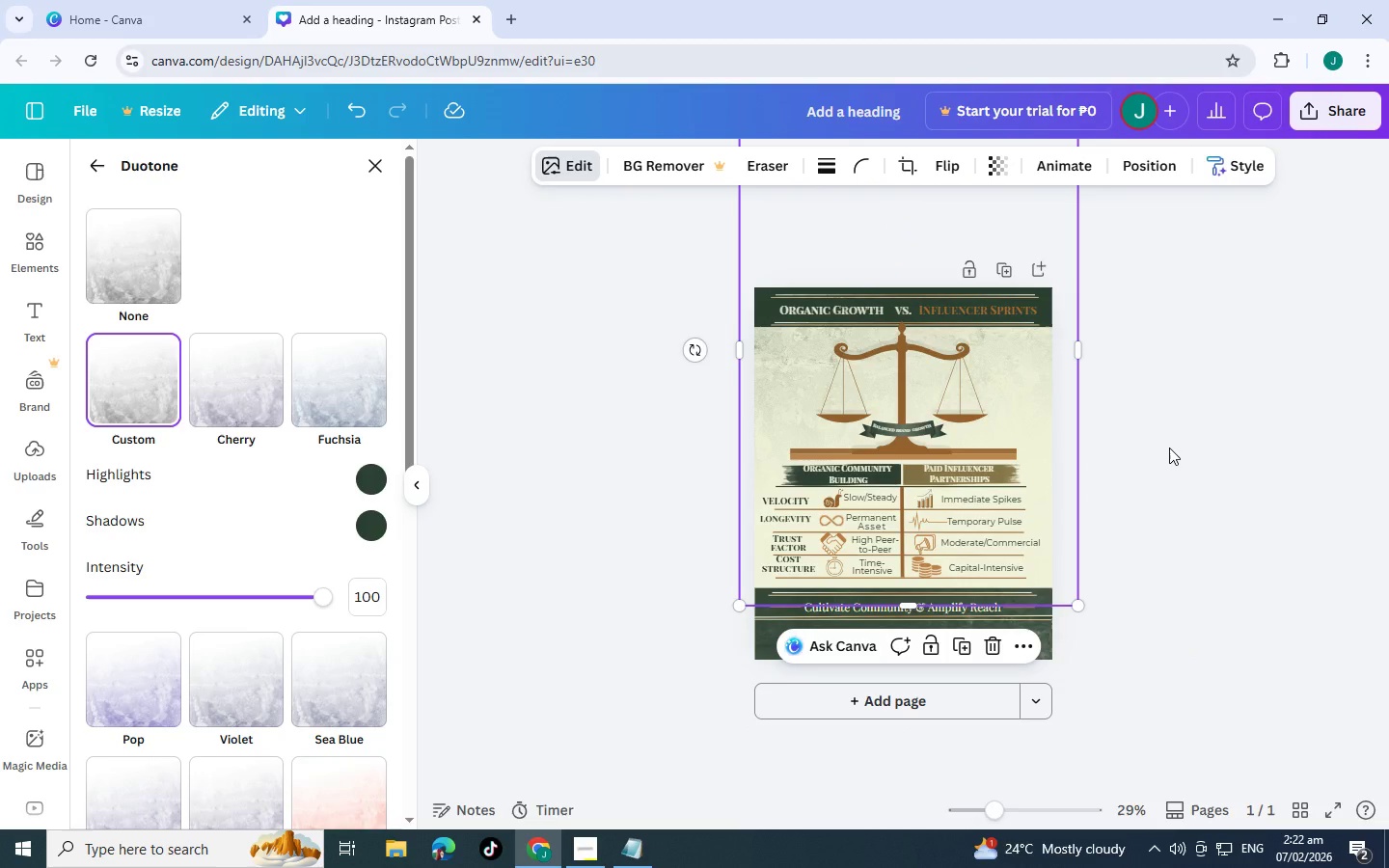 
left_click([1169, 448])
 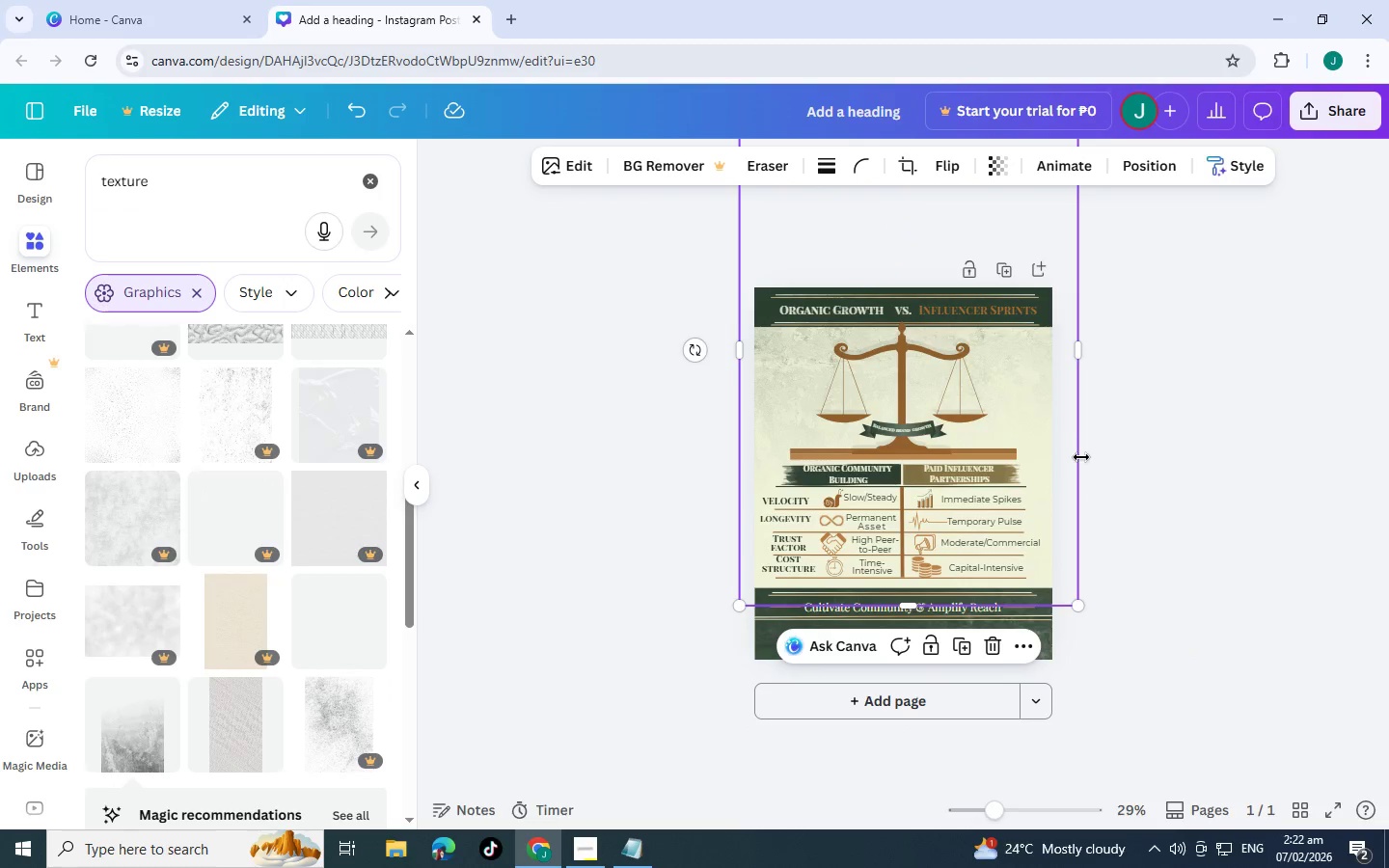 
left_click([1081, 459])
 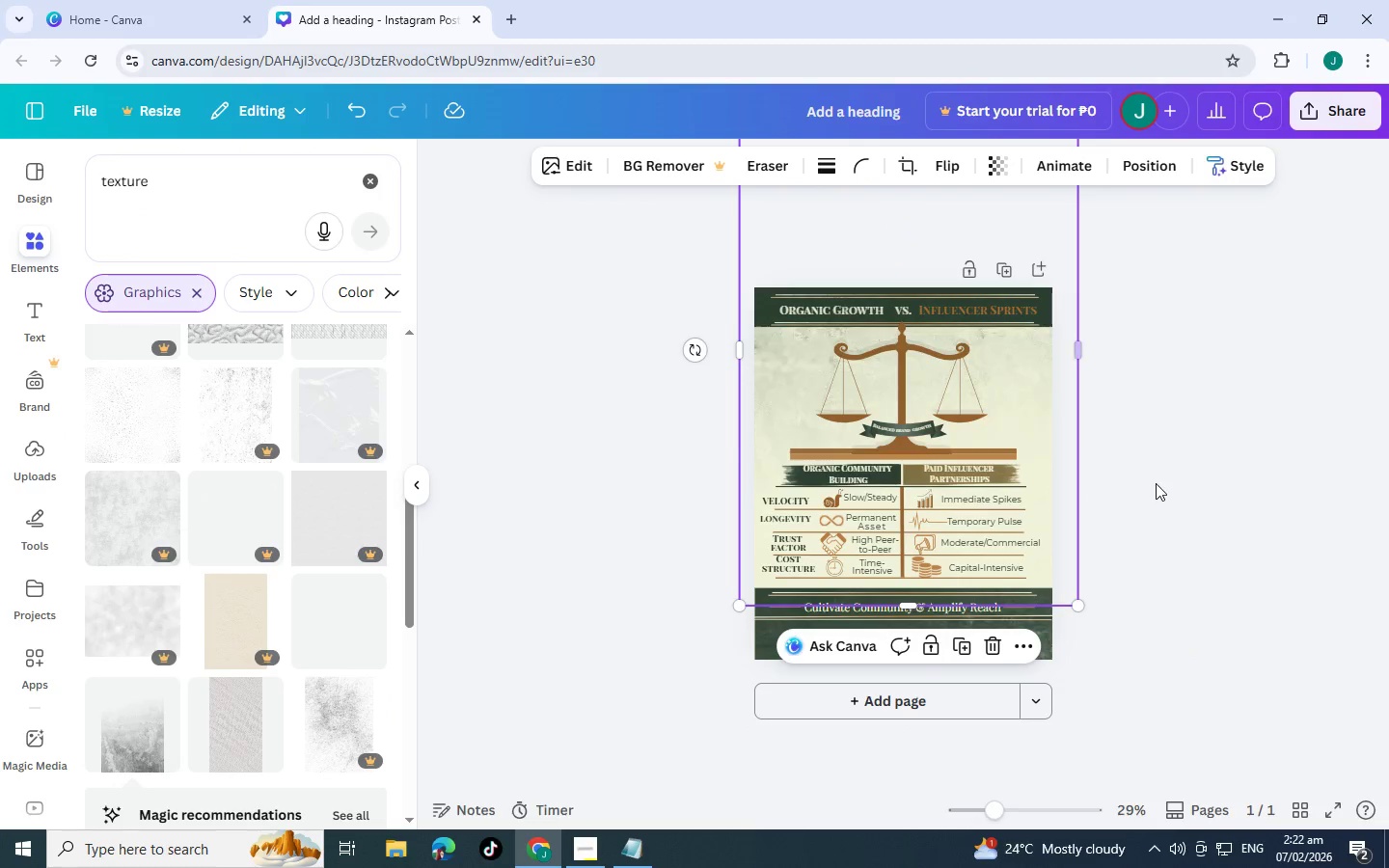 
left_click([1156, 483])
 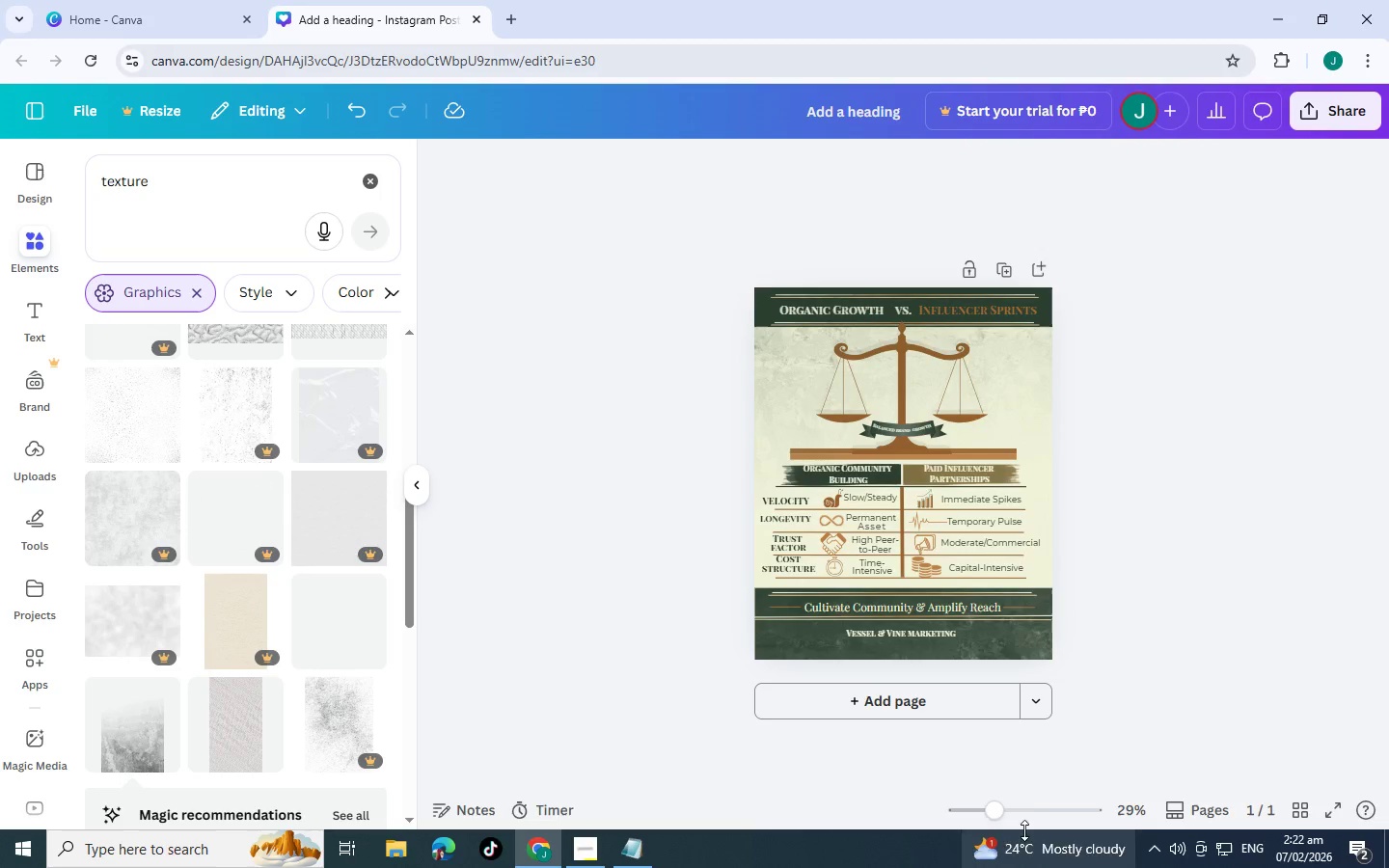 
left_click_drag(start_coordinate=[1036, 813], to_coordinate=[1054, 811])
 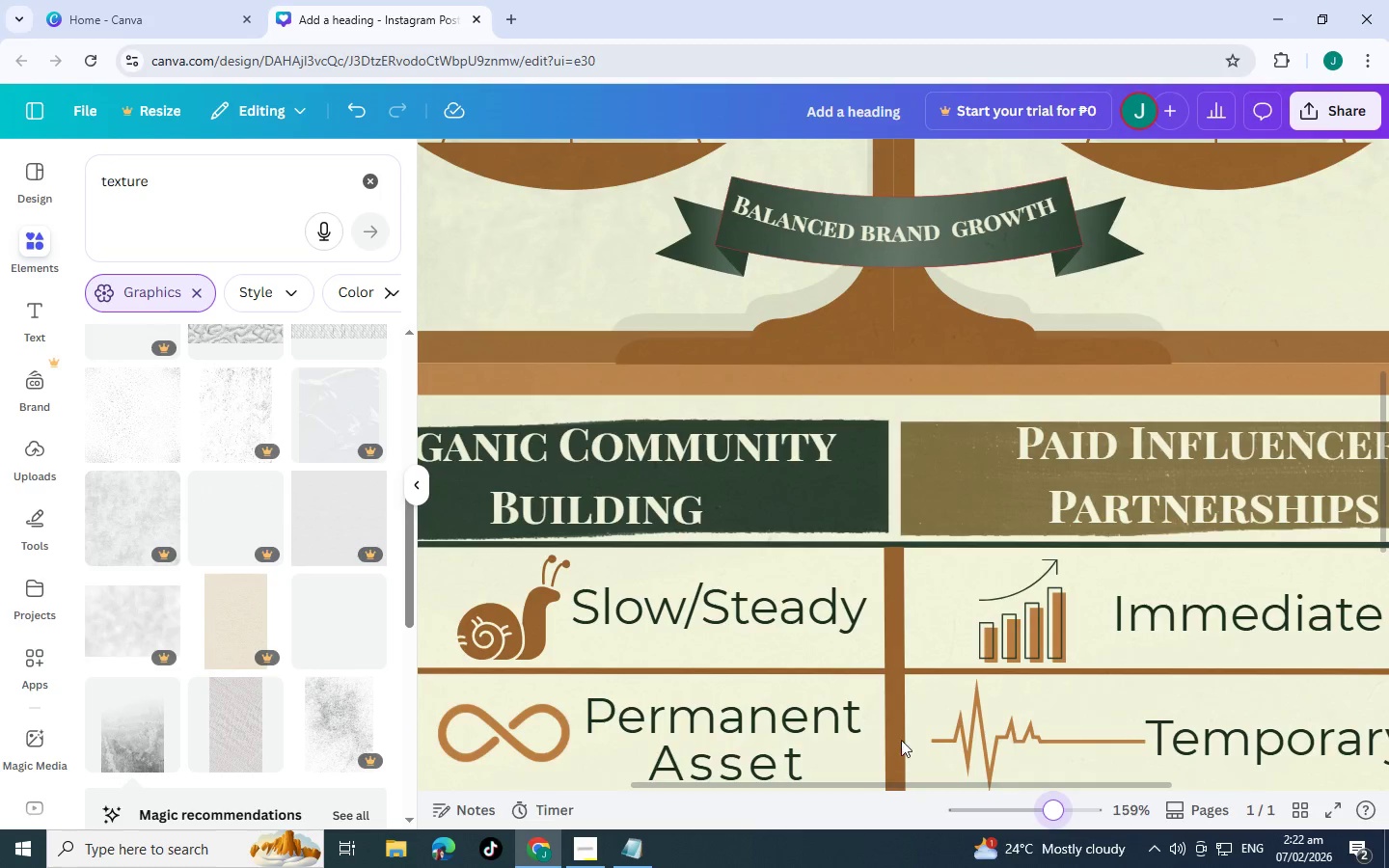 
scroll: coordinate [892, 739], scroll_direction: up, amount: 10.0
 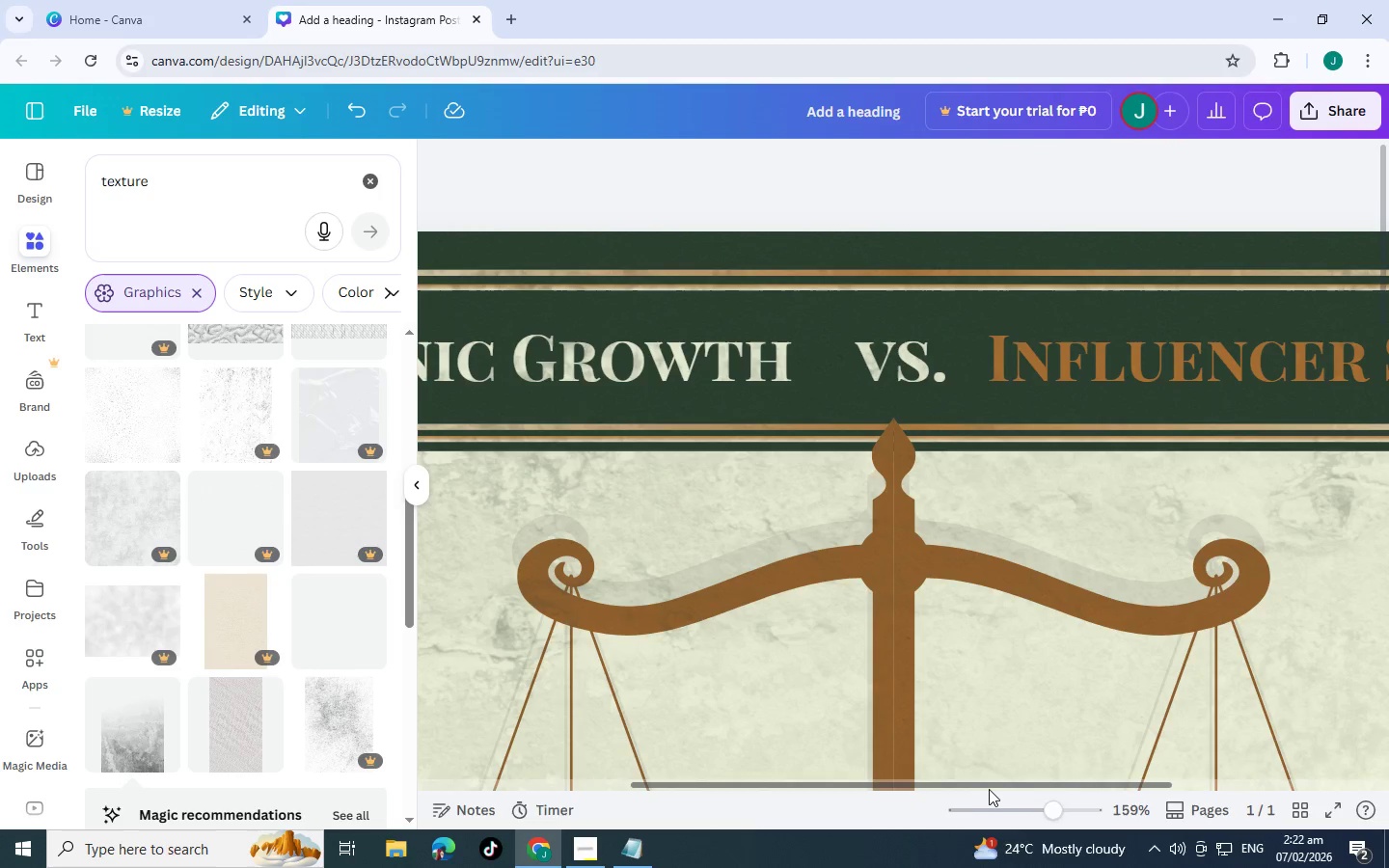 
left_click_drag(start_coordinate=[1058, 817], to_coordinate=[1019, 814])
 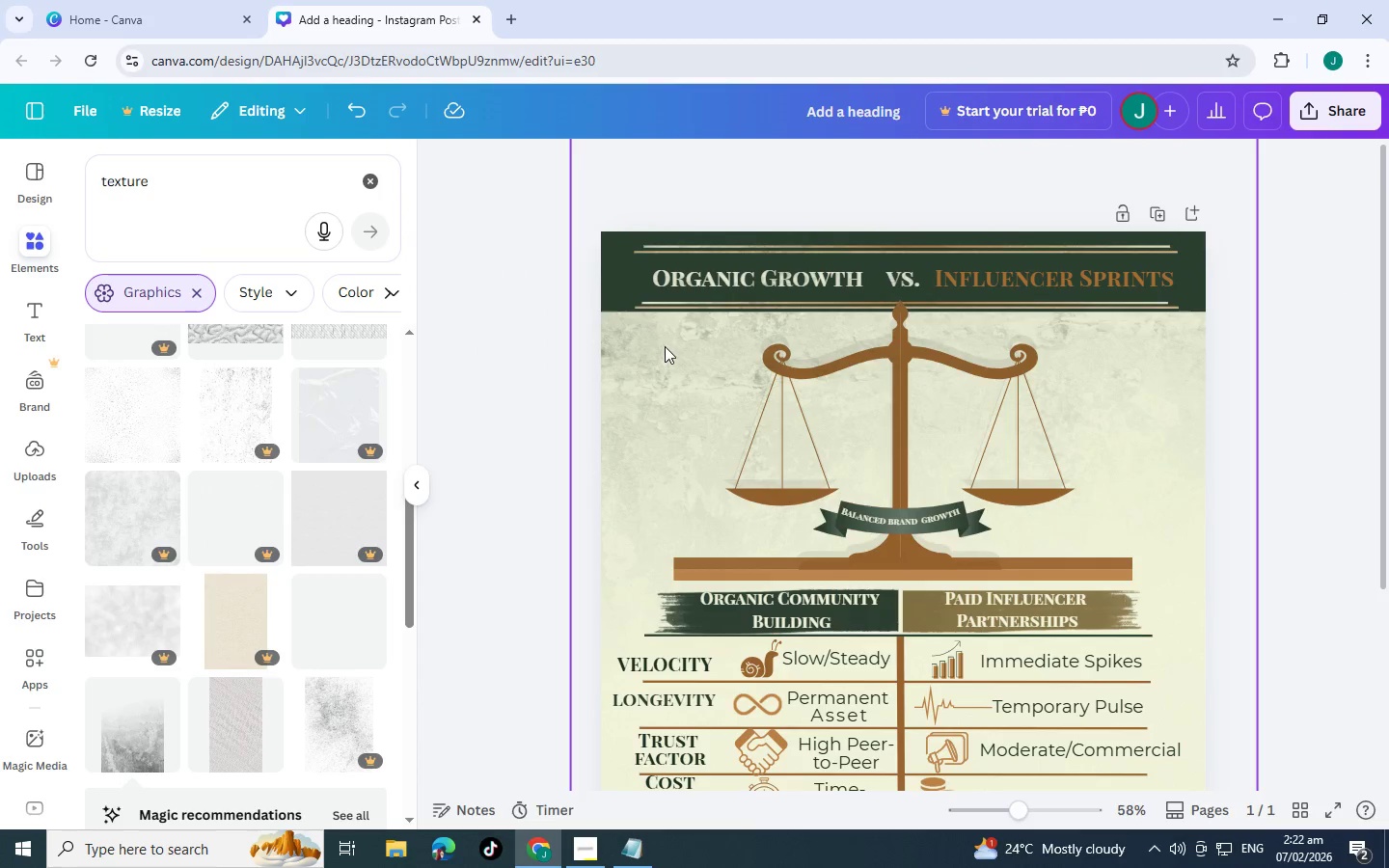 
left_click_drag(start_coordinate=[665, 346], to_coordinate=[667, 292])
 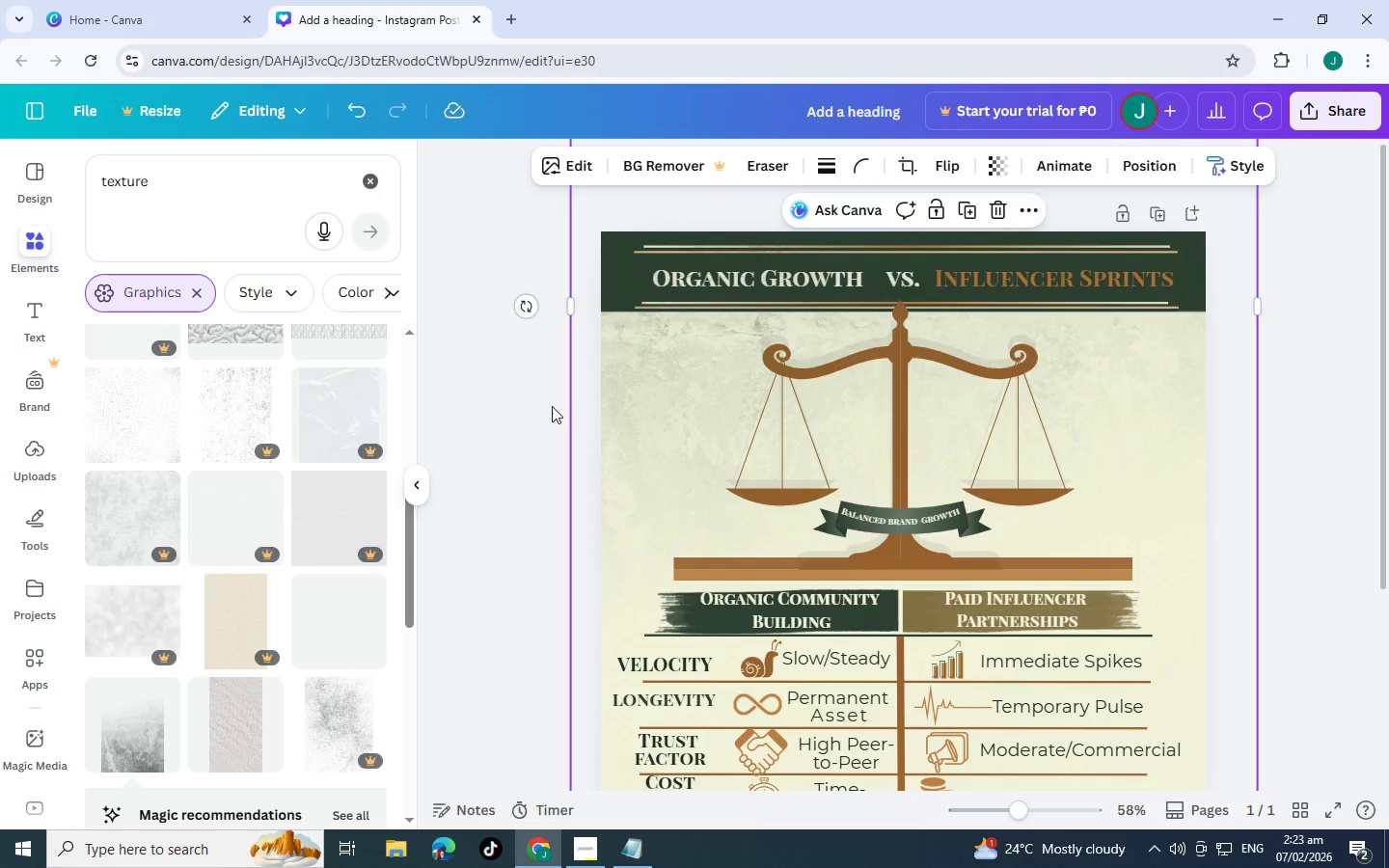 
left_click([552, 406])
 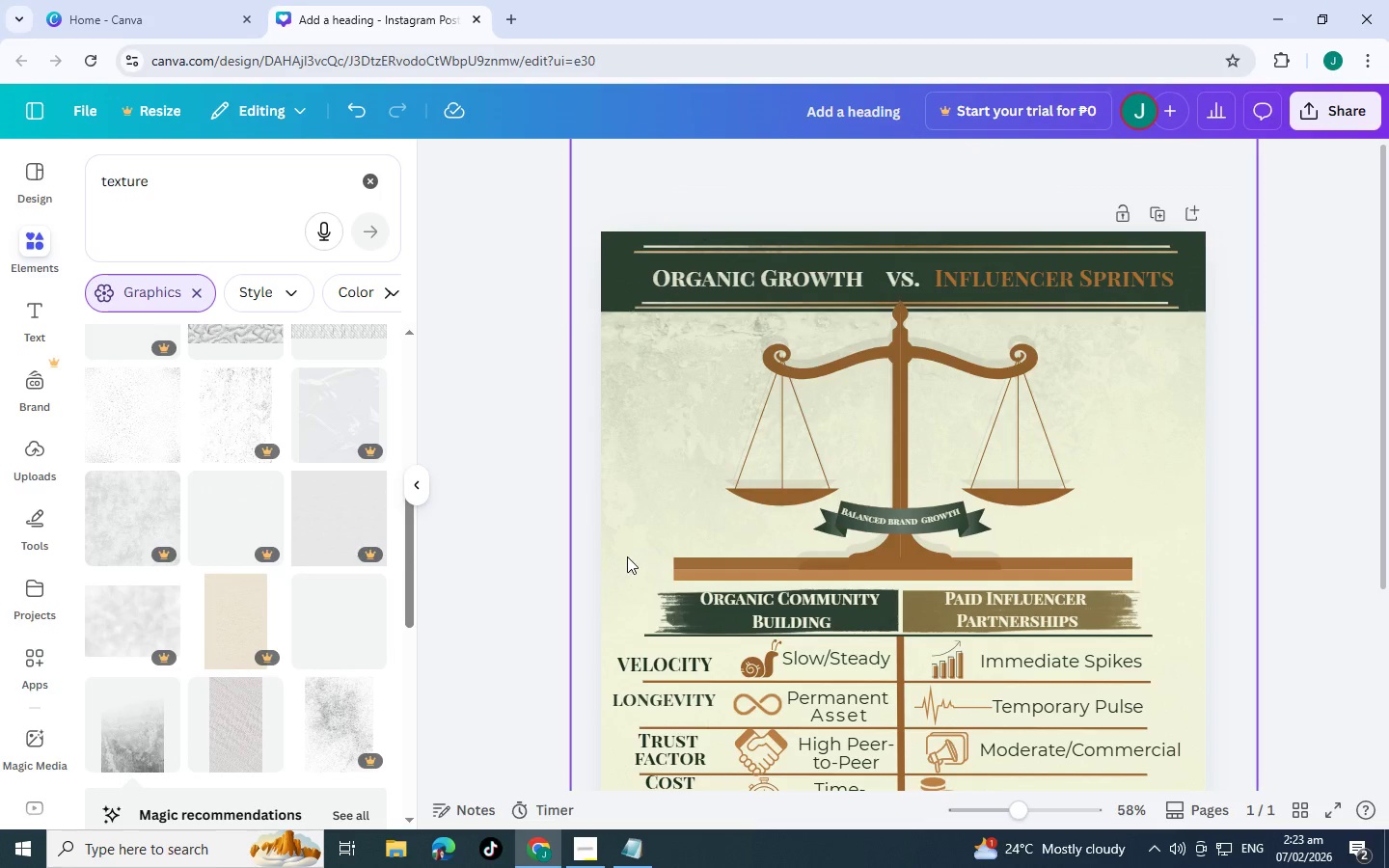 
scroll: coordinate [722, 674], scroll_direction: down, amount: 7.0
 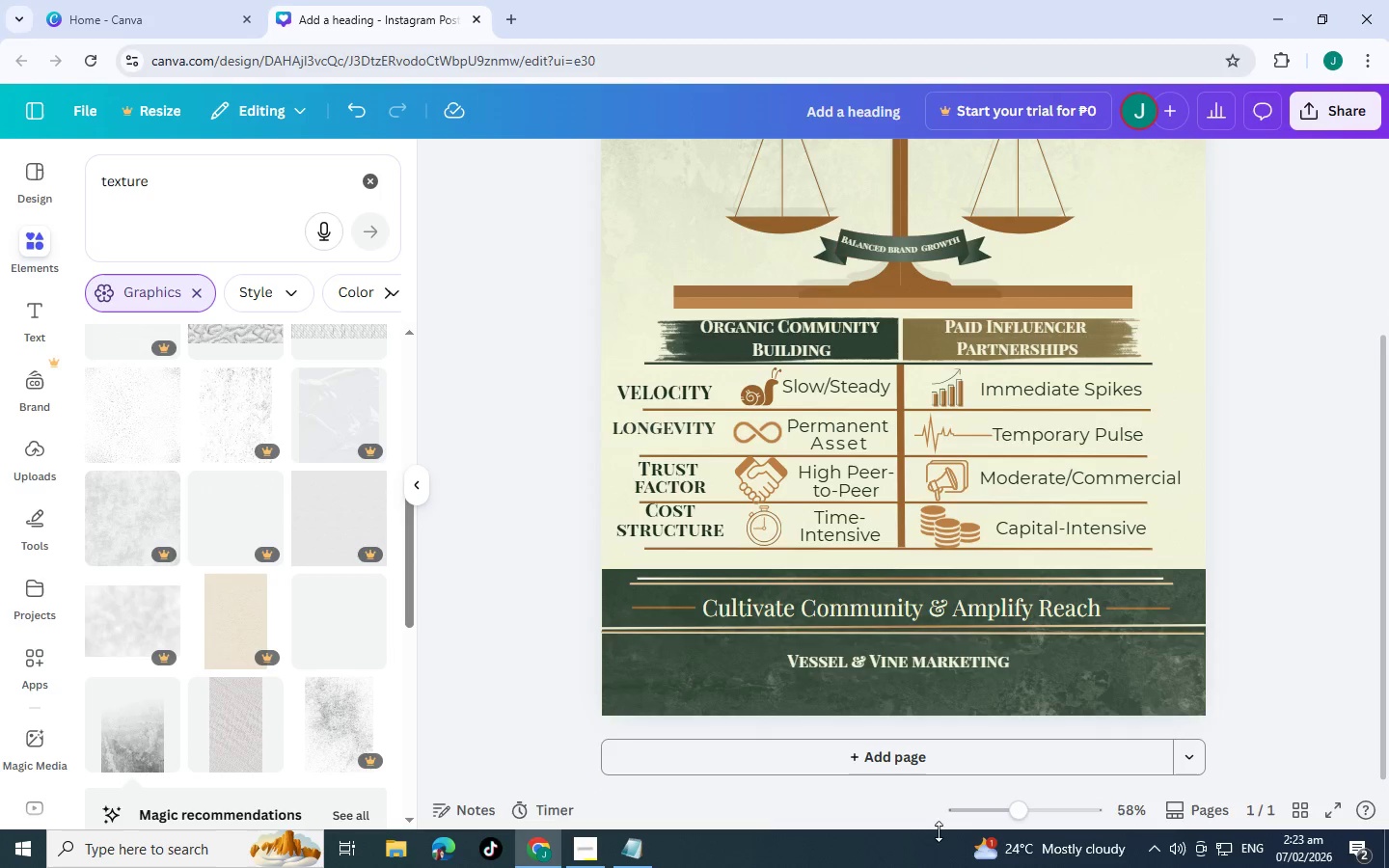 
left_click_drag(start_coordinate=[1025, 819], to_coordinate=[1038, 817])
 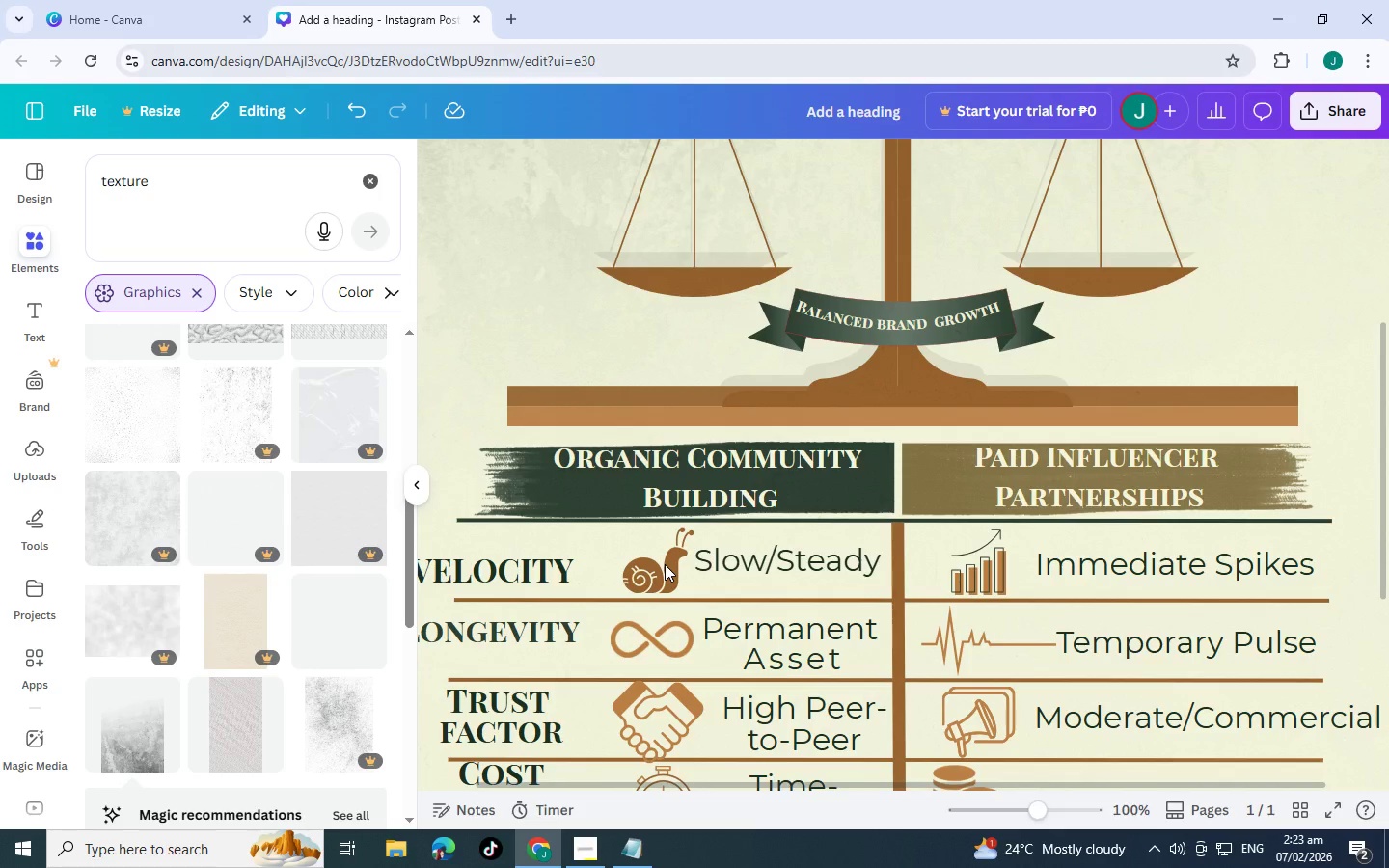 
left_click([665, 564])
 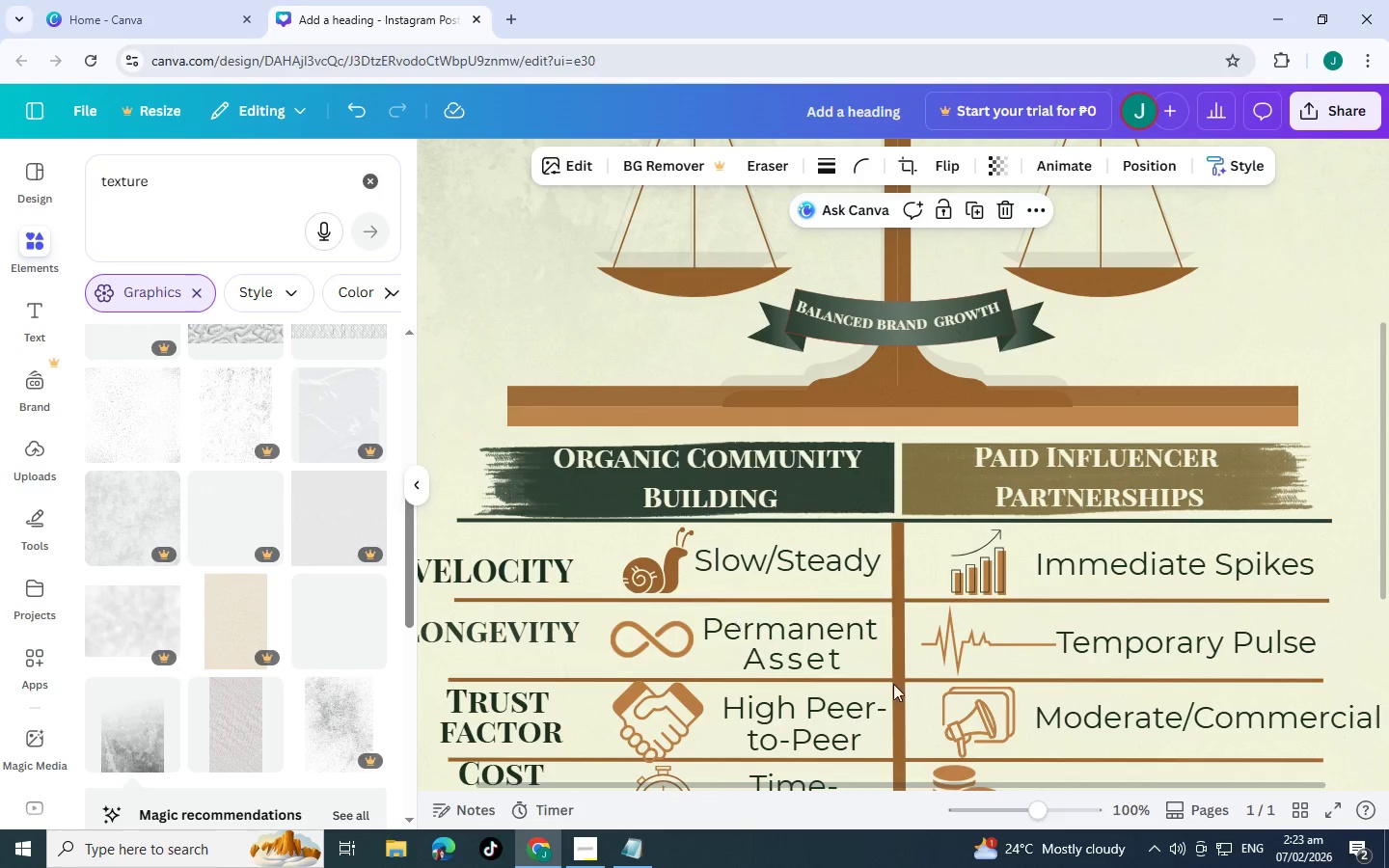 
scroll: coordinate [954, 663], scroll_direction: down, amount: 2.0
 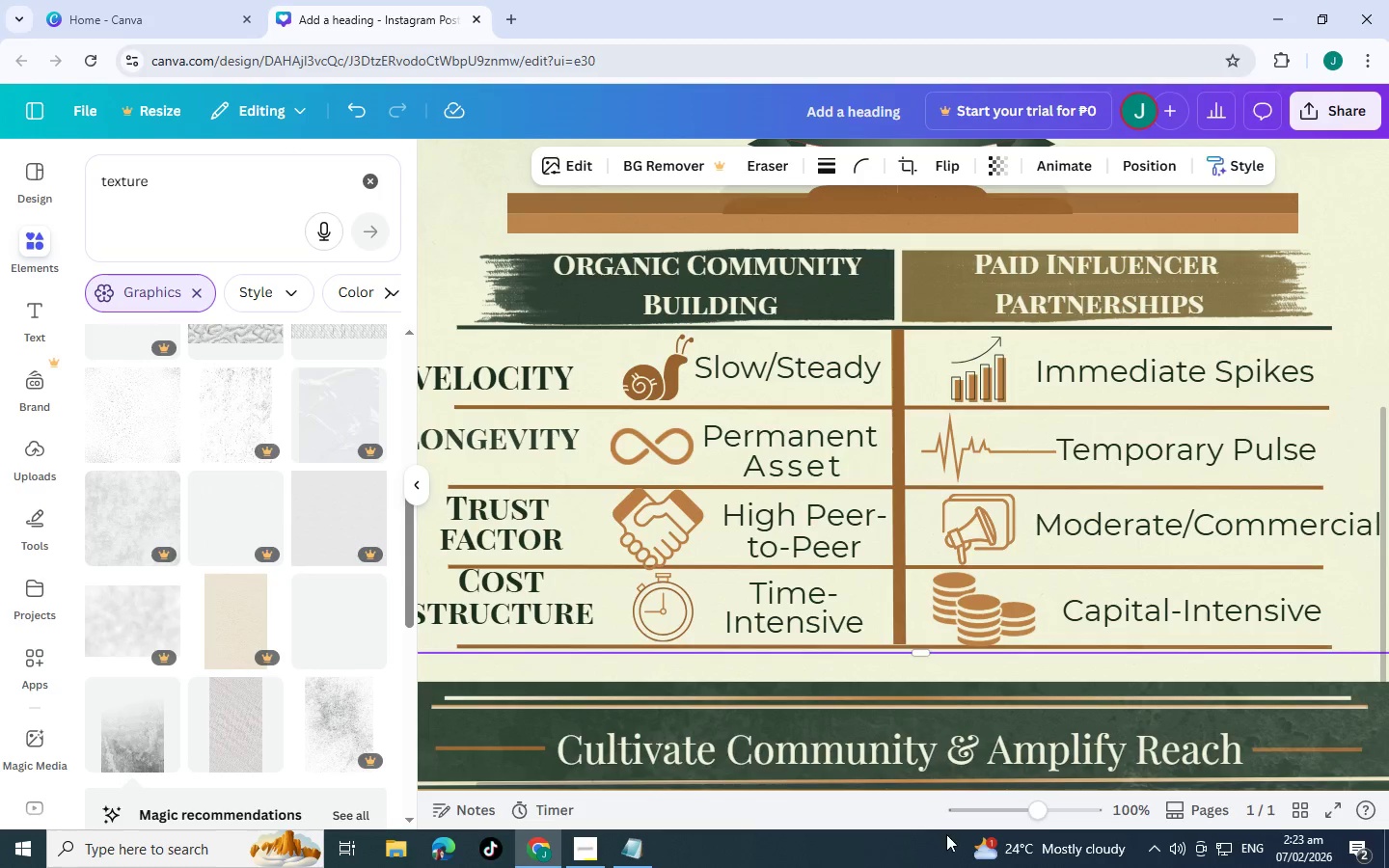 
left_click_drag(start_coordinate=[1037, 804], to_coordinate=[1005, 814])
 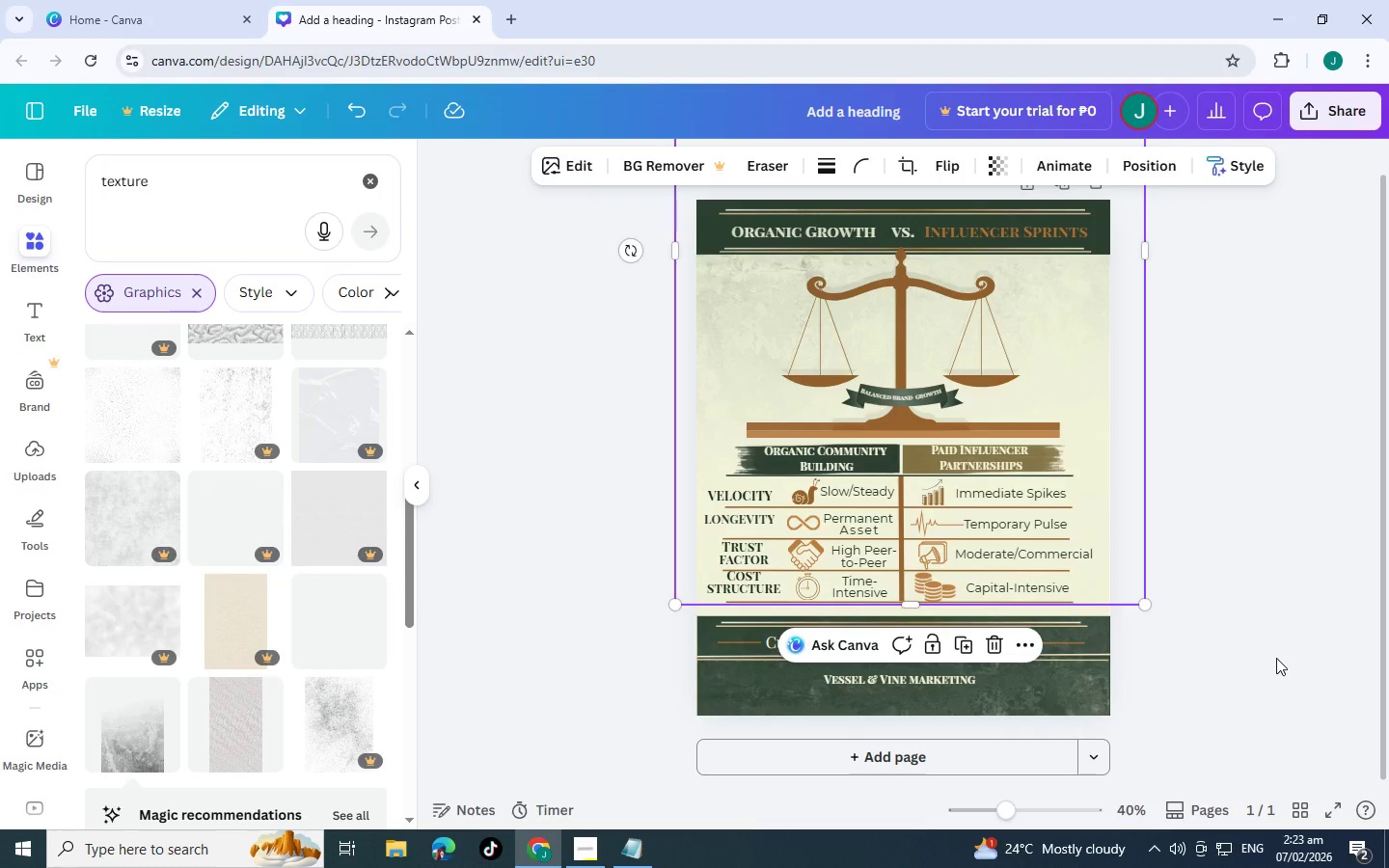 
left_click([1276, 658])
 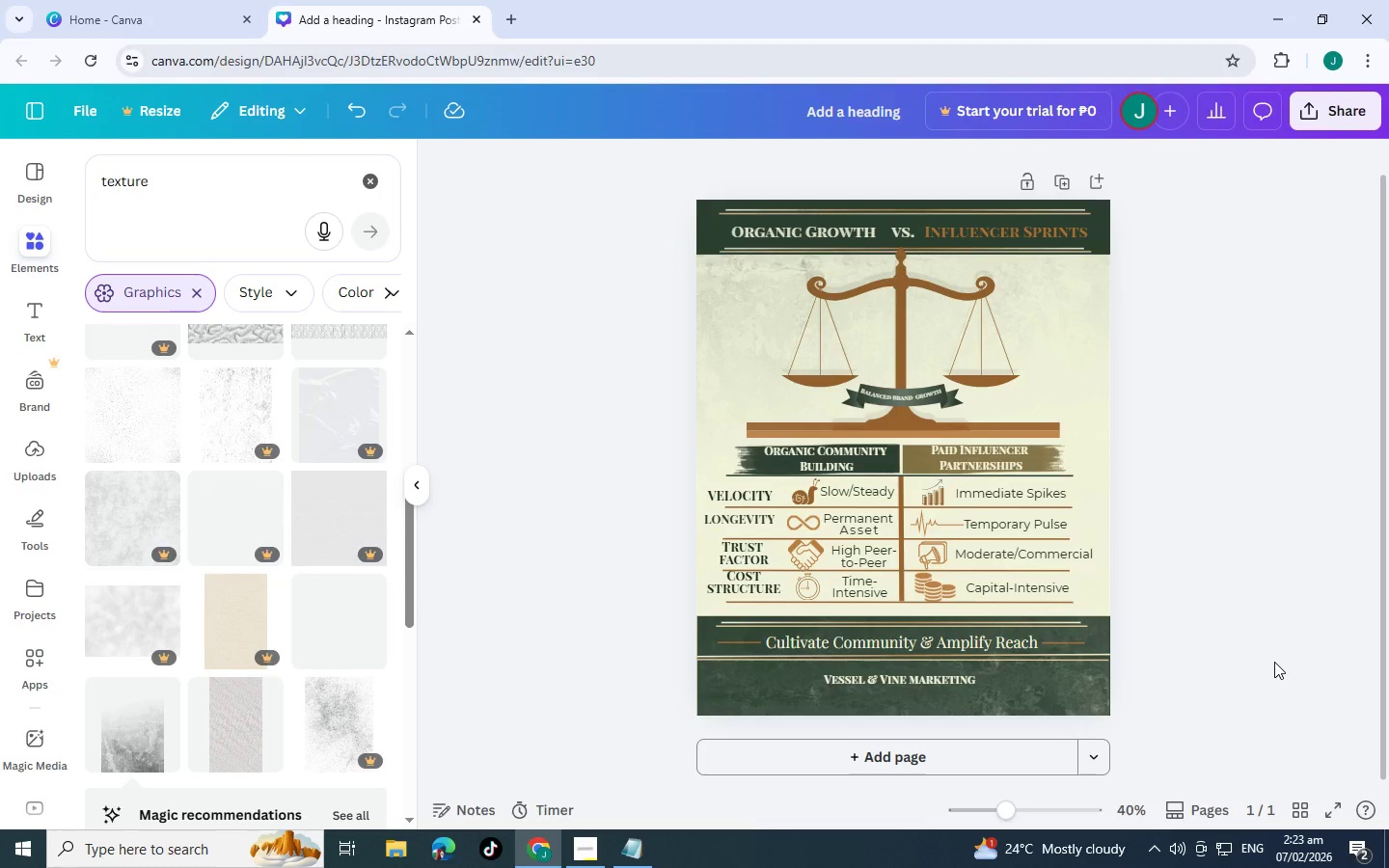 
scroll: coordinate [1038, 604], scroll_direction: down, amount: 4.0
 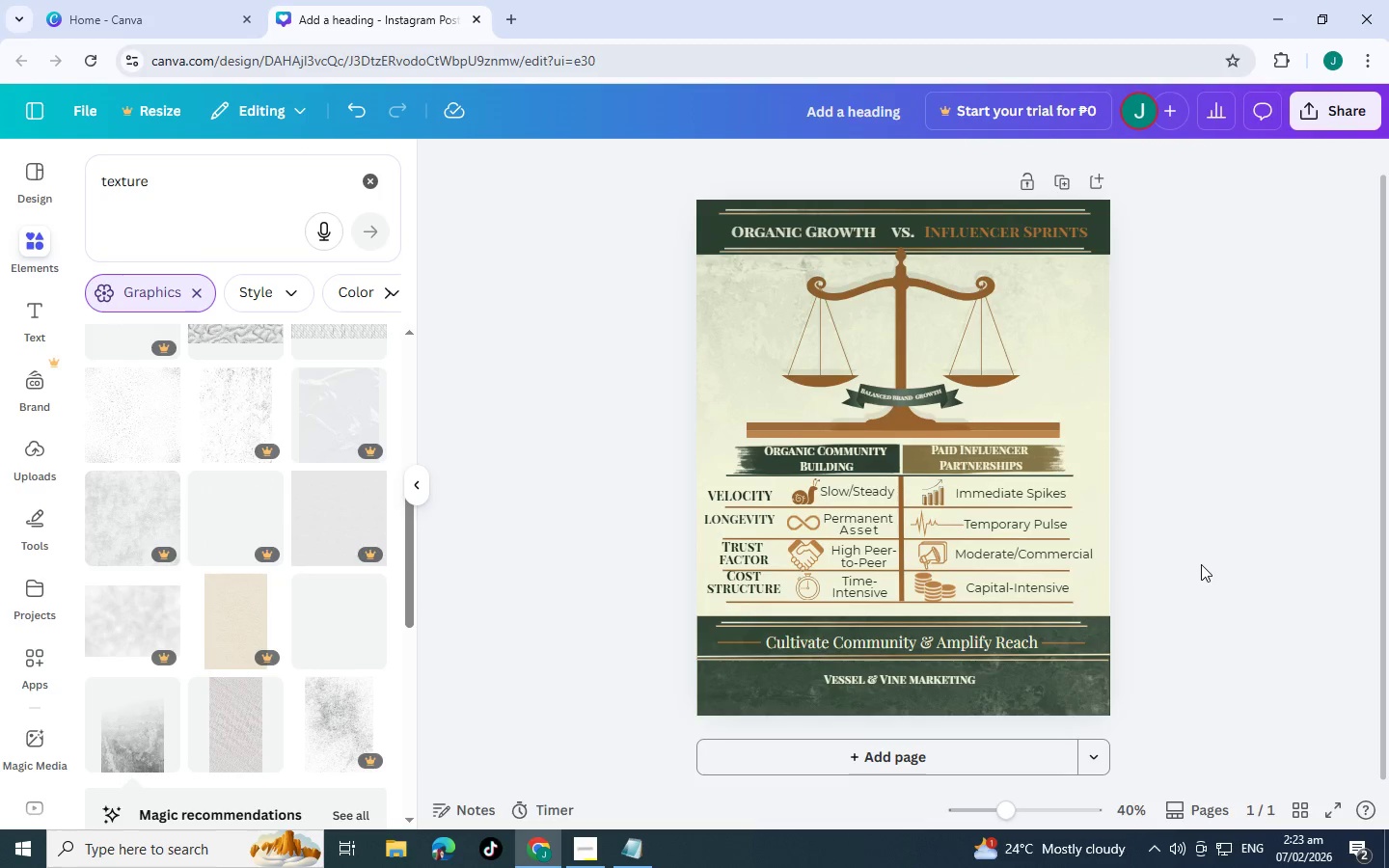 
scroll: coordinate [1201, 564], scroll_direction: up, amount: 1.0
 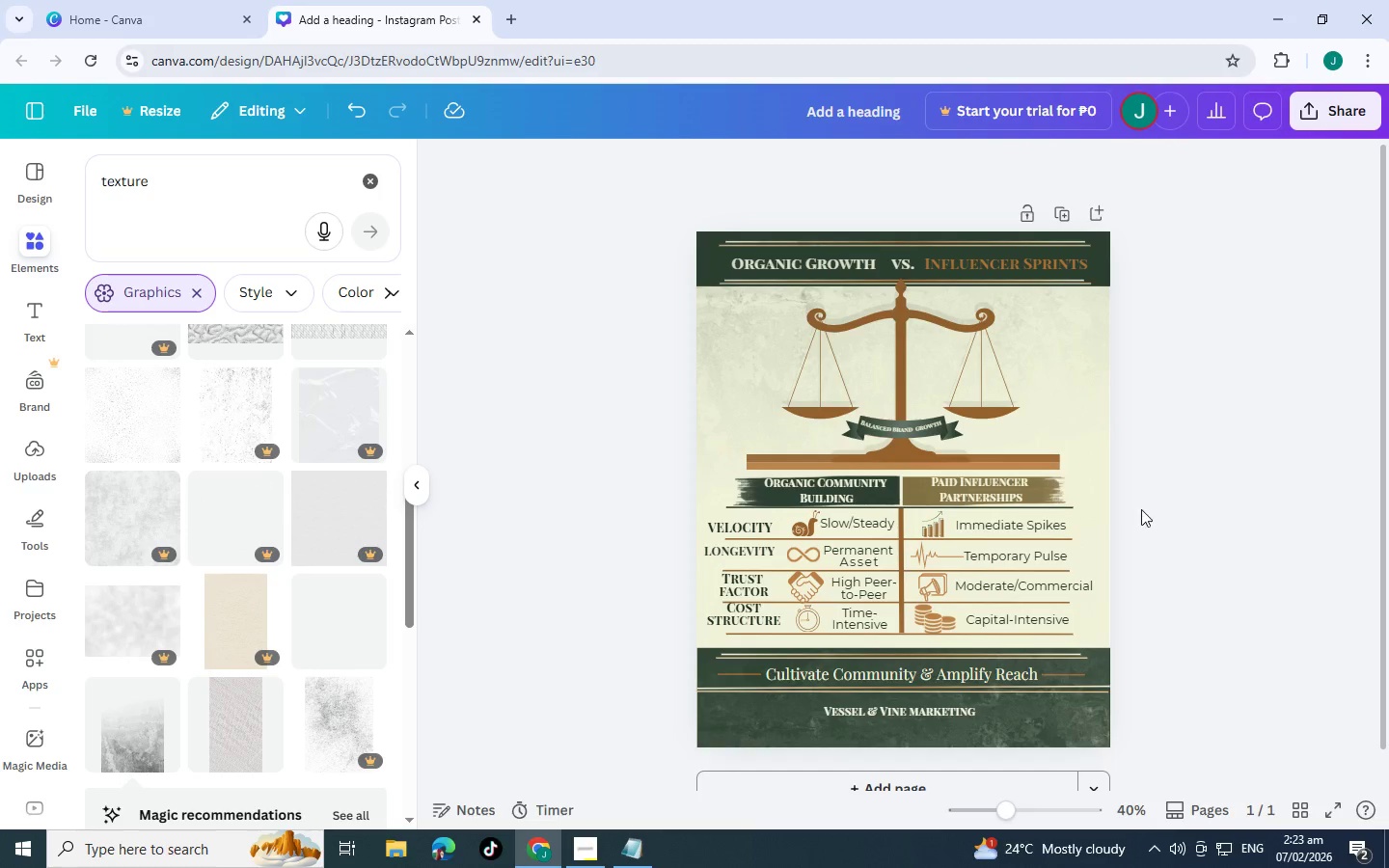 
scroll: coordinate [1135, 490], scroll_direction: down, amount: 1.0
 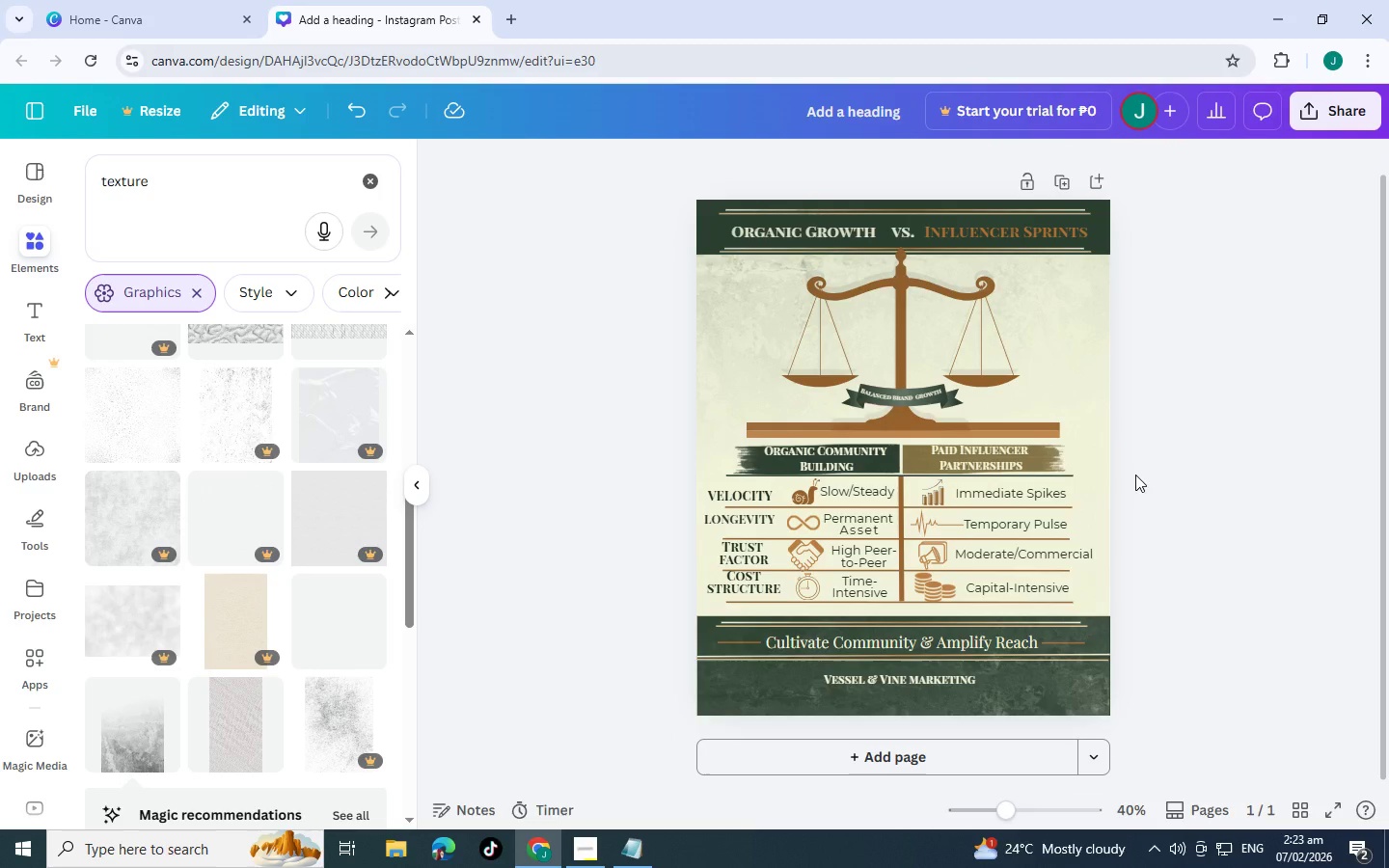 
scroll: coordinate [1135, 475], scroll_direction: none, amount: 0.0
 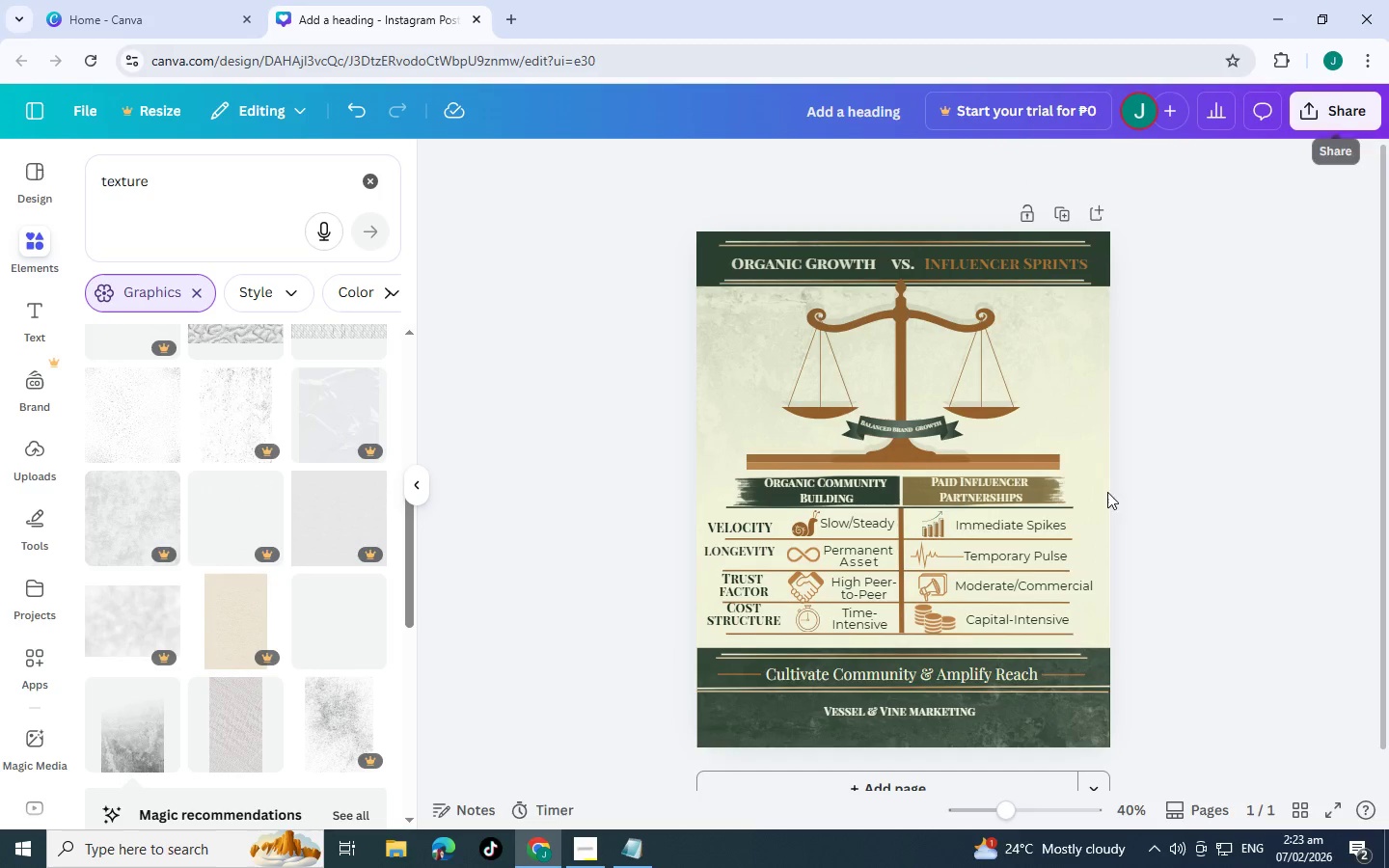 
scroll: coordinate [1022, 541], scroll_direction: down, amount: 3.0
 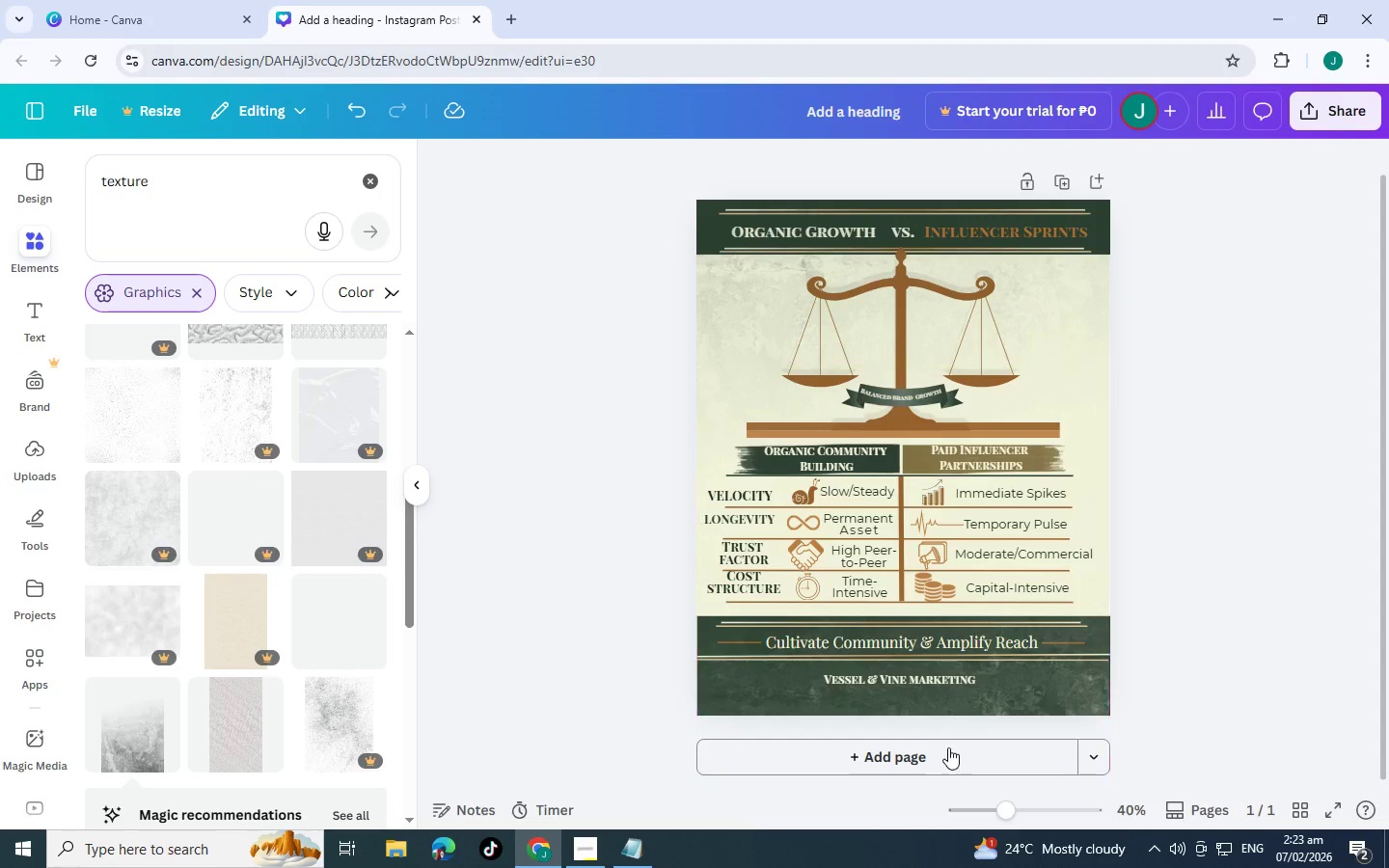 
left_click([946, 752])
 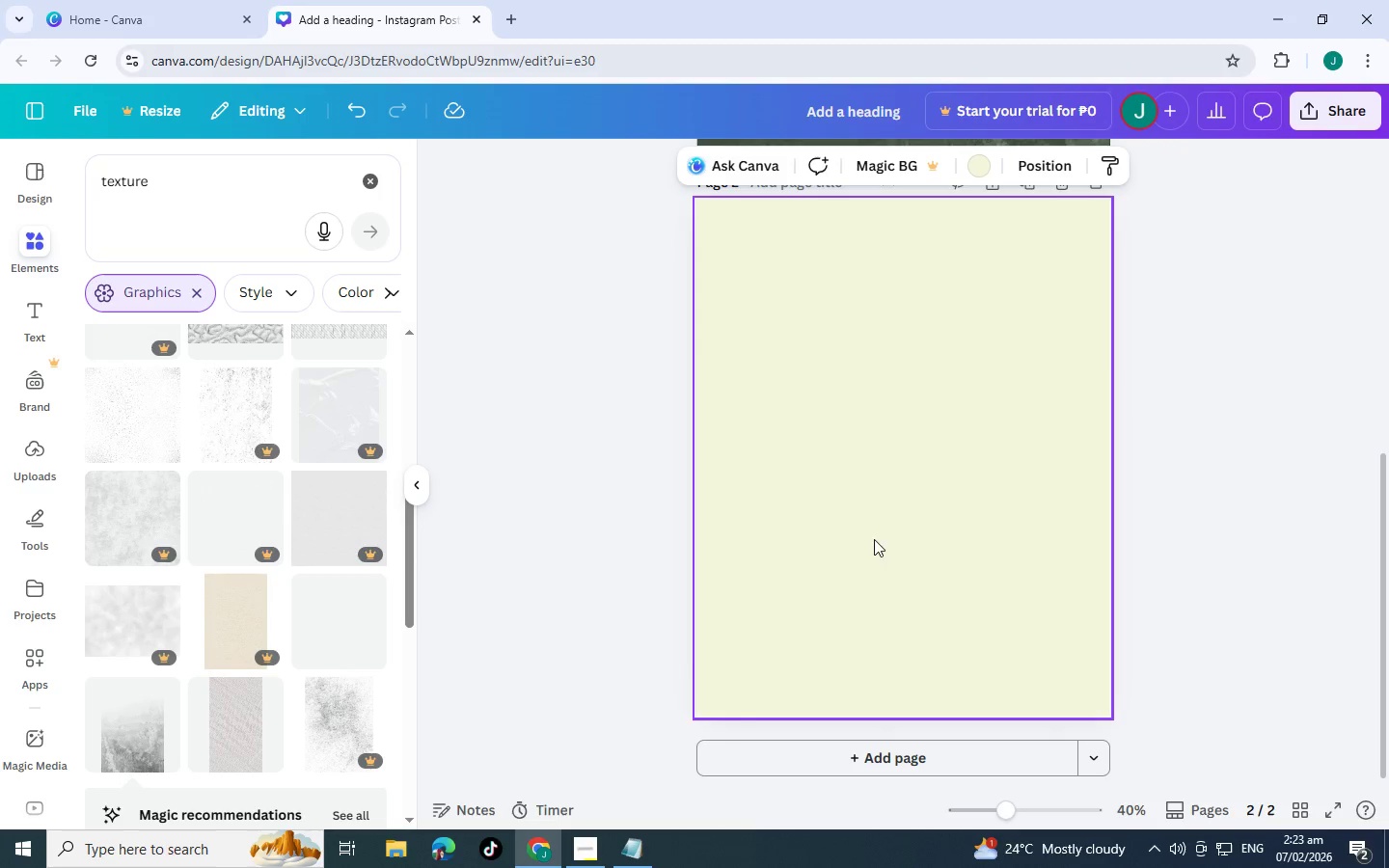 
scroll: coordinate [895, 559], scroll_direction: up, amount: 2.0
 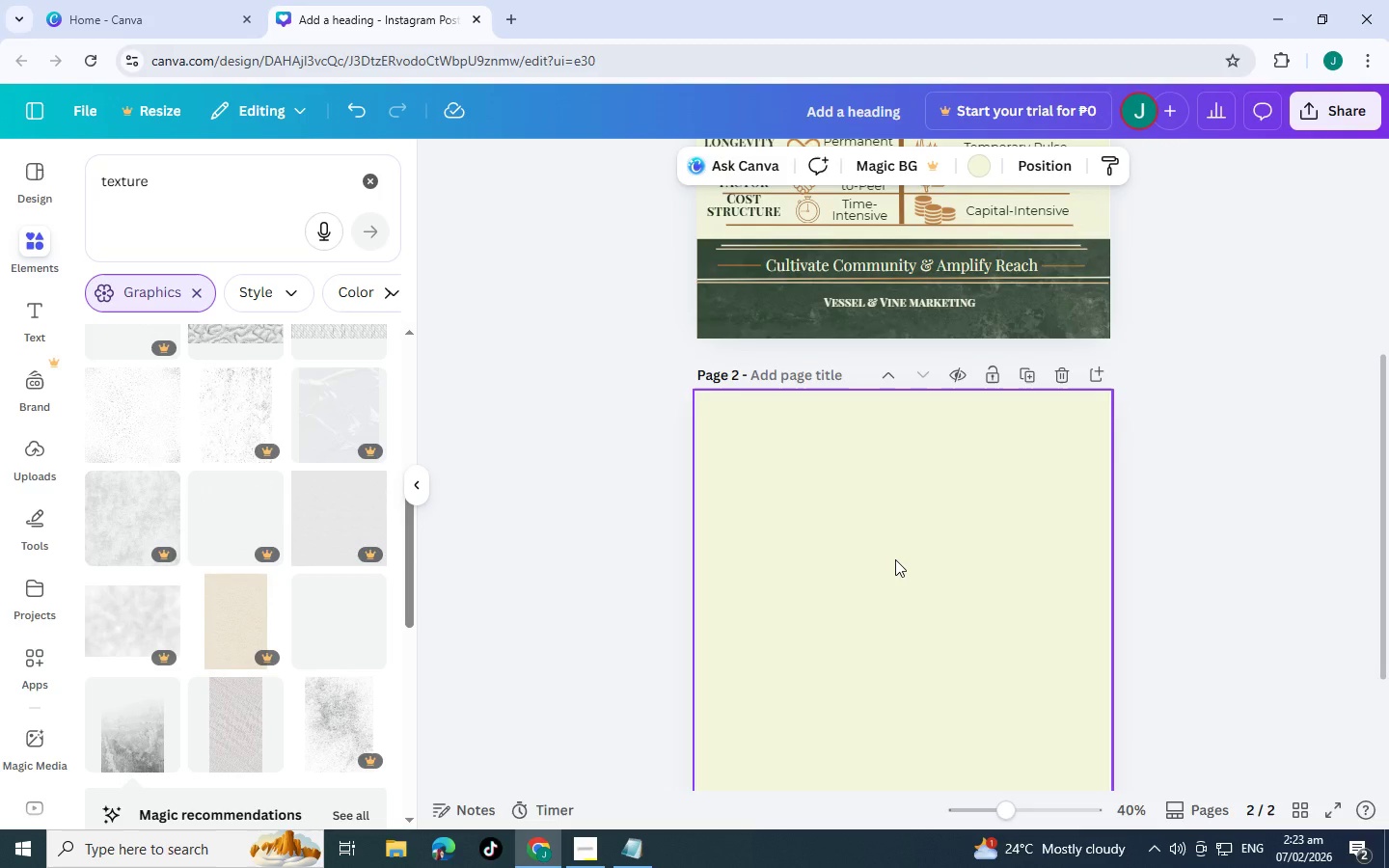 
key(Alt+AltLeft)
 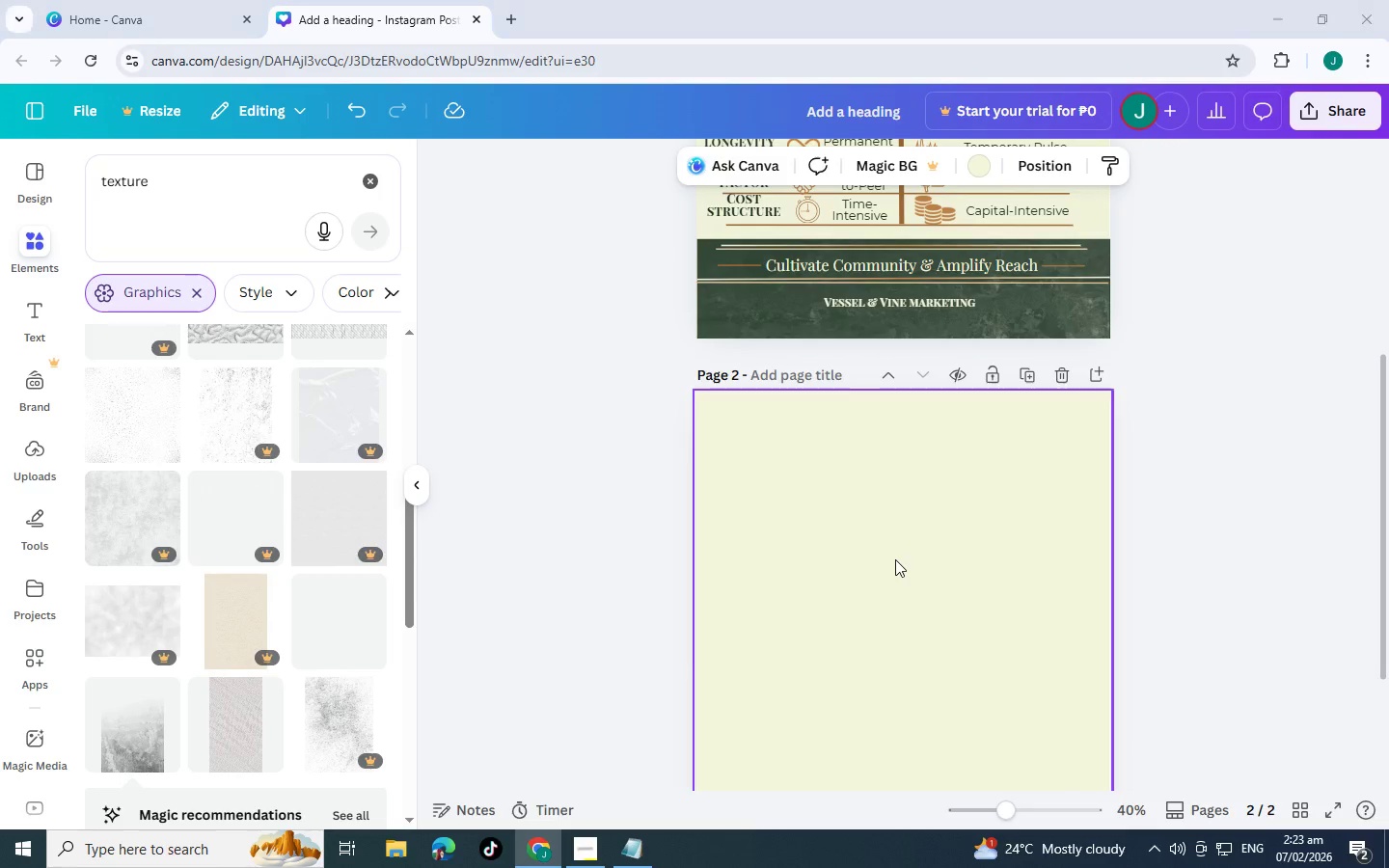 
key(Alt+Tab)